 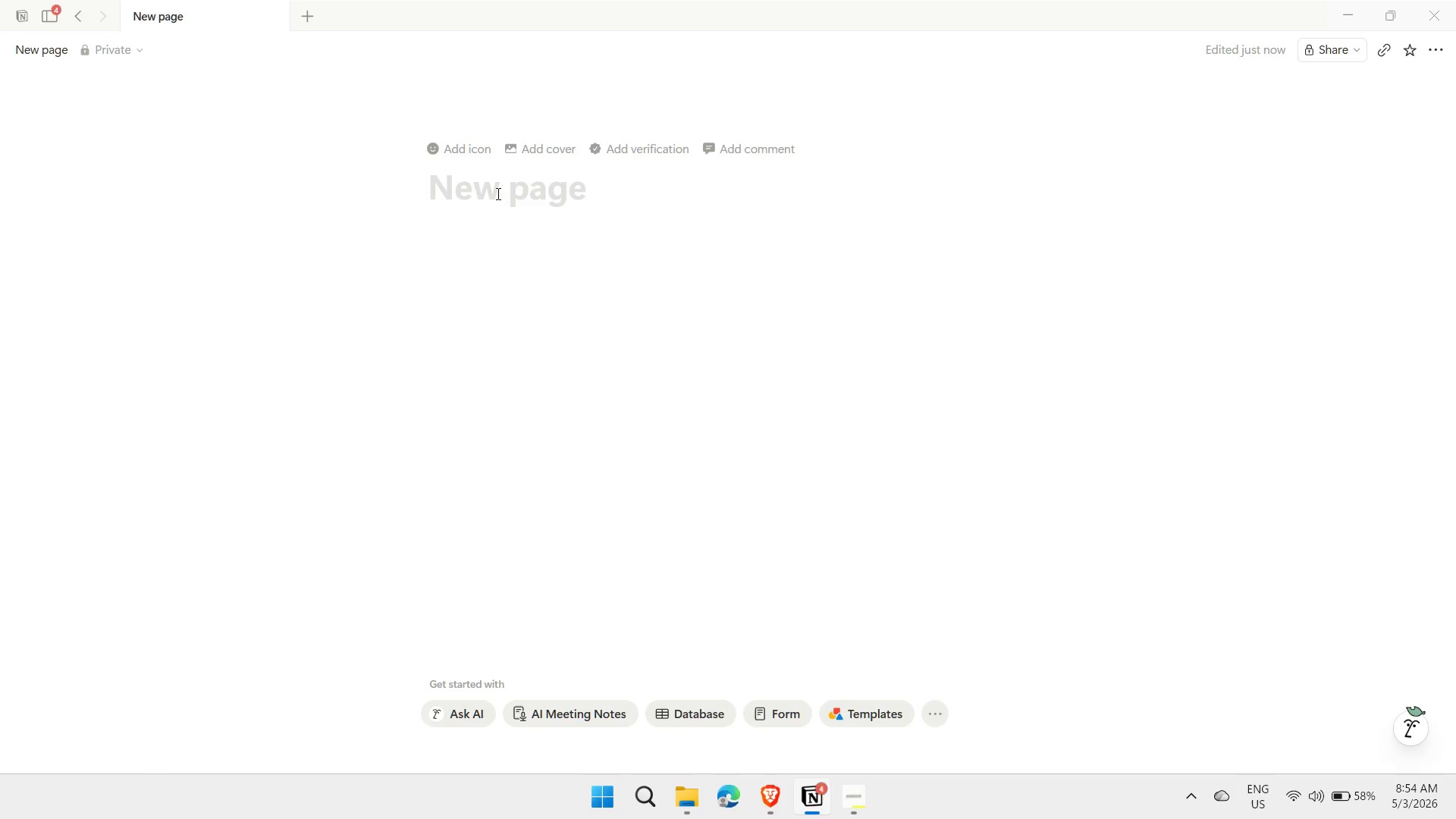 
type(Pearl & Pivot)
 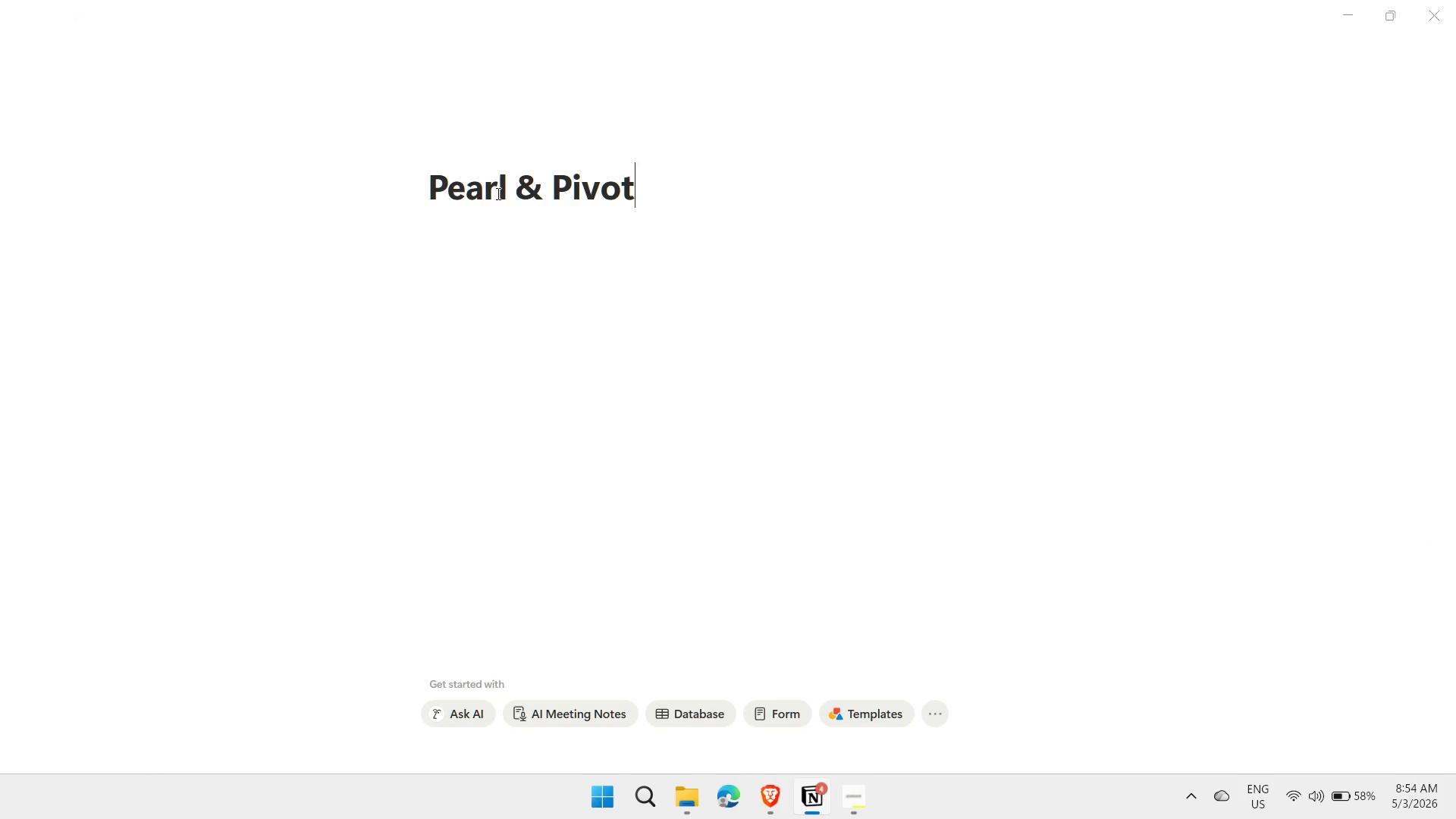 
type( - VoIPRollutHub)
 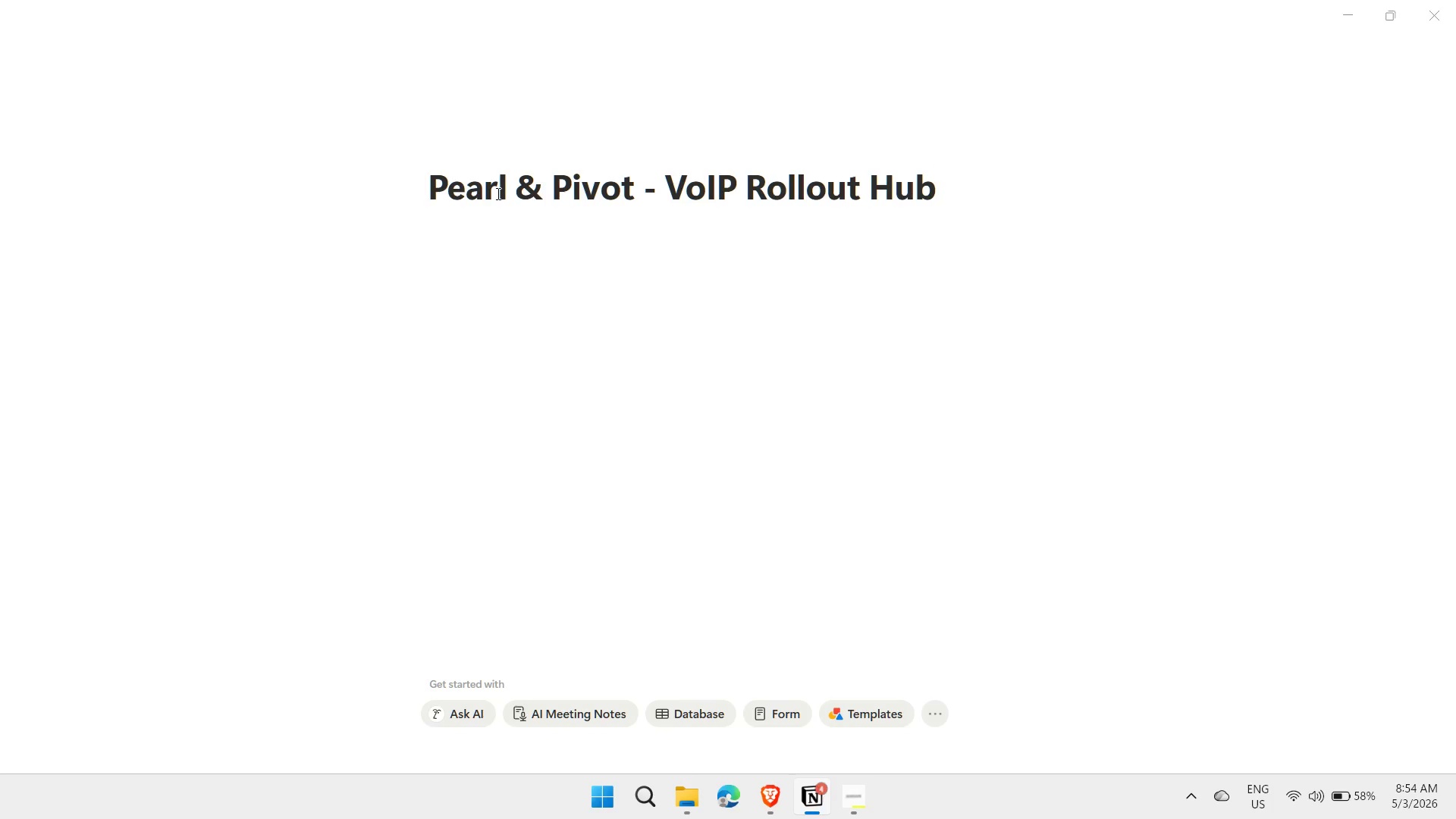 
left_click([979, 421])
 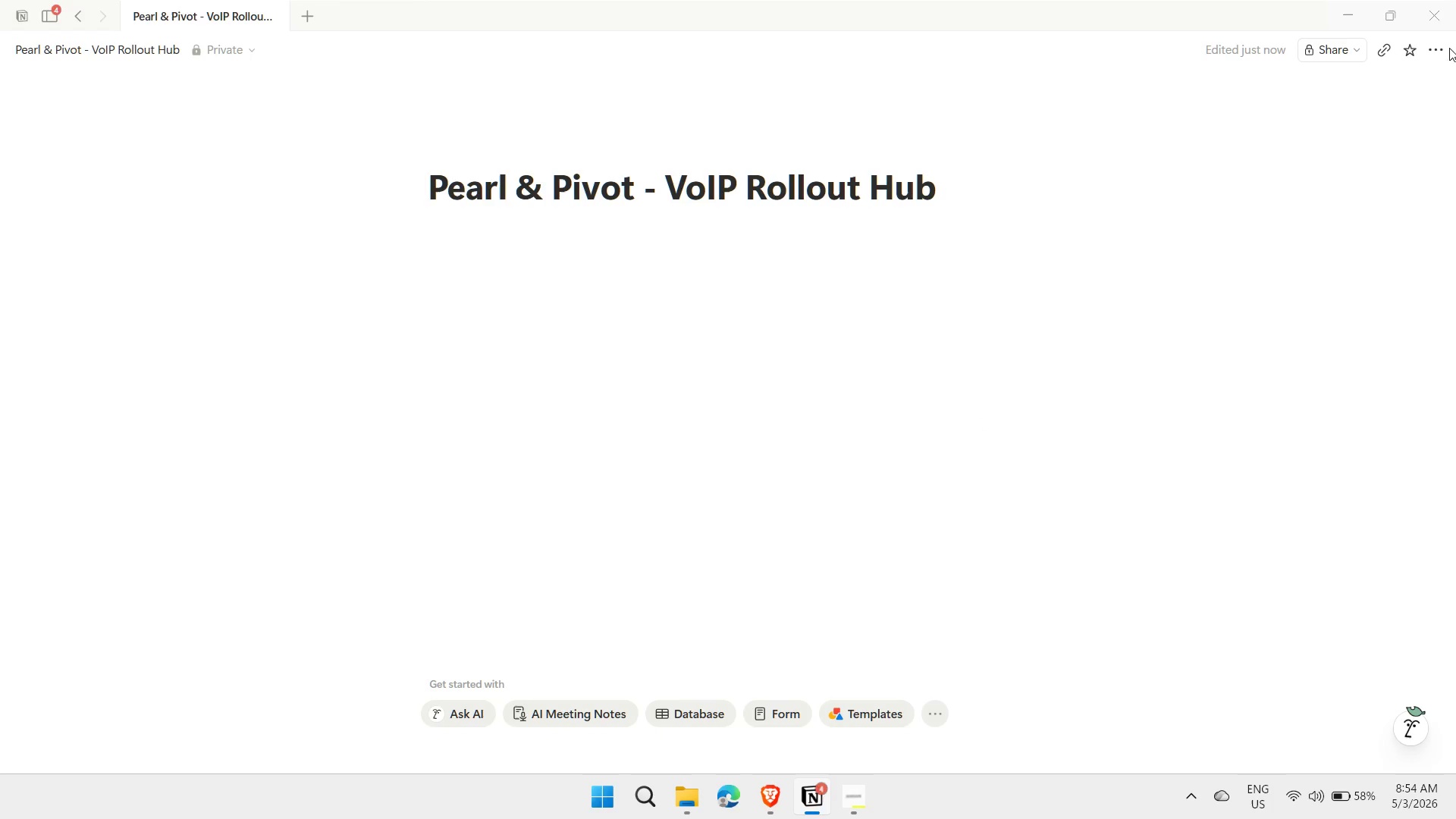 
left_click([1433, 49])
 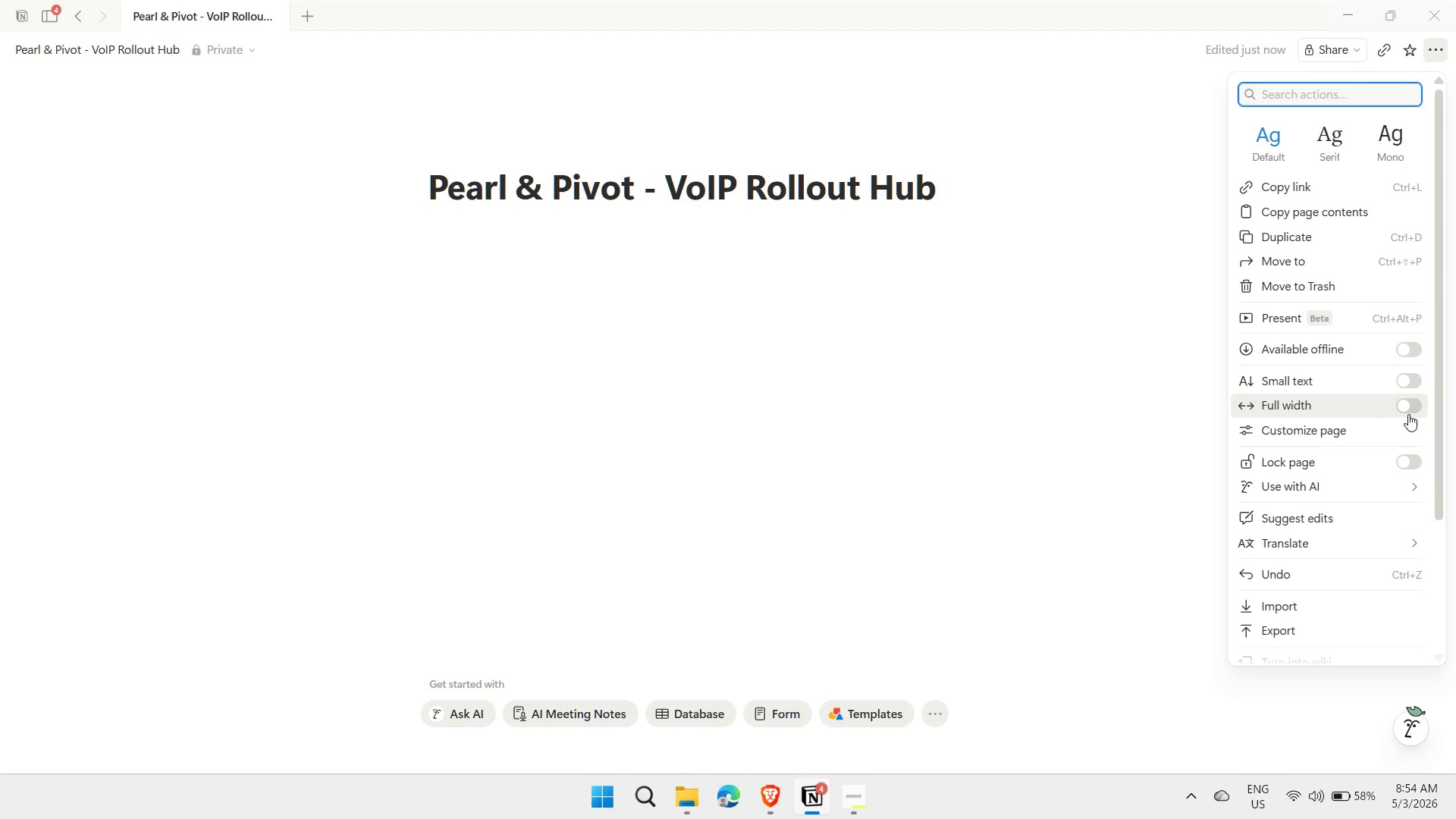 
left_click([1415, 409])
 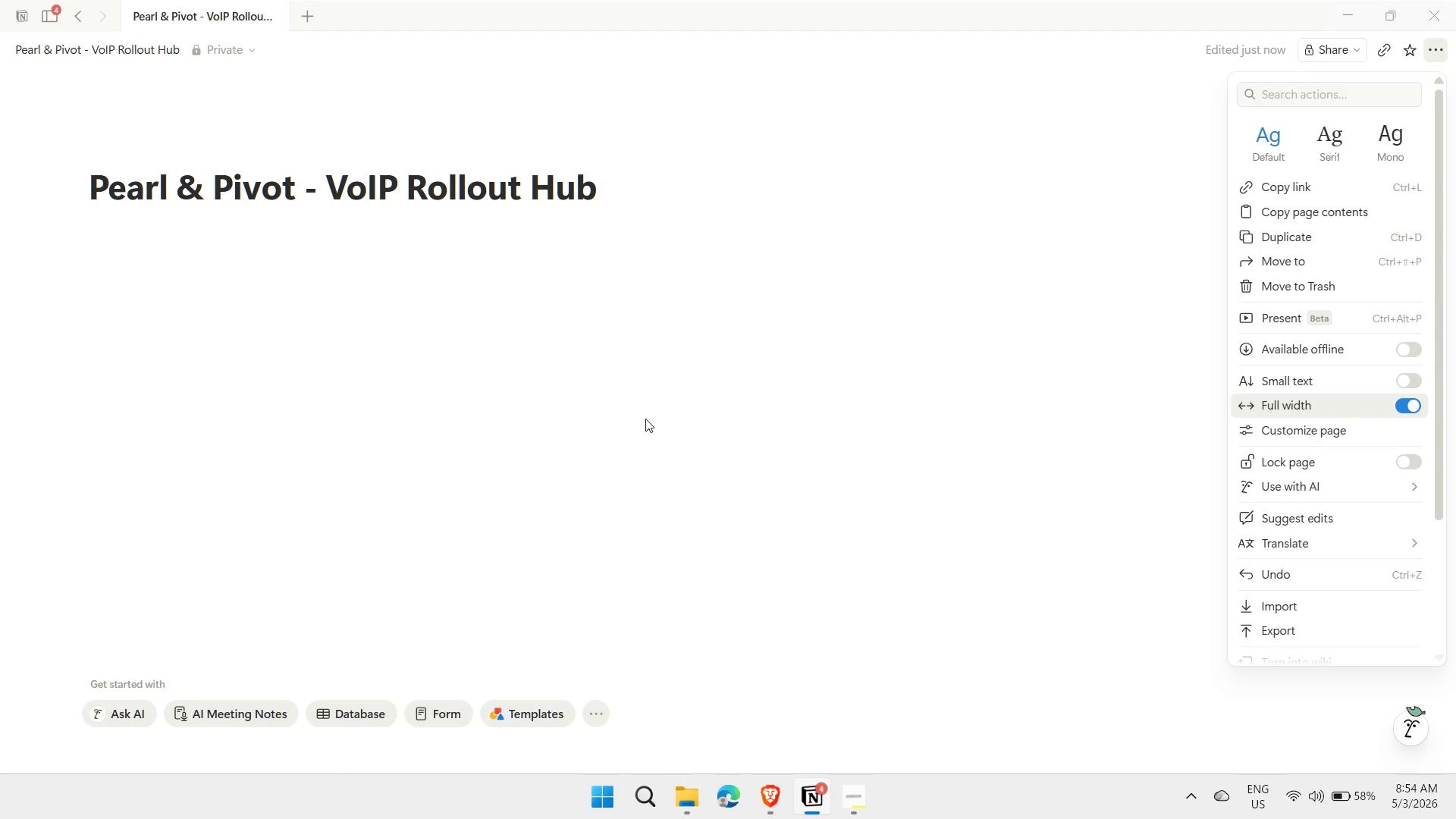 
left_click([645, 321])
 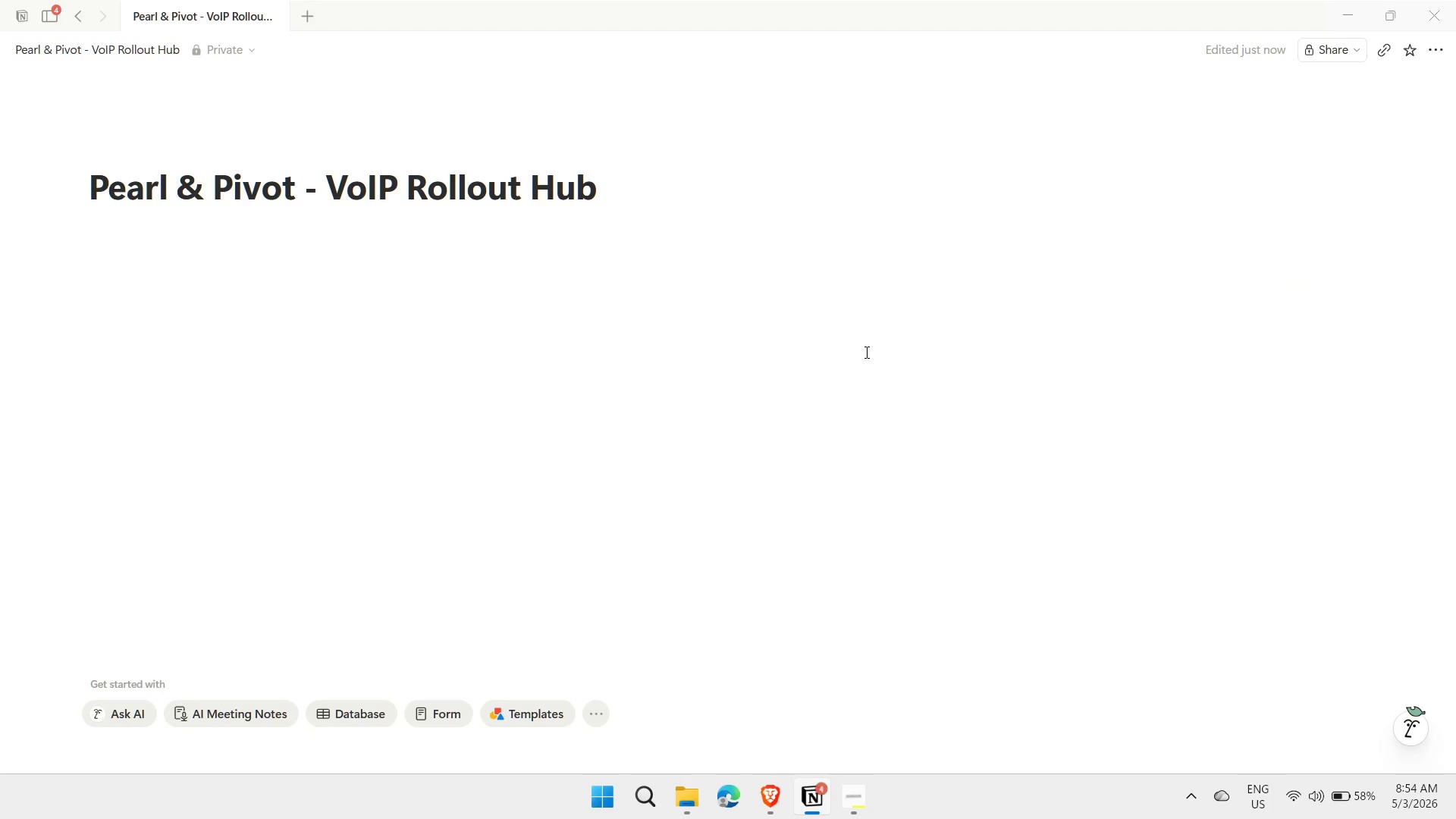 
wait(10.97)
 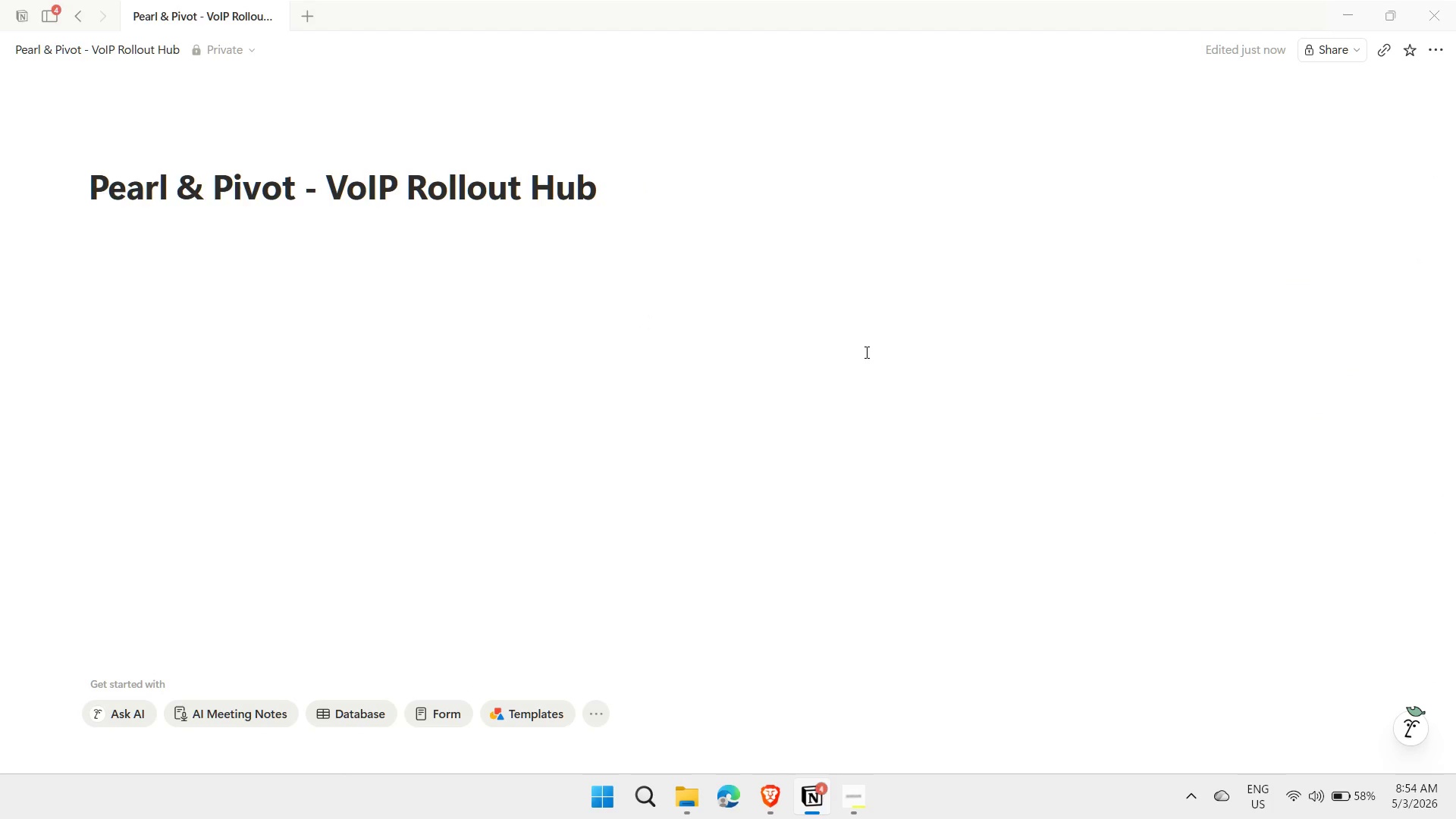 
left_click([124, 152])
 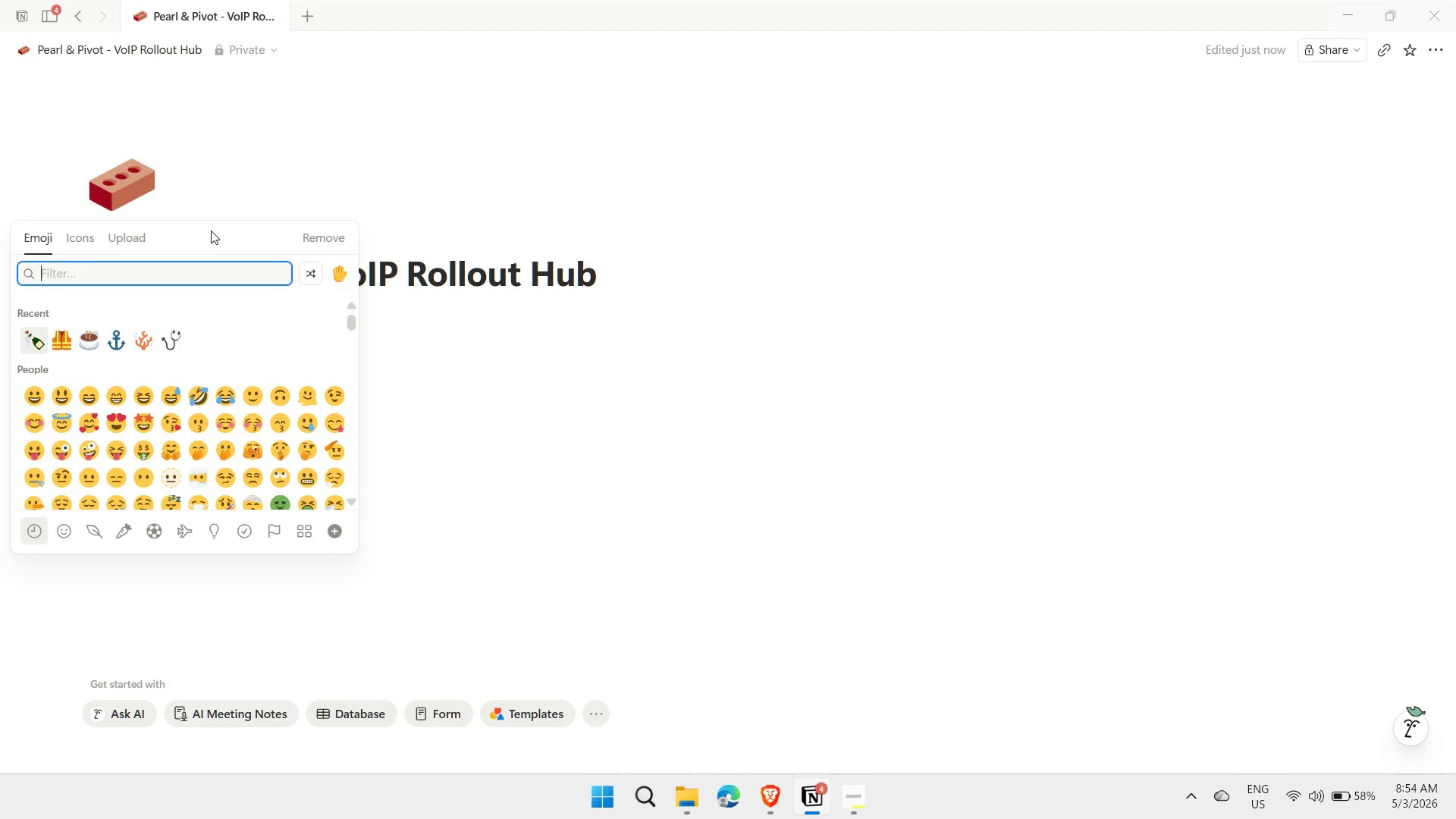 
type(phone)
 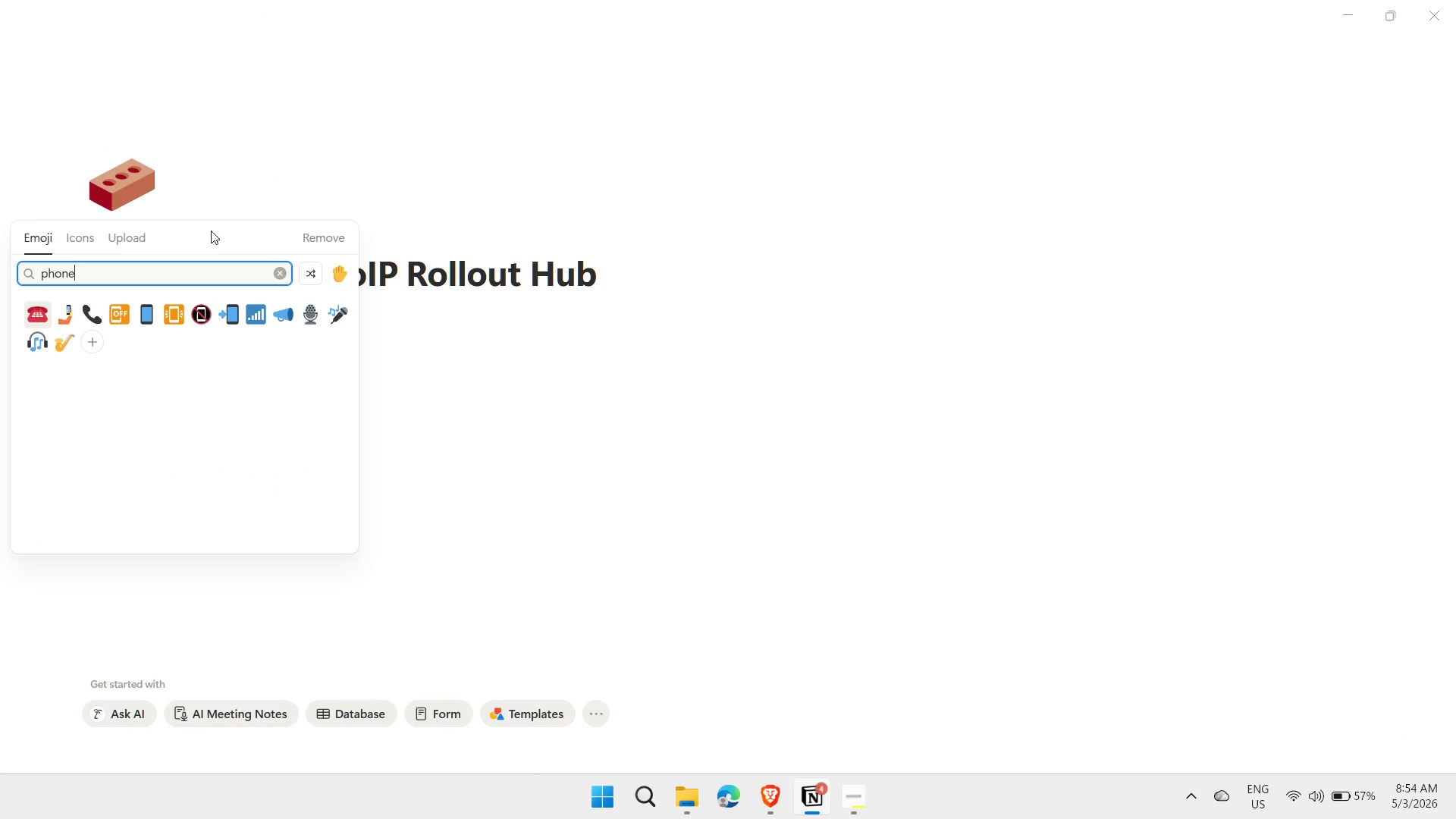 
key(ArrowDown)
 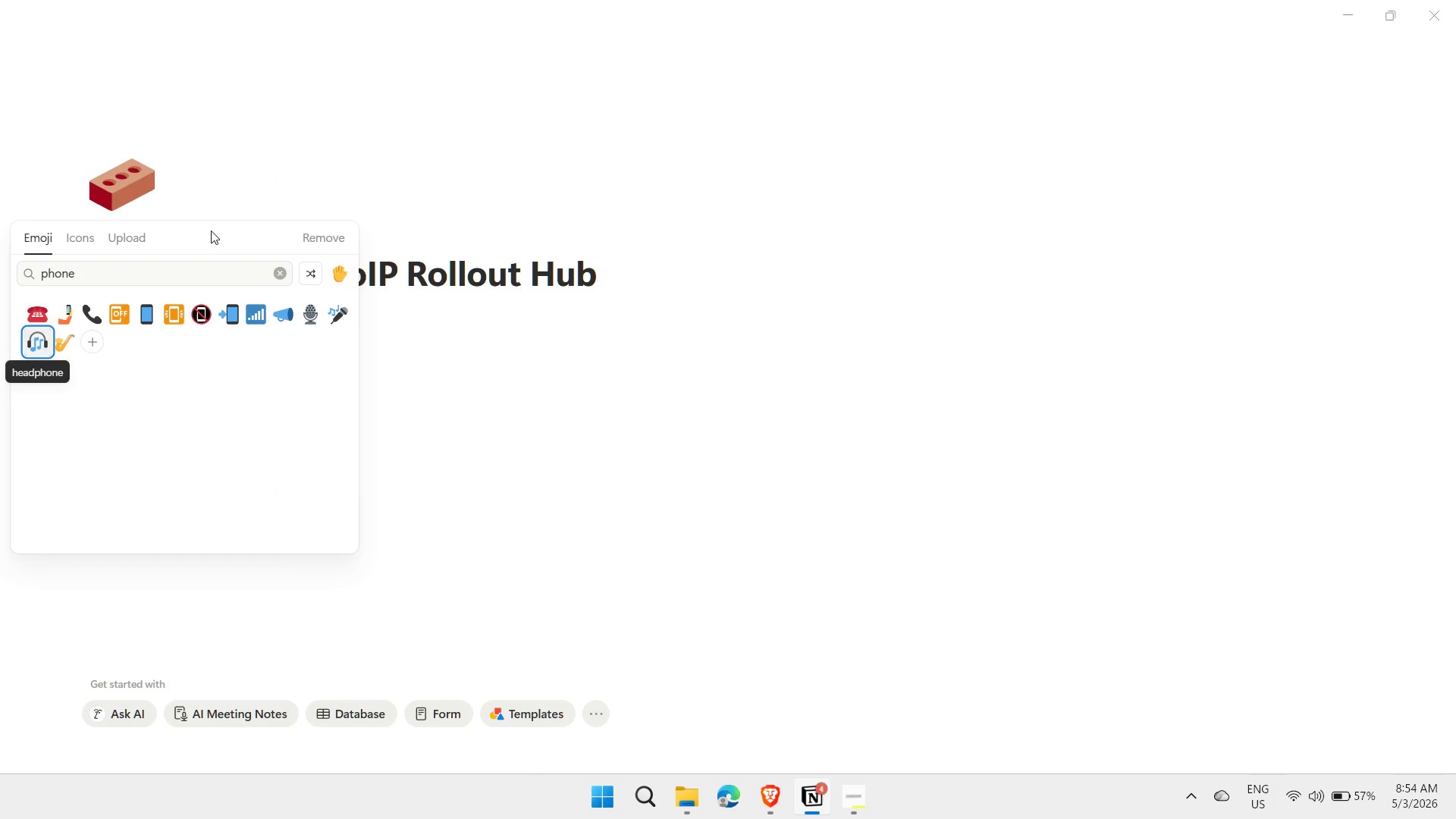 
key(ArrowRight)
 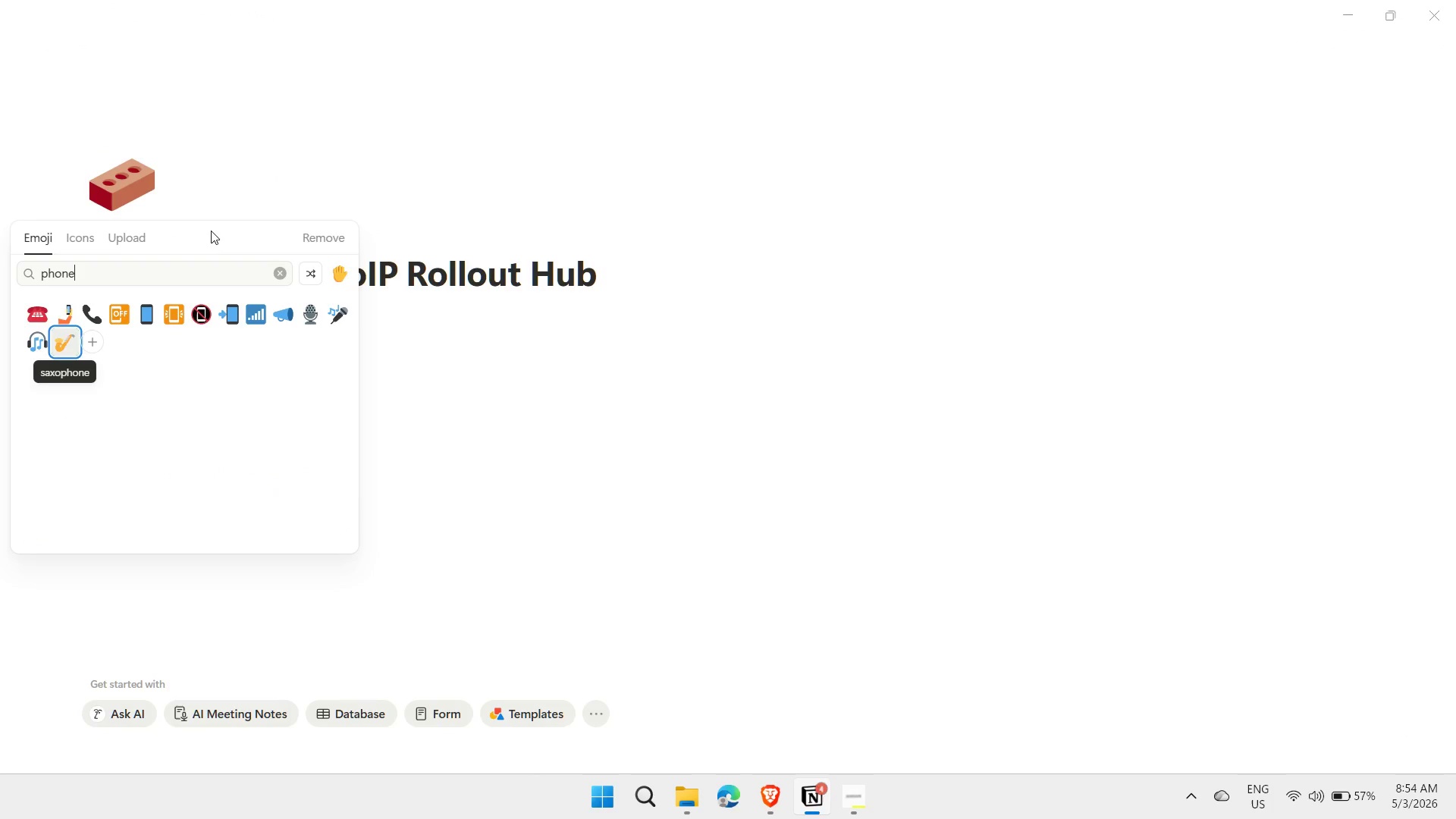 
key(ArrowUp)
 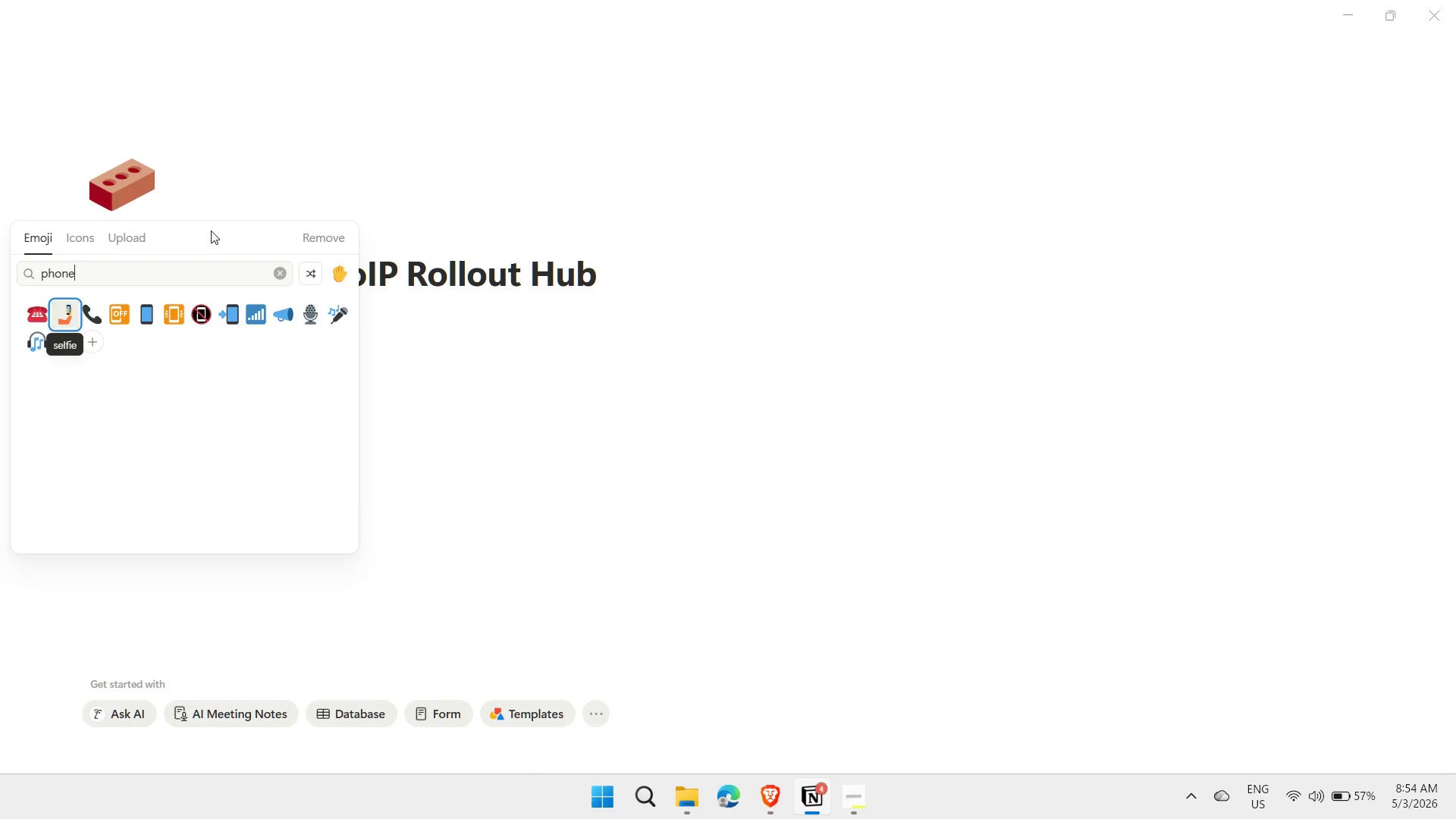 
key(ArrowRight)
 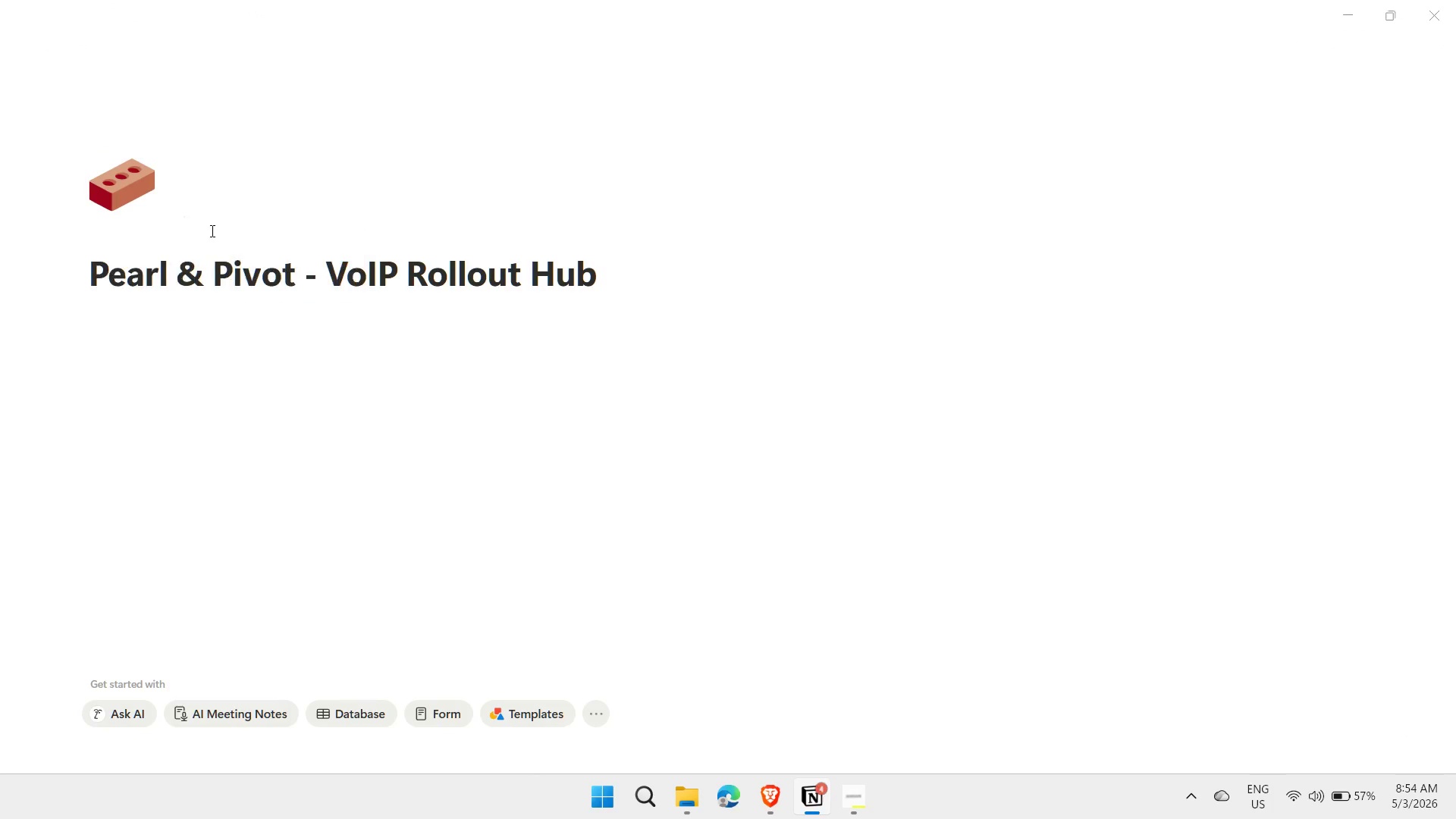 
key(Enter)
 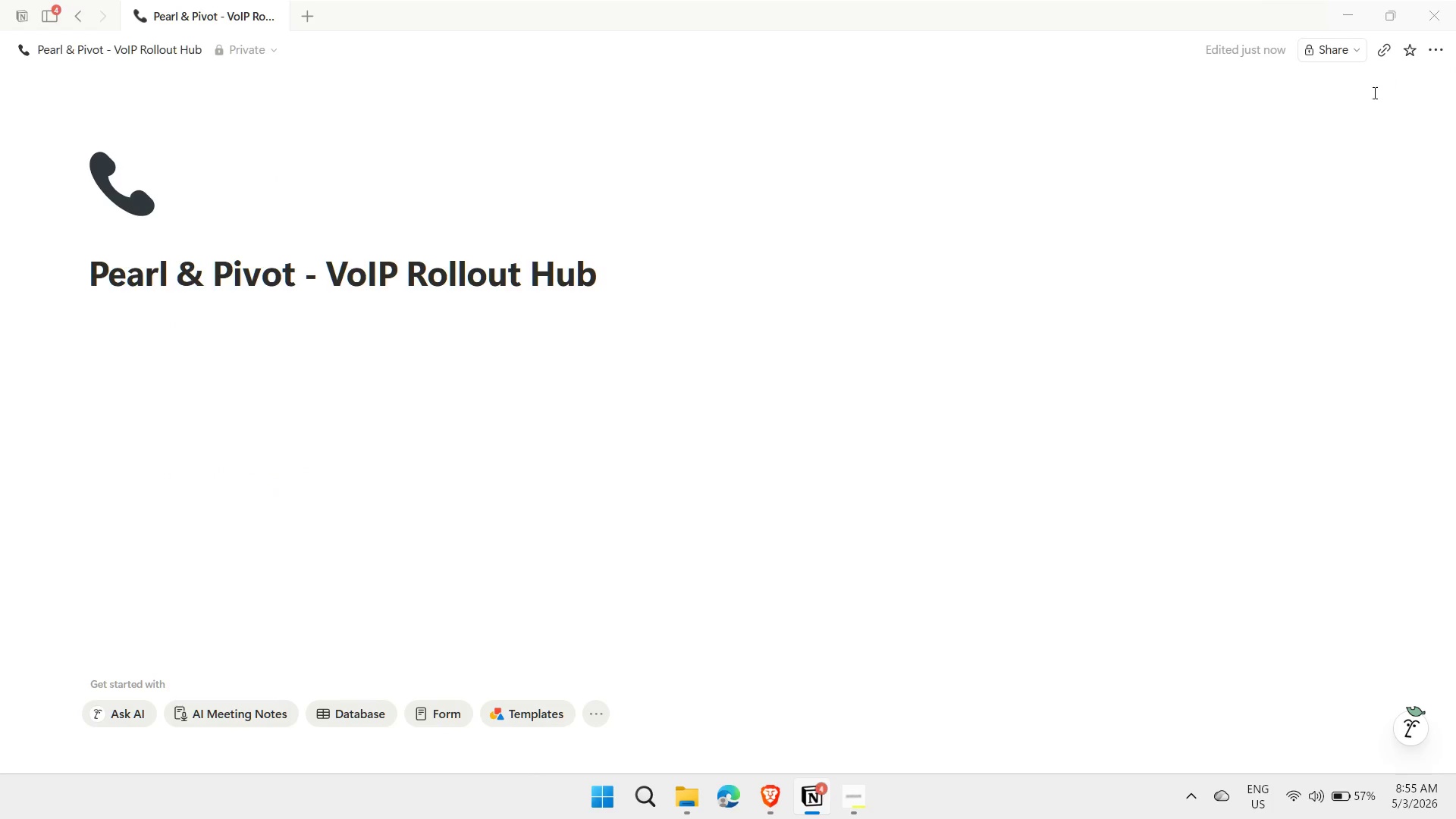 
left_click([1442, 55])
 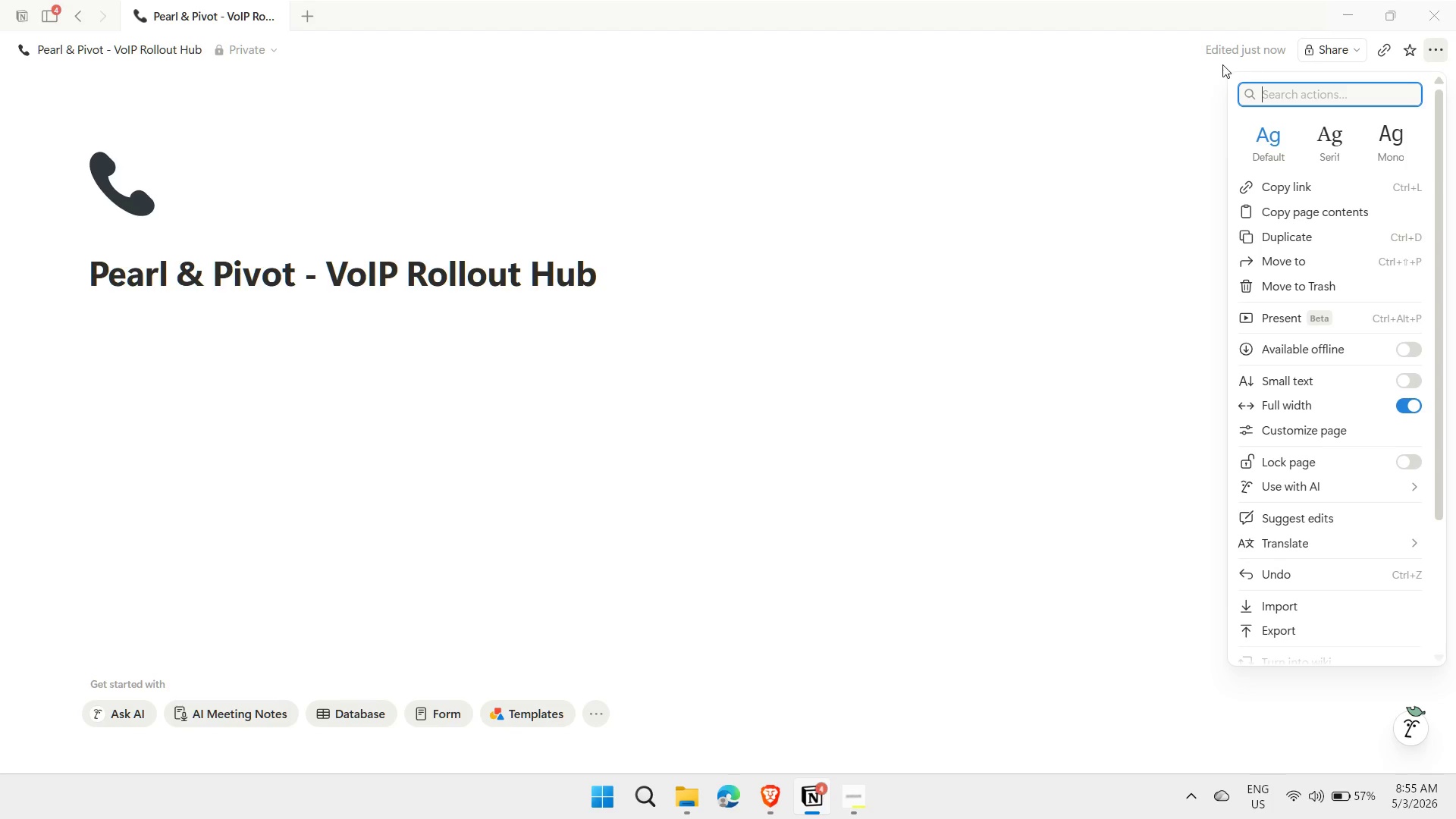 
left_click([1158, 110])
 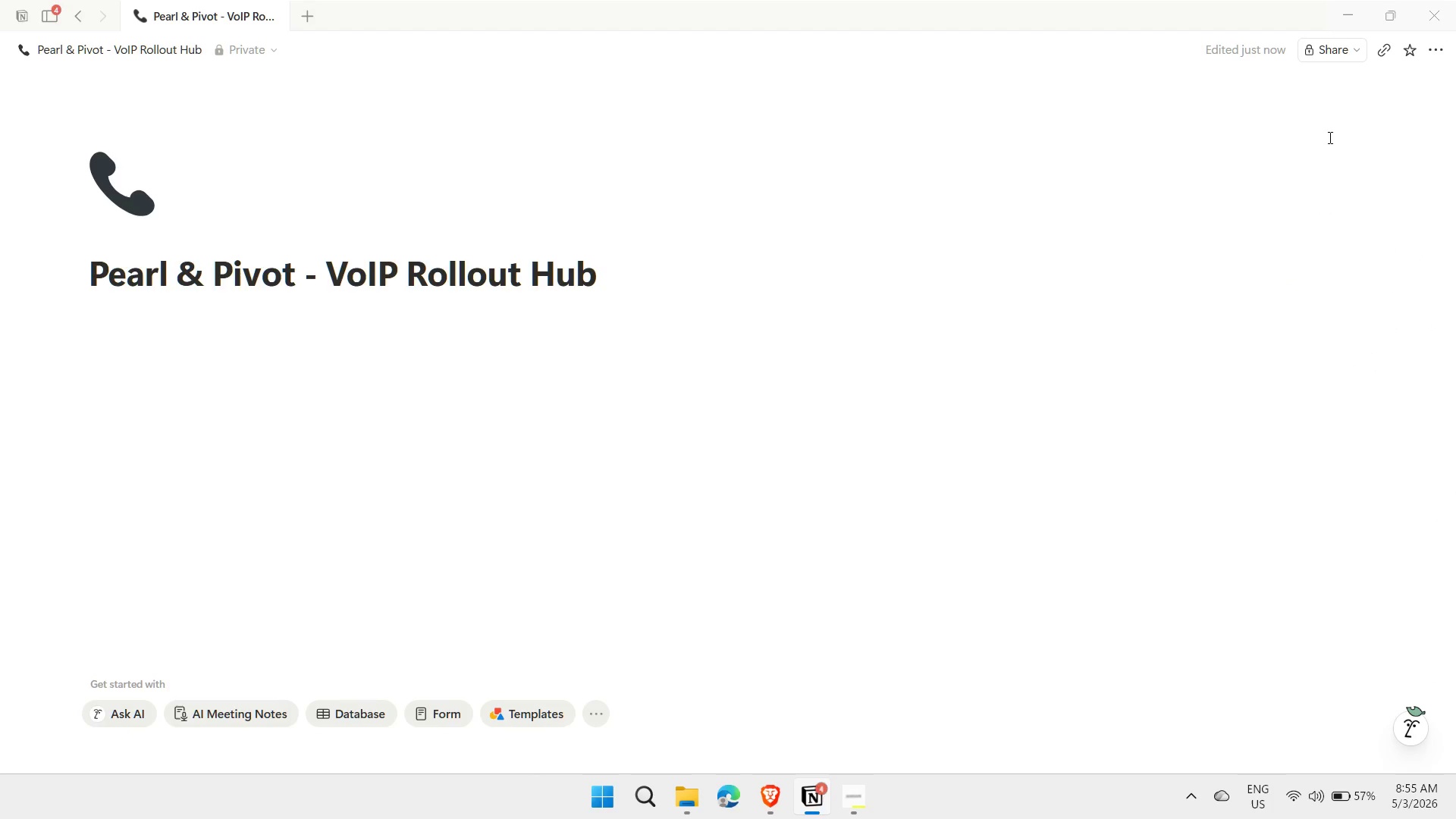 
scroll: coordinate [1327, 140], scroll_direction: up, amount: 2.0
 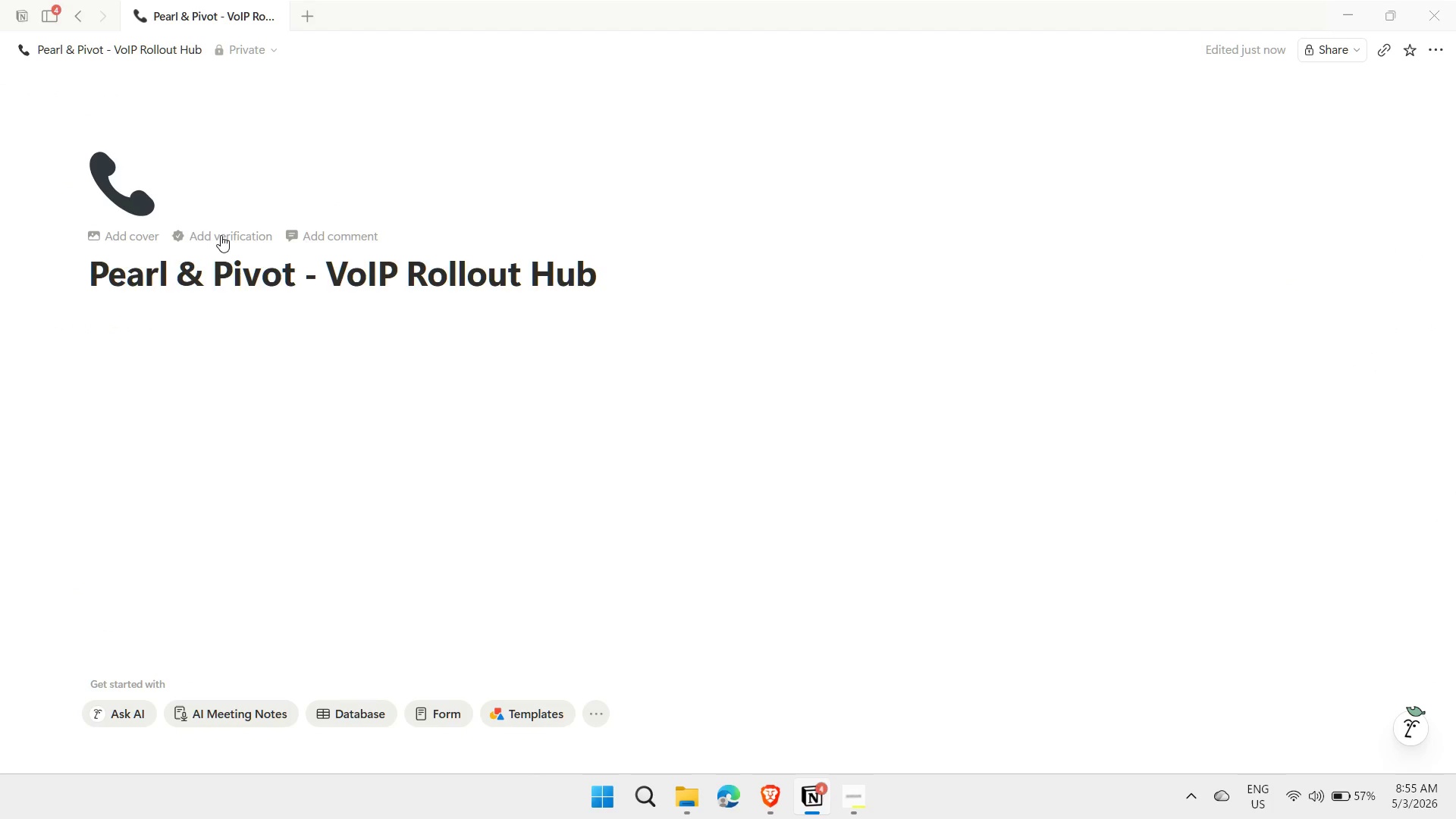 
left_click([110, 242])
 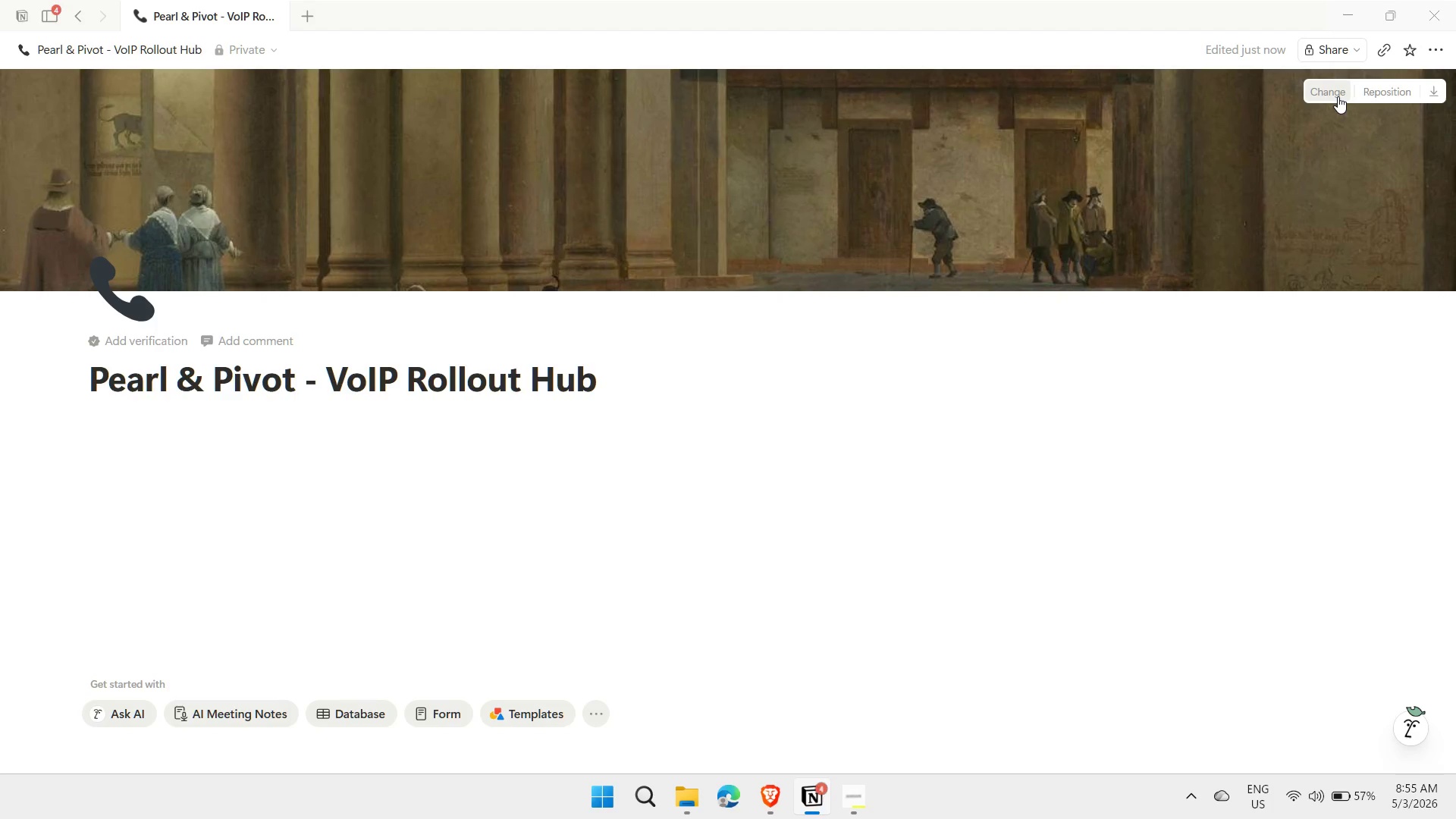 
left_click([1338, 96])
 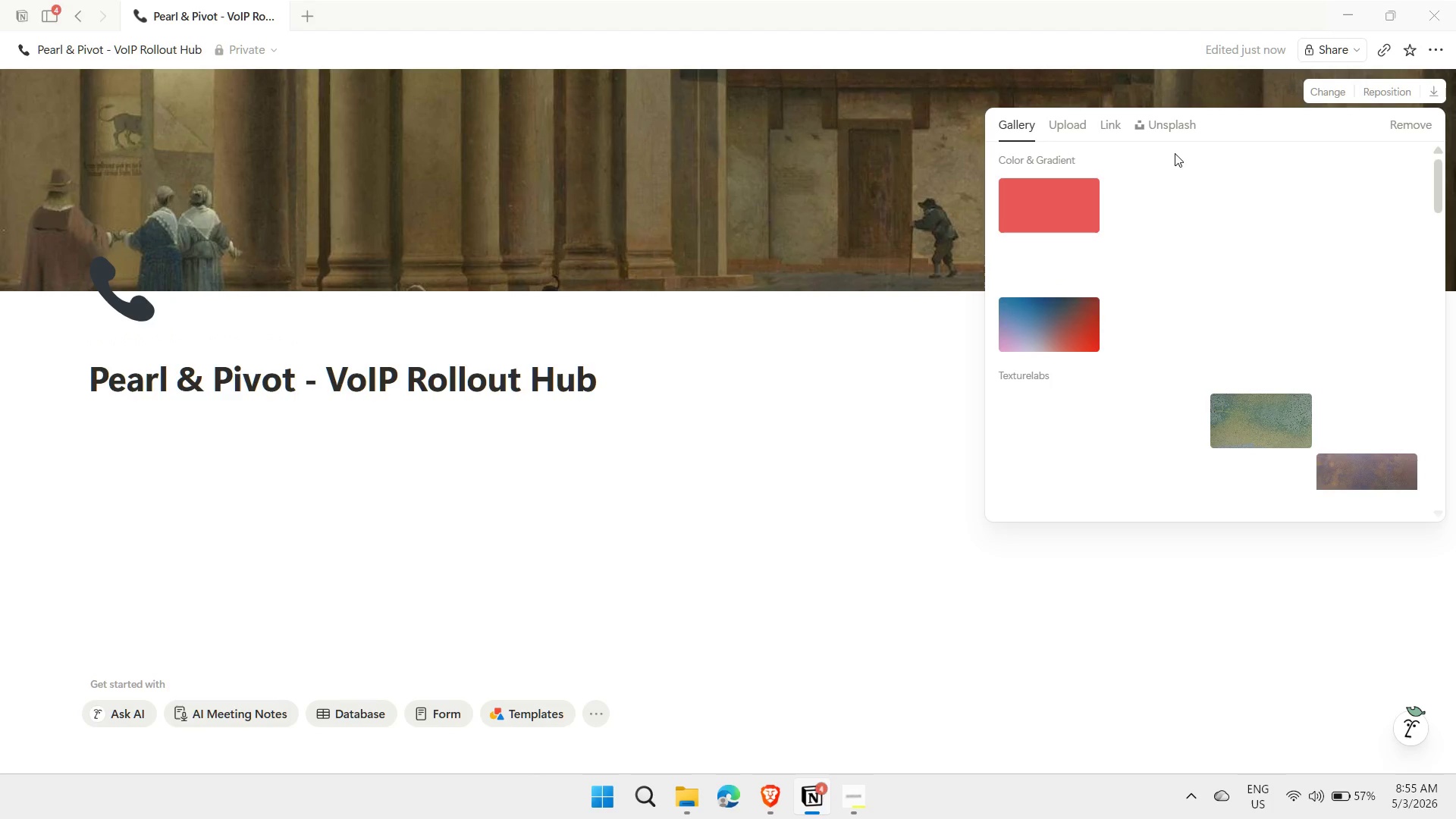 
left_click([1169, 130])
 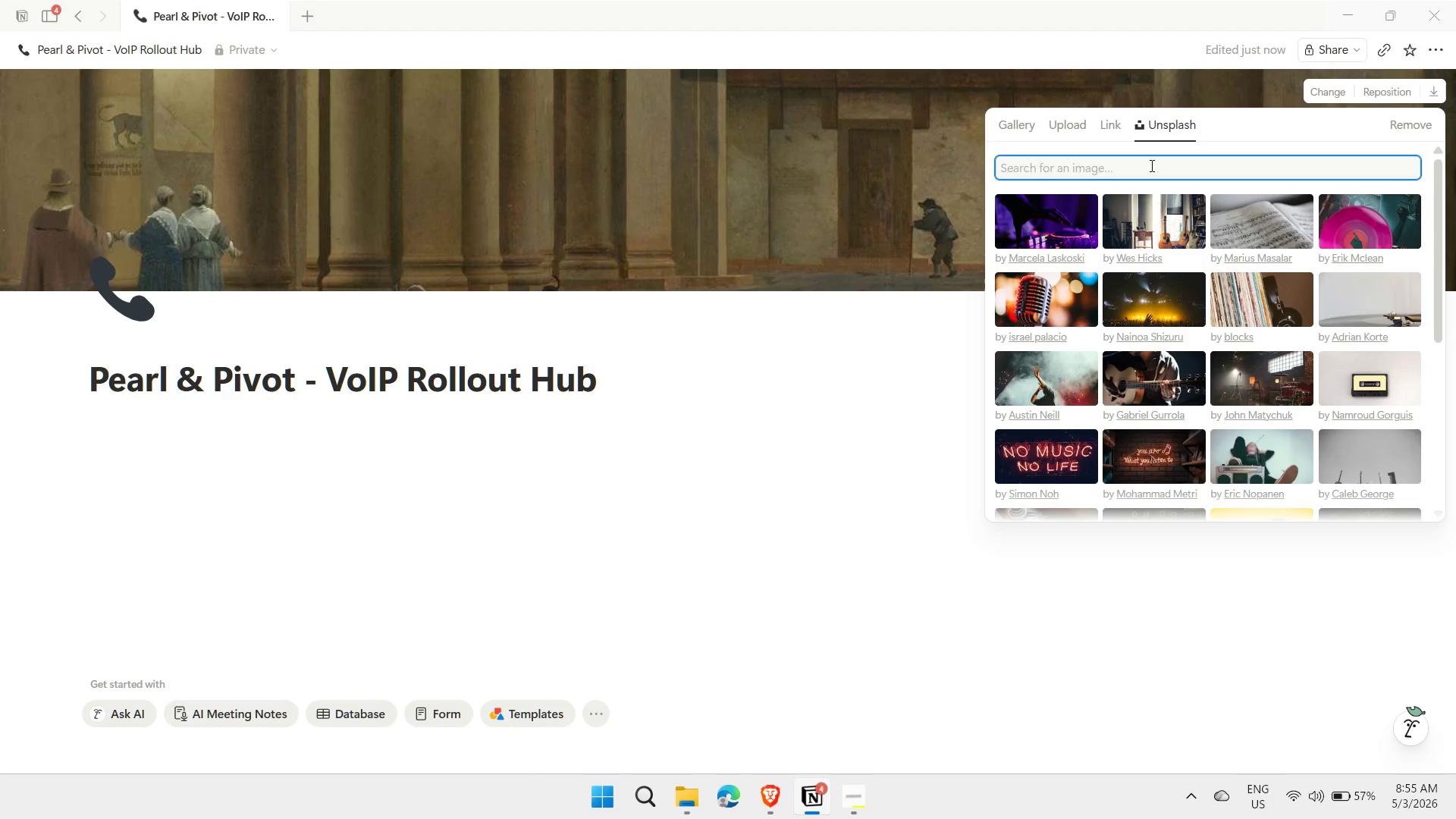 
type(tech)
 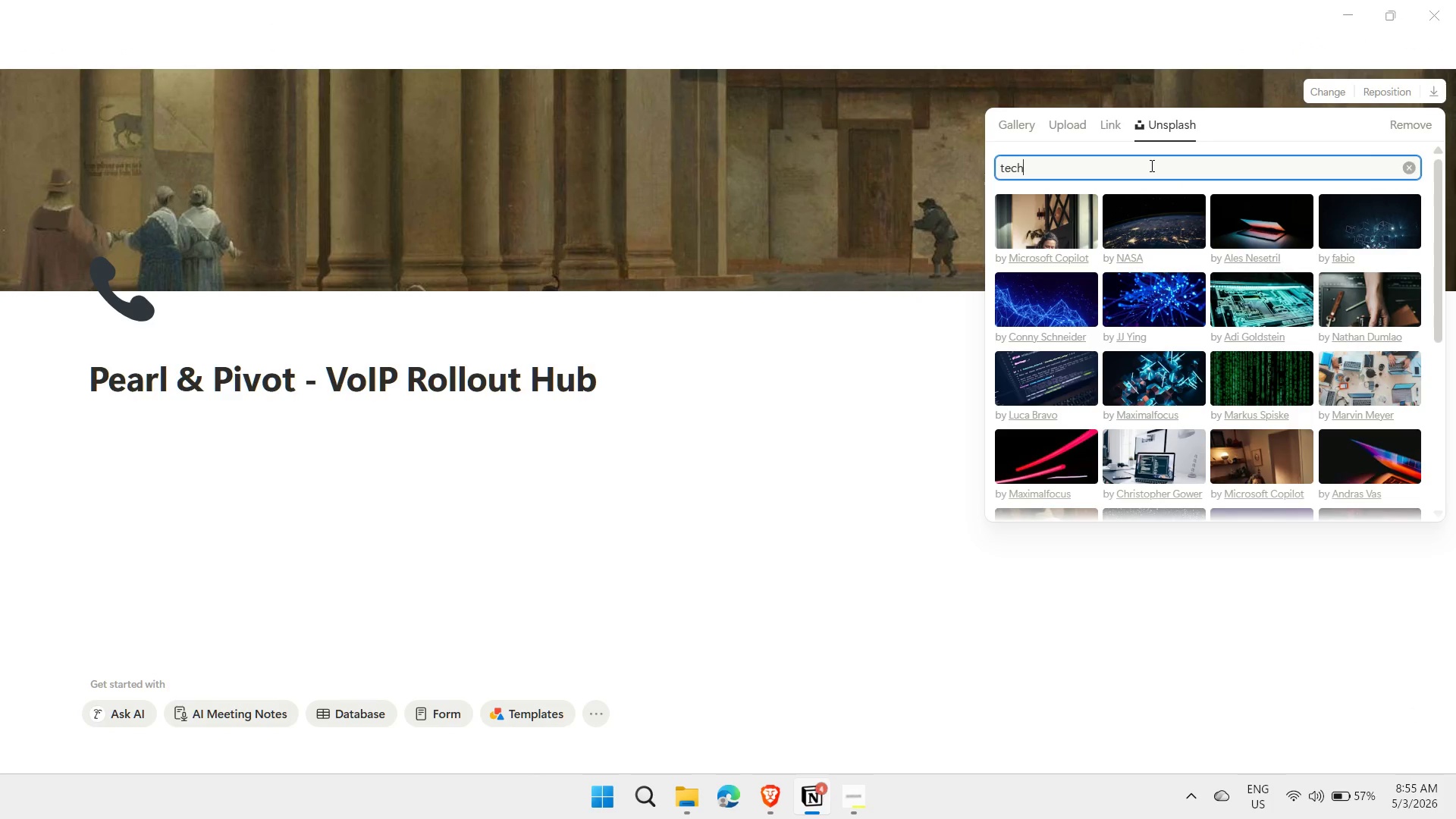 
wait(5.73)
 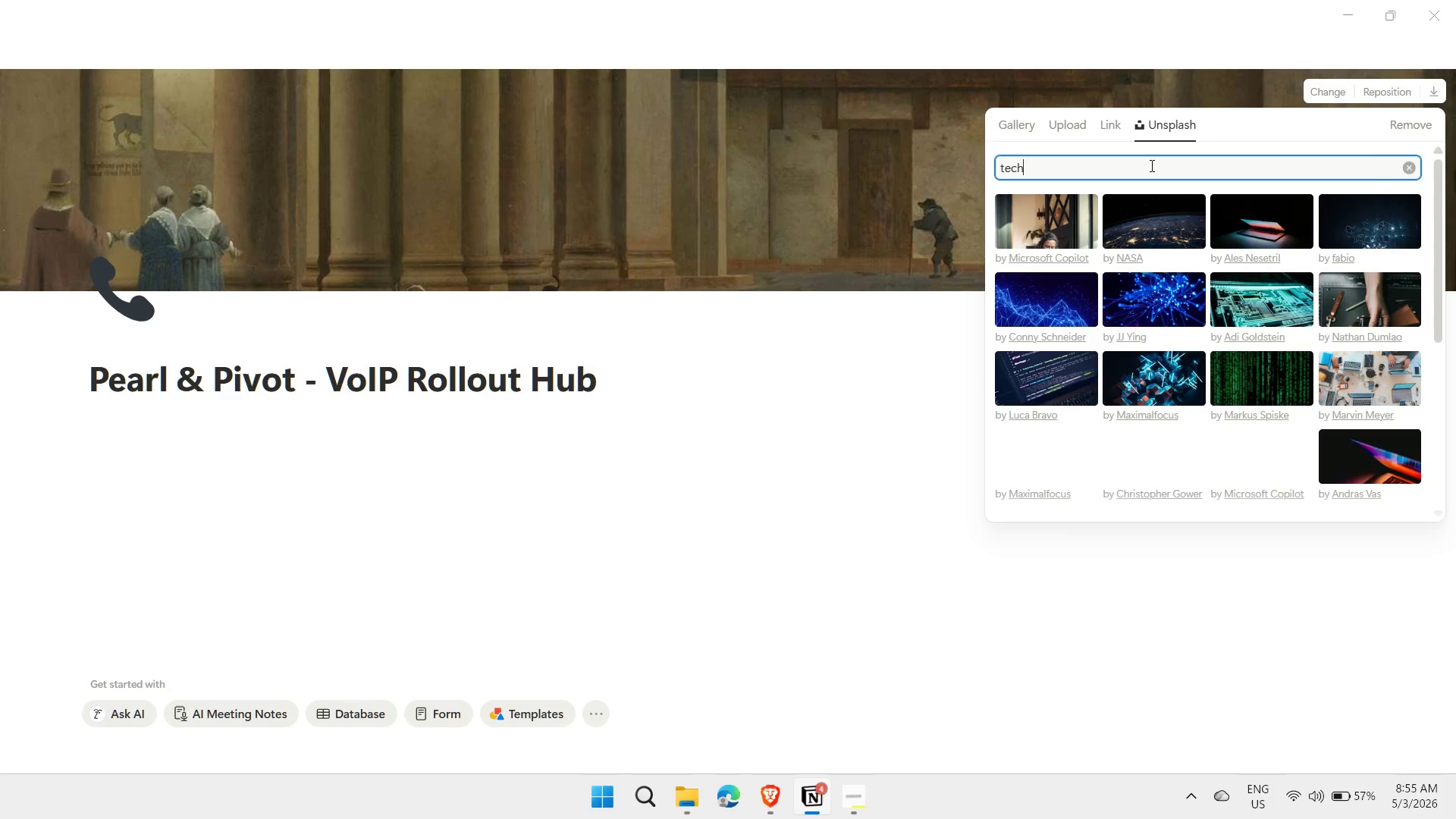 
scroll: coordinate [1351, 379], scroll_direction: down, amount: 2.0
 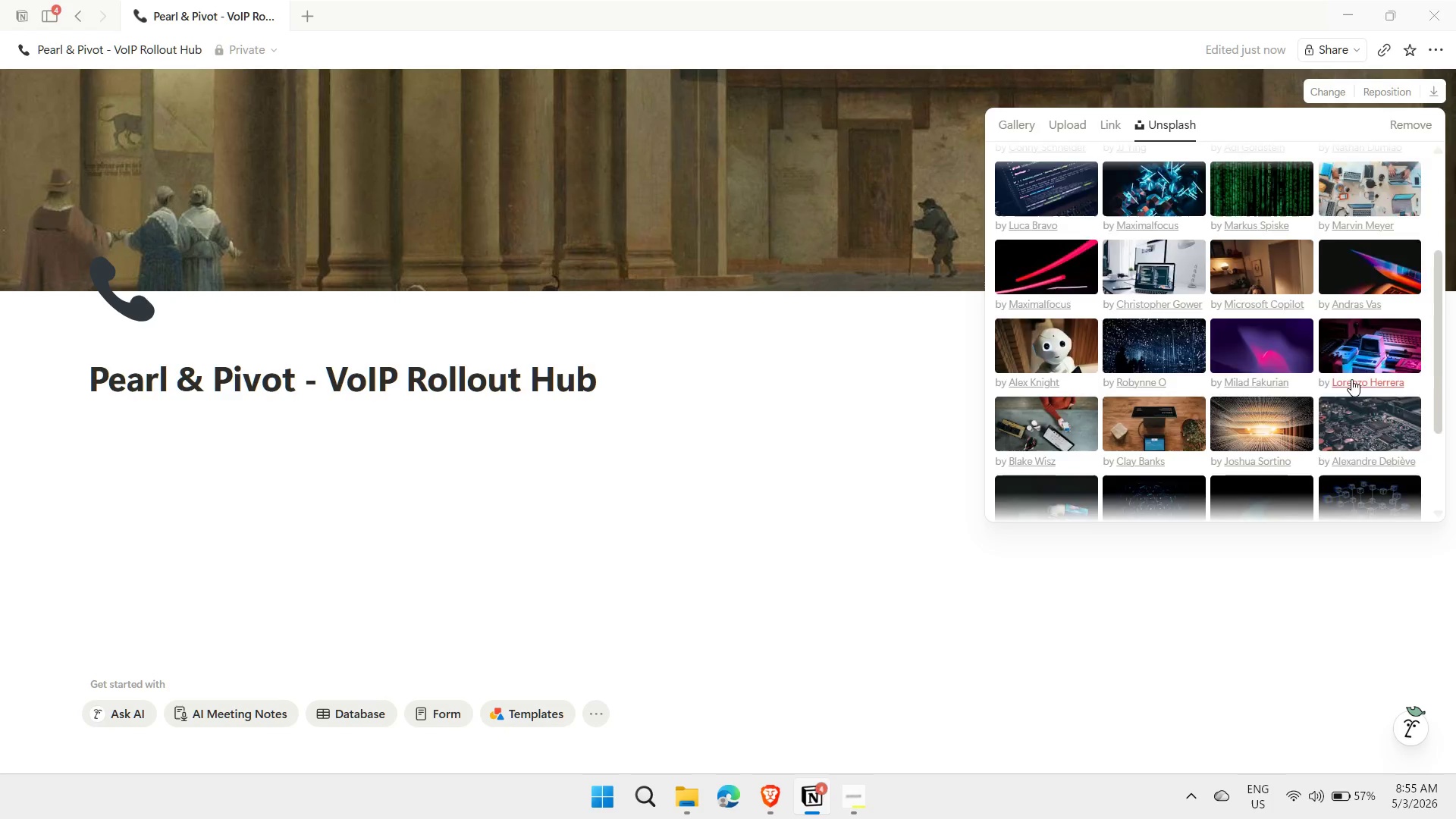 
scroll: coordinate [1351, 379], scroll_direction: up, amount: 1.0
 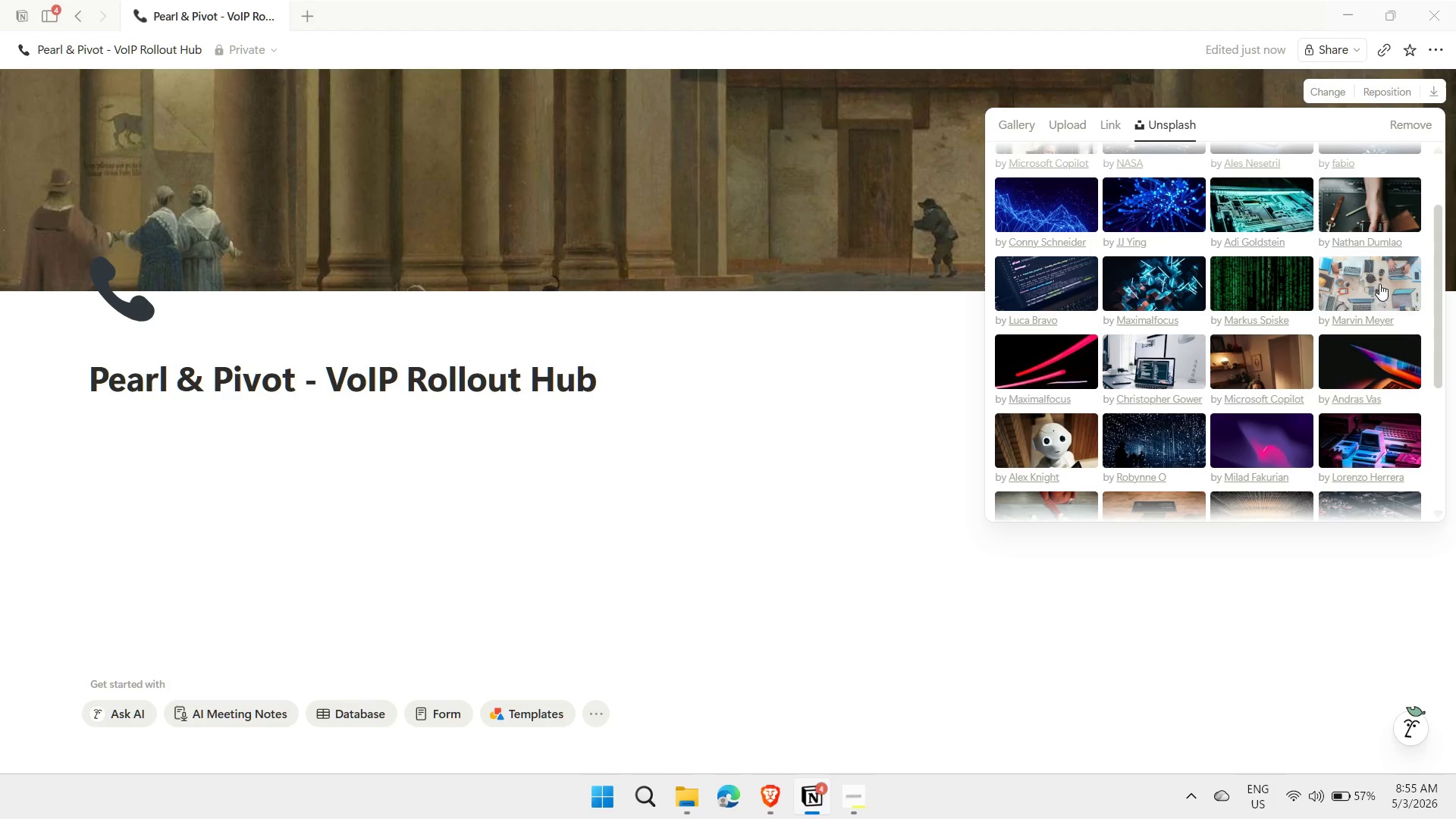 
left_click([1380, 282])
 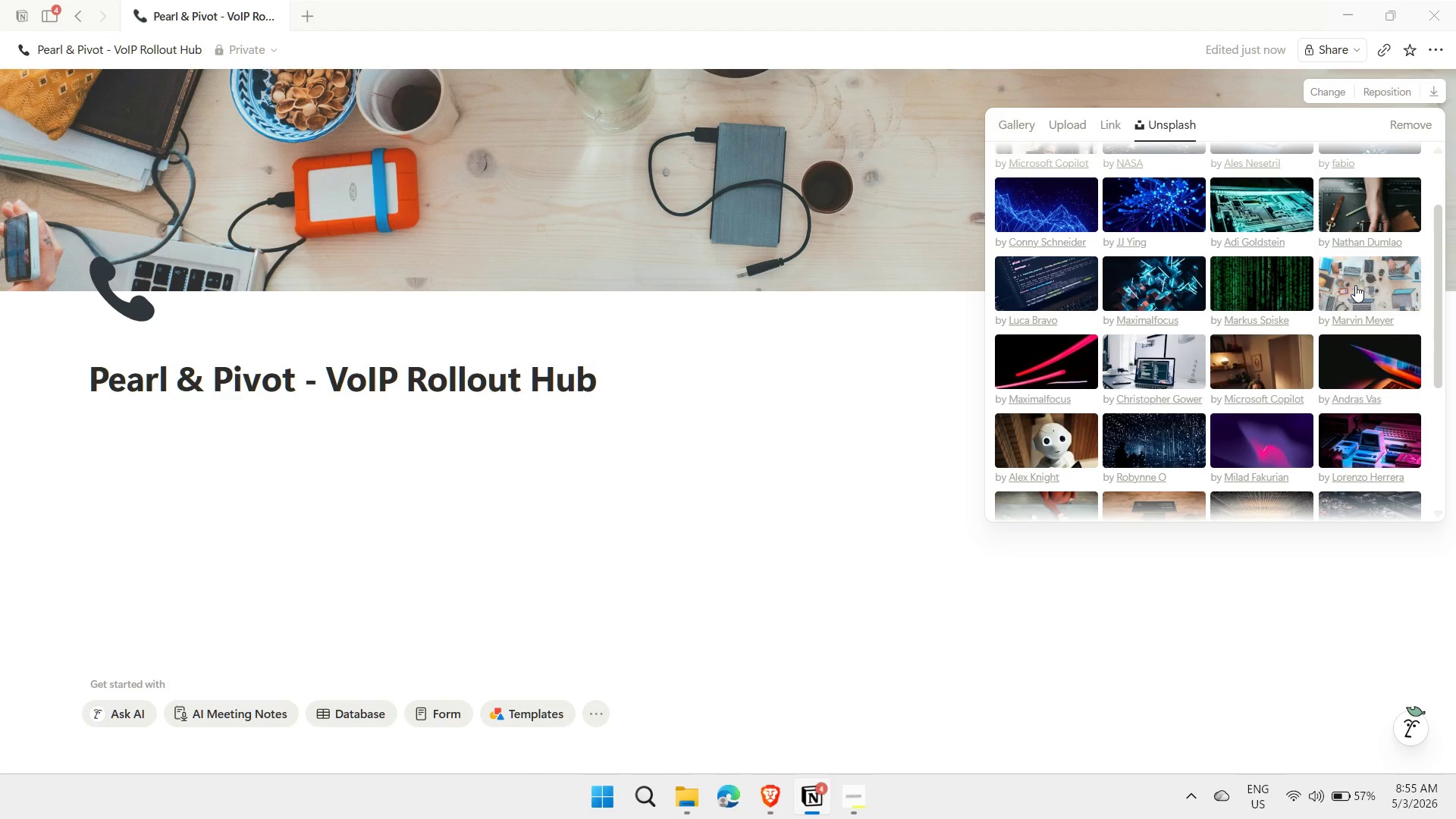 
wait(5.61)
 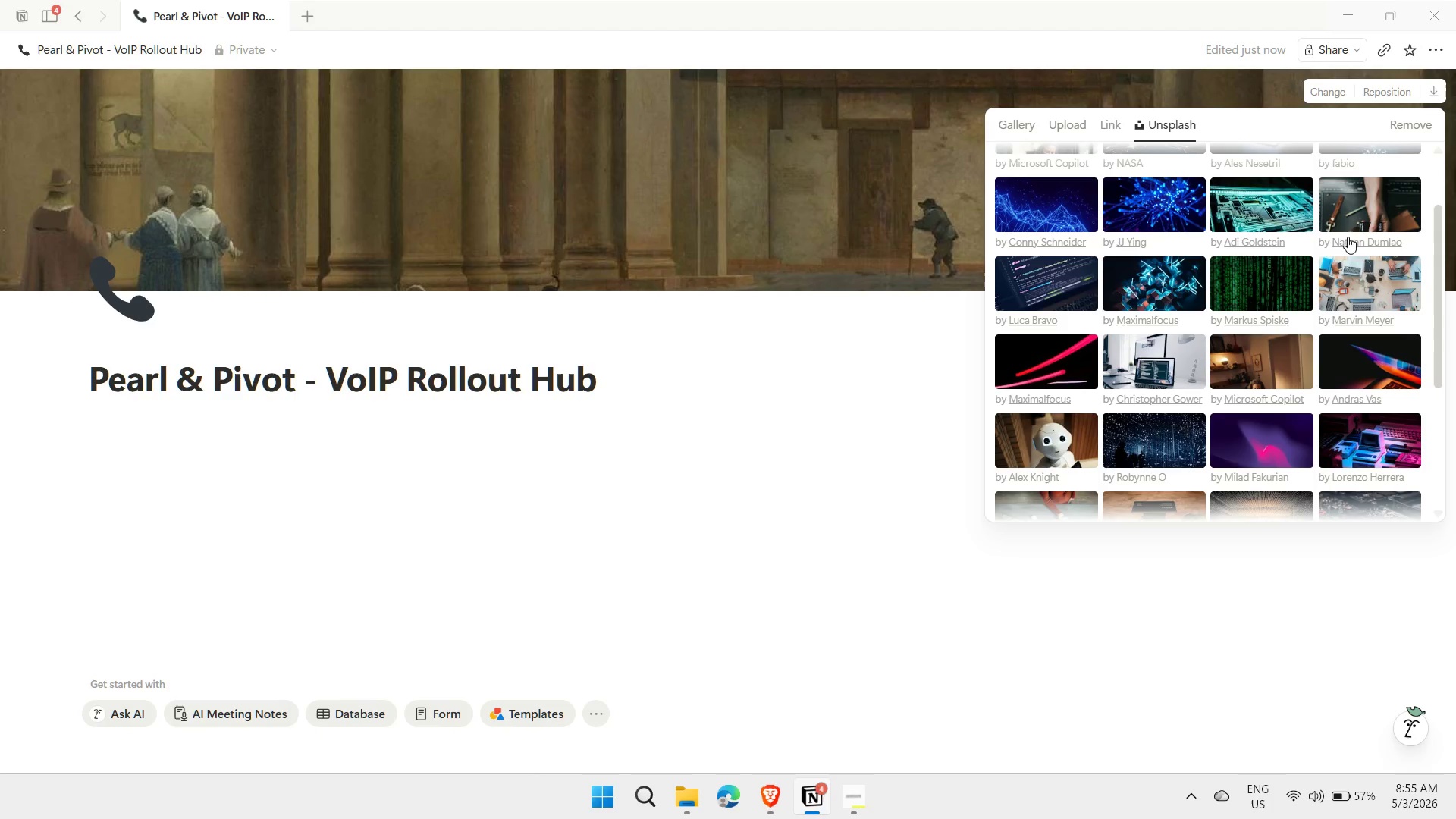 
left_click([1386, 91])
 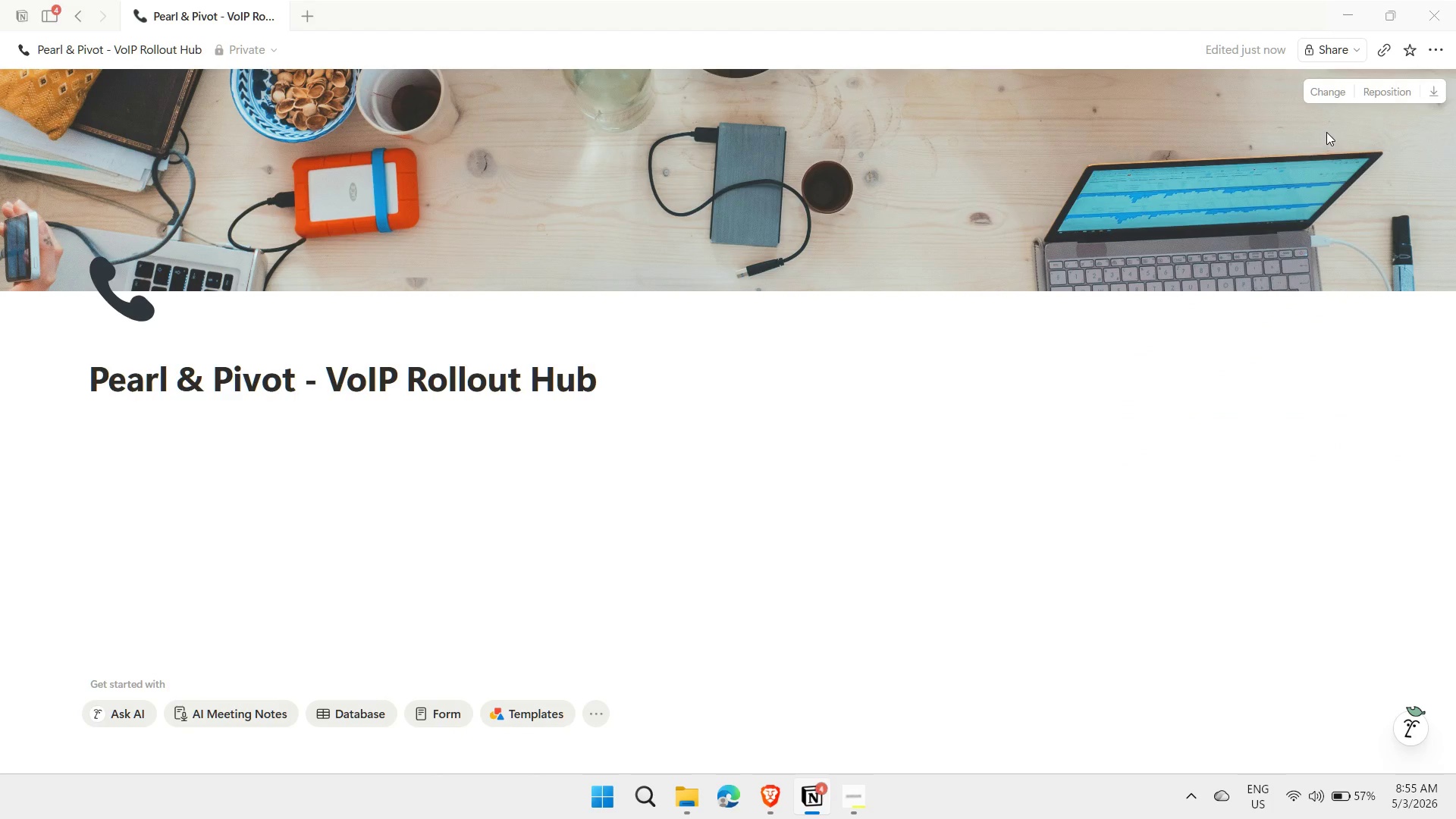 
left_click([1379, 93])
 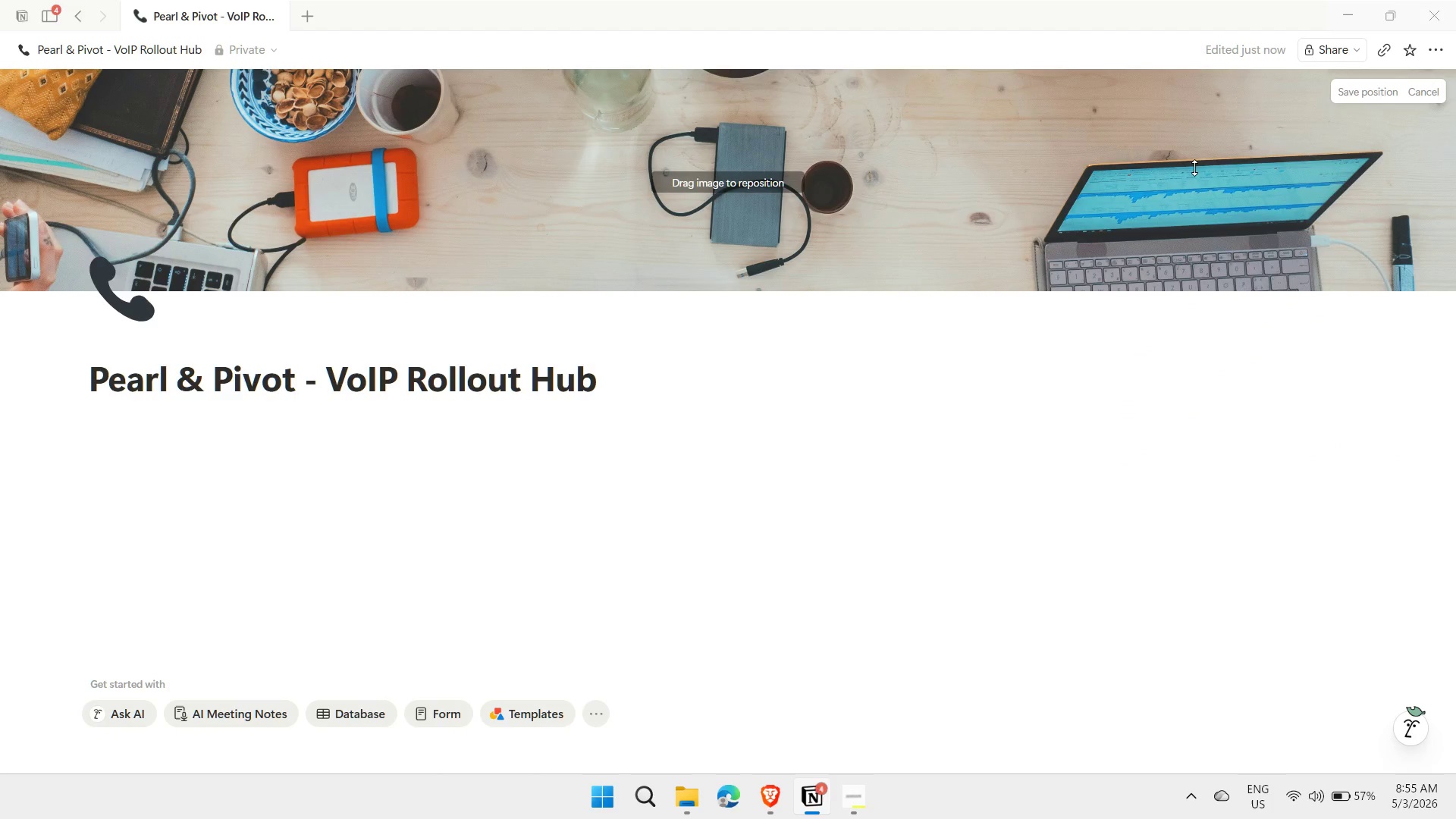 
left_click_drag(start_coordinate=[1194, 168], to_coordinate=[1192, 332])
 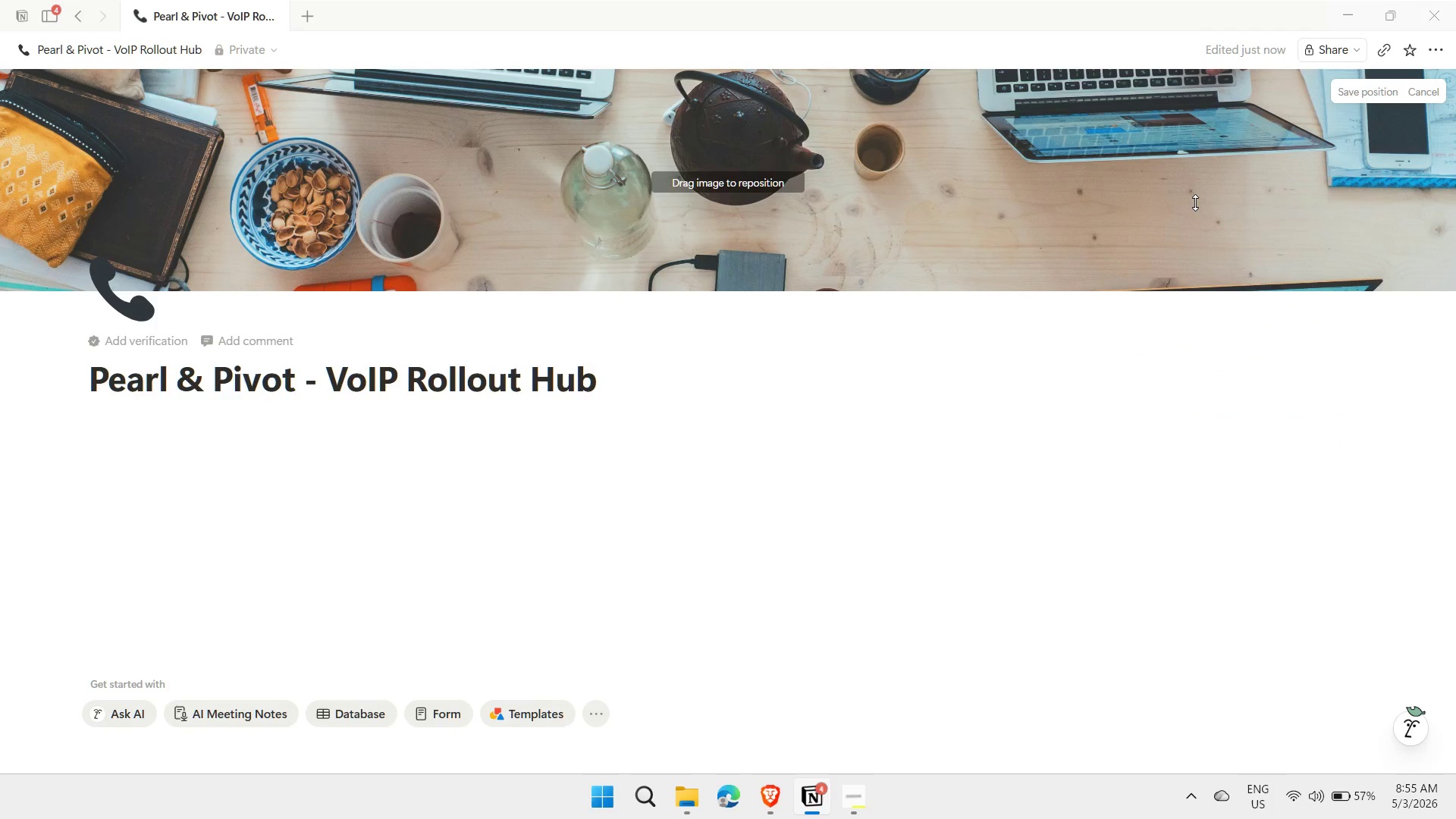 
left_click_drag(start_coordinate=[1195, 202], to_coordinate=[1197, 52])
 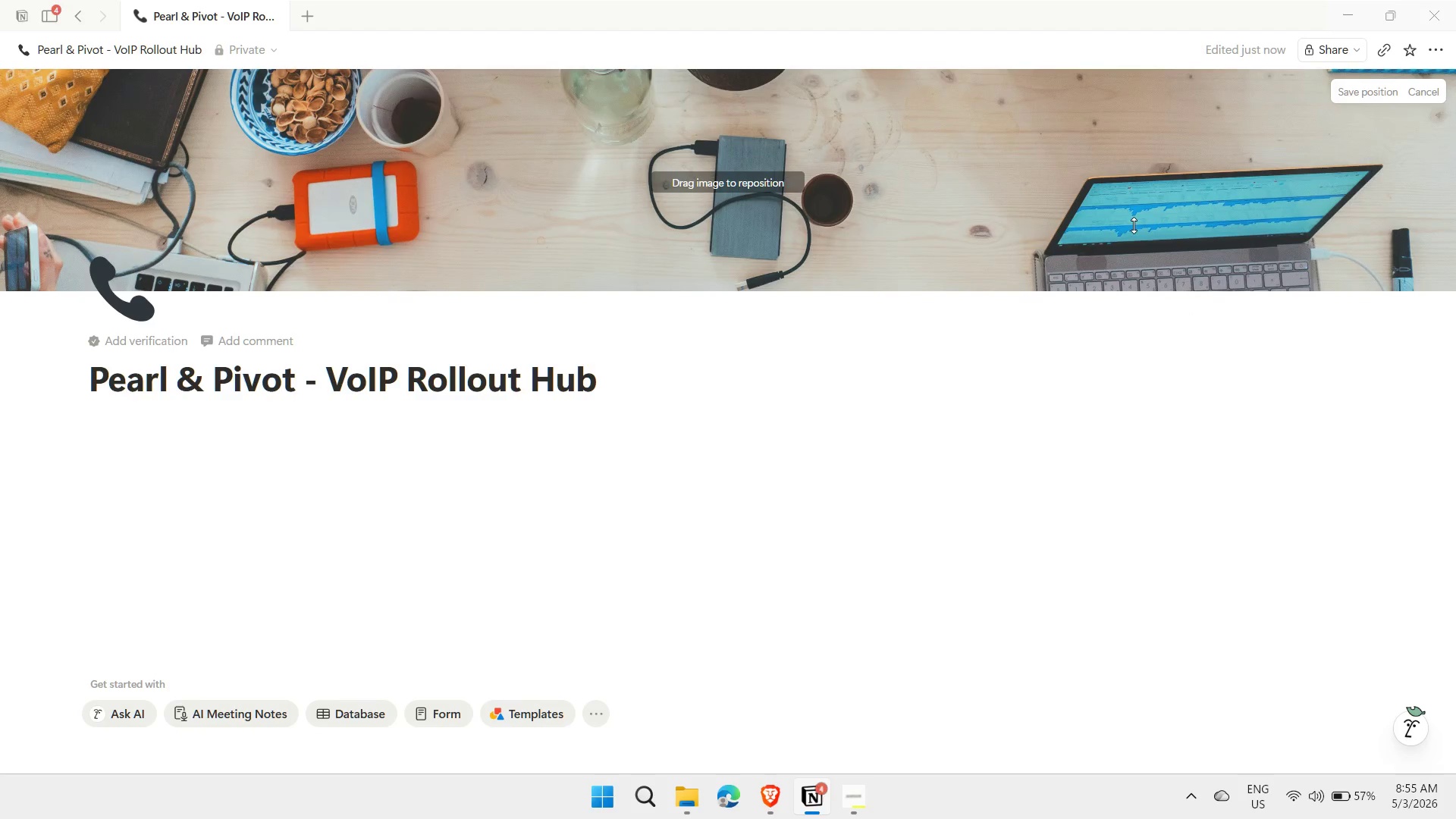 
left_click_drag(start_coordinate=[1134, 225], to_coordinate=[1132, 74])
 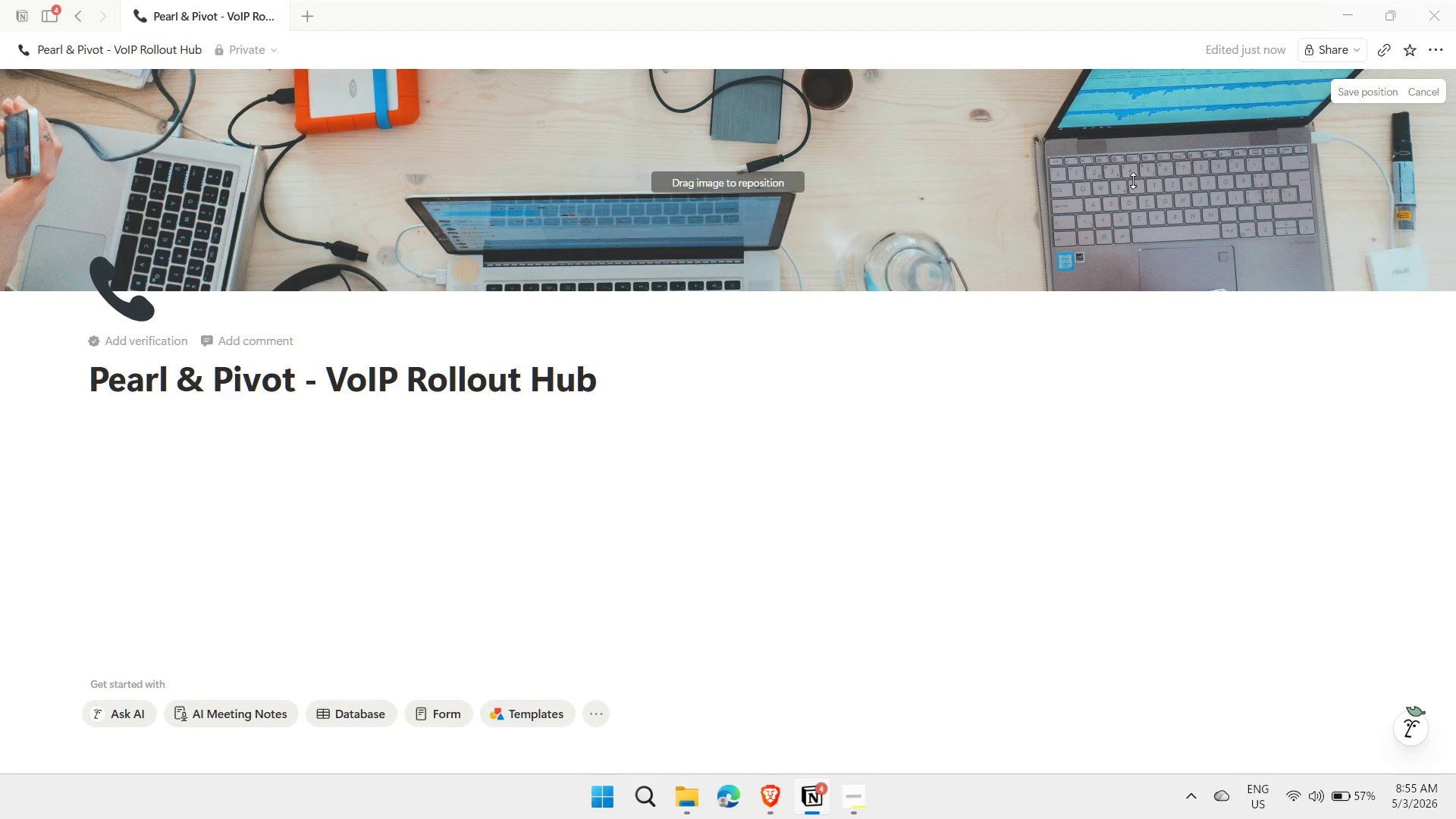 
left_click_drag(start_coordinate=[1132, 180], to_coordinate=[1119, 533])
 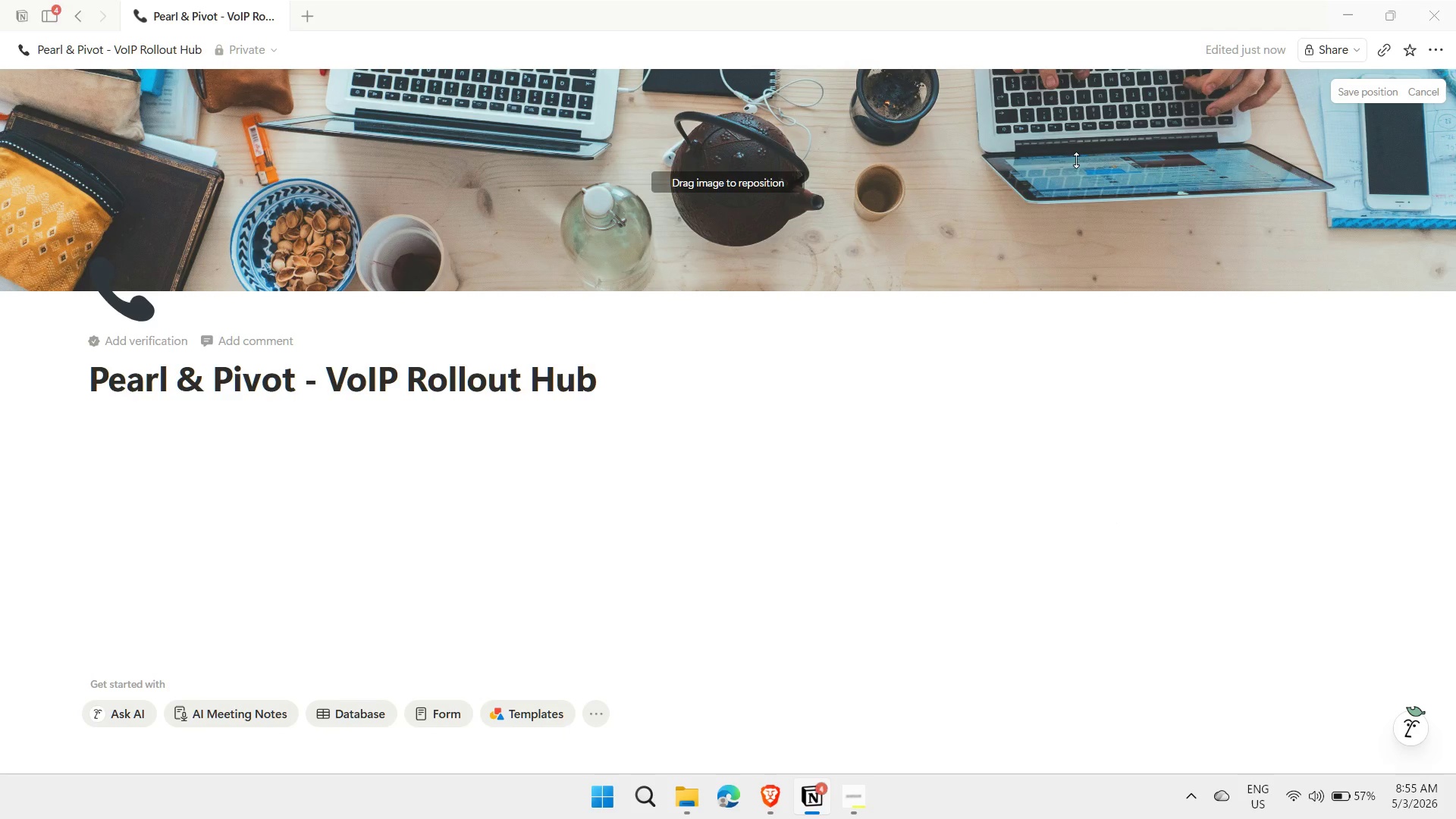 
left_click_drag(start_coordinate=[1078, 149], to_coordinate=[1091, 229])
 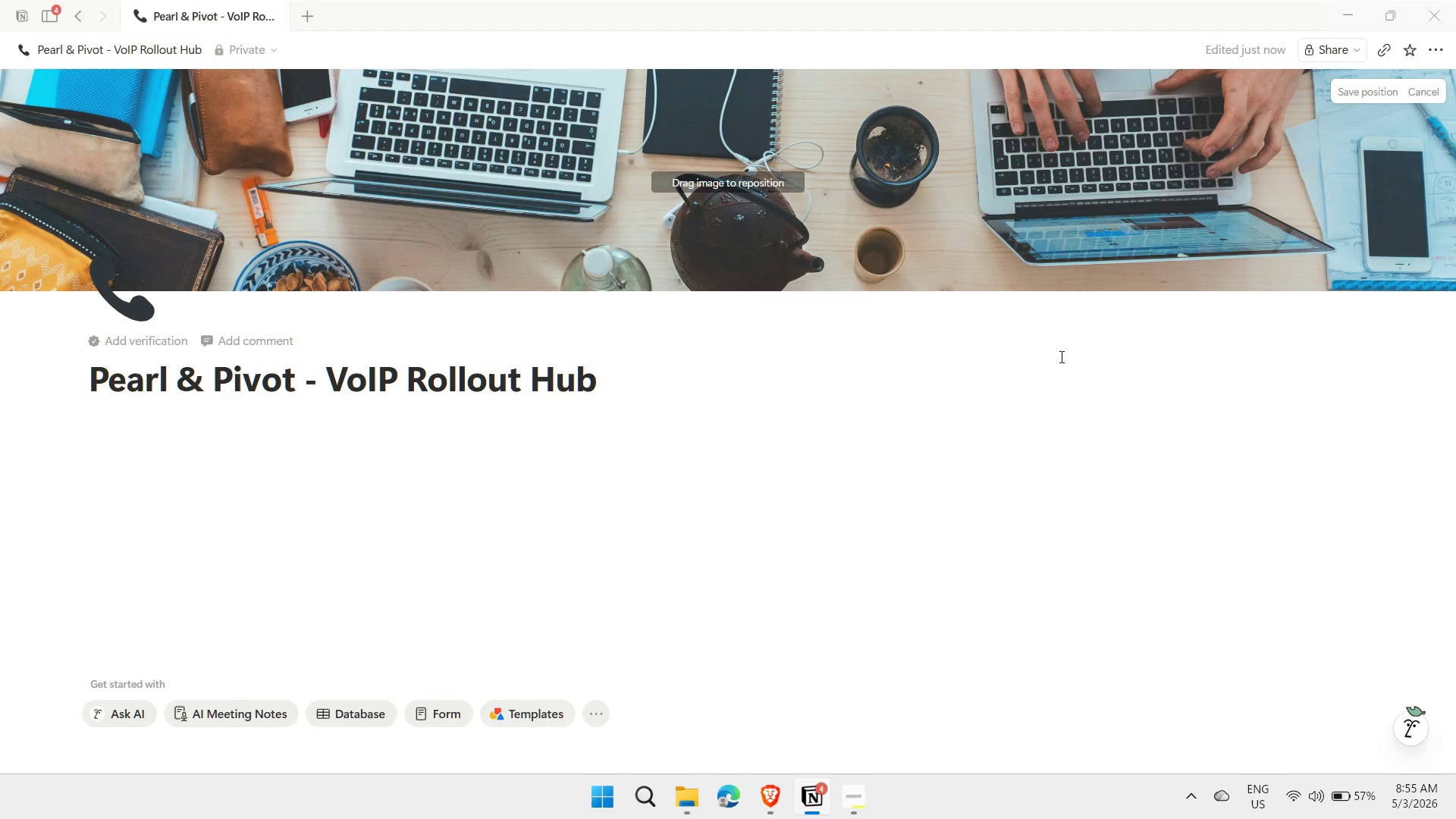 
left_click([1060, 356])
 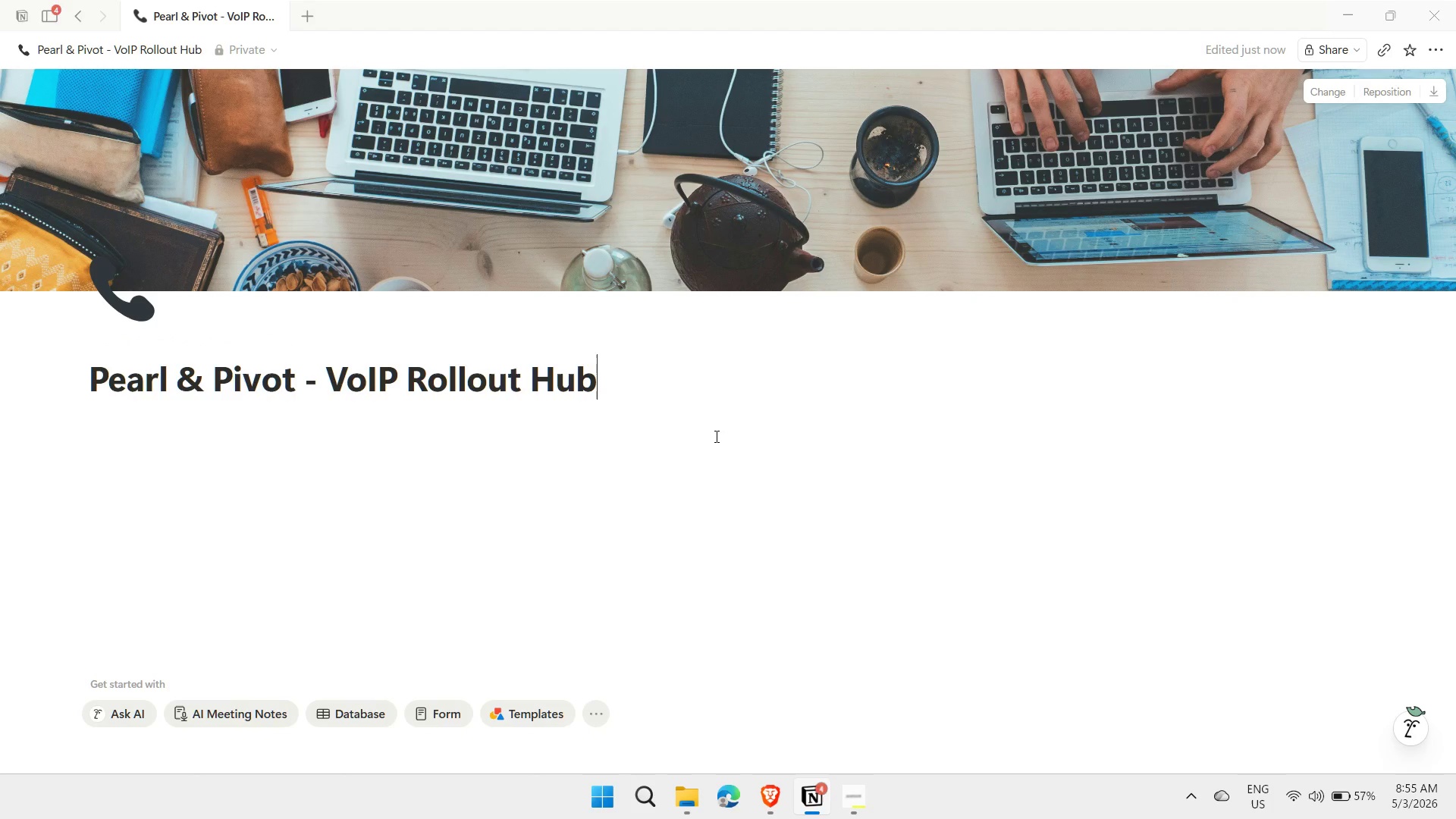 
wait(5.91)
 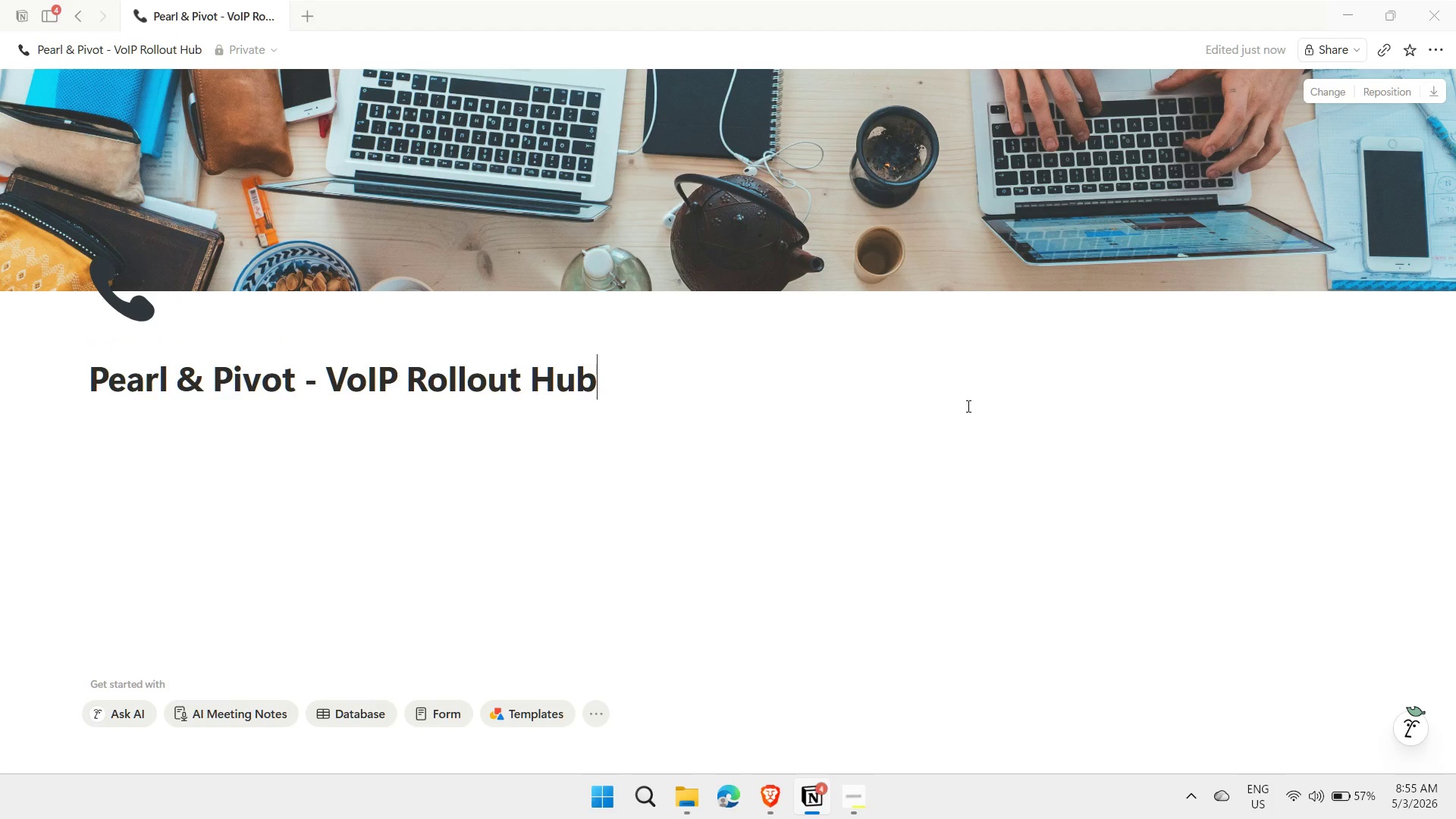 
left_click([248, 435])
 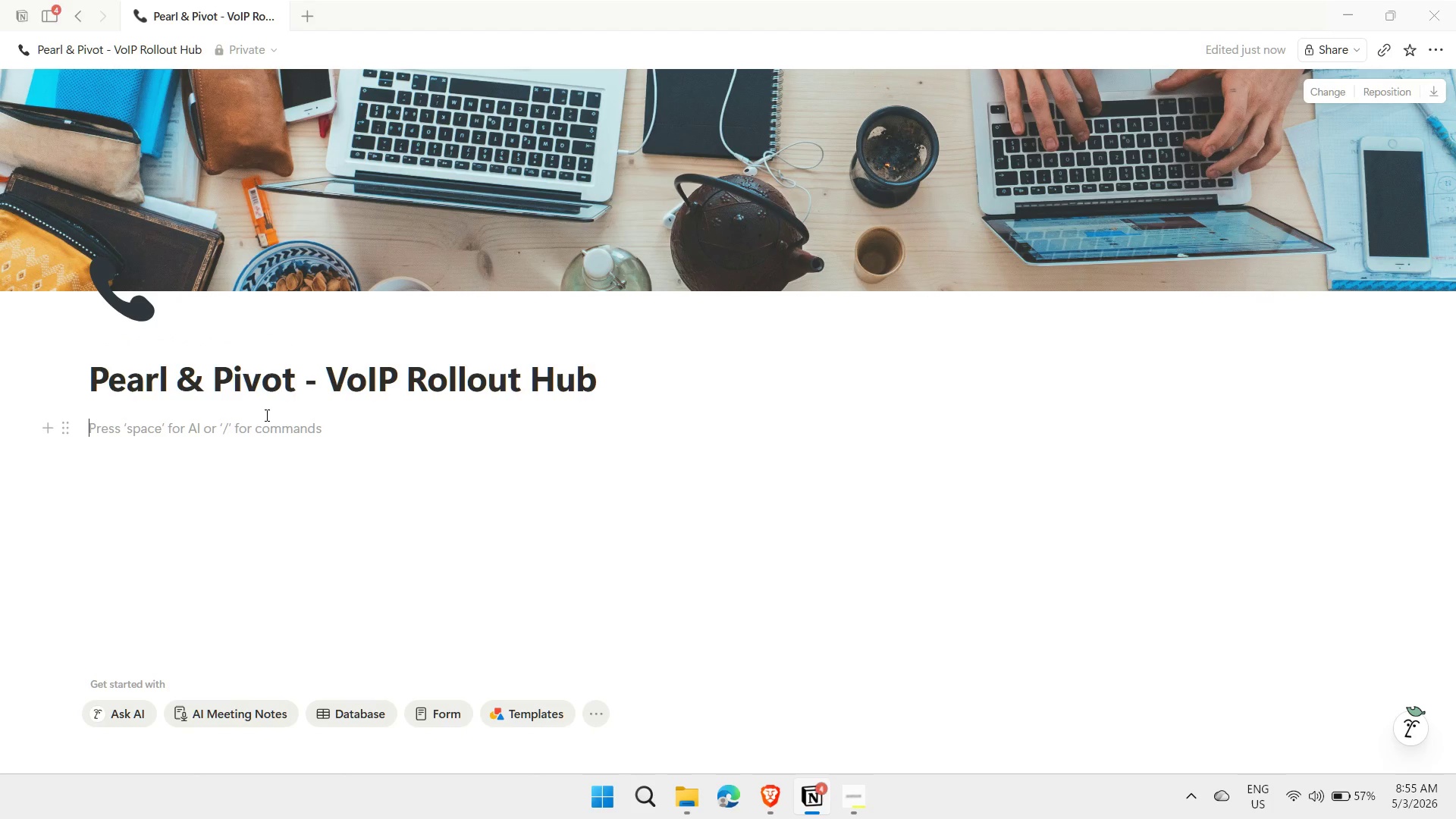 
scroll: coordinate [265, 414], scroll_direction: down, amount: 1.0
 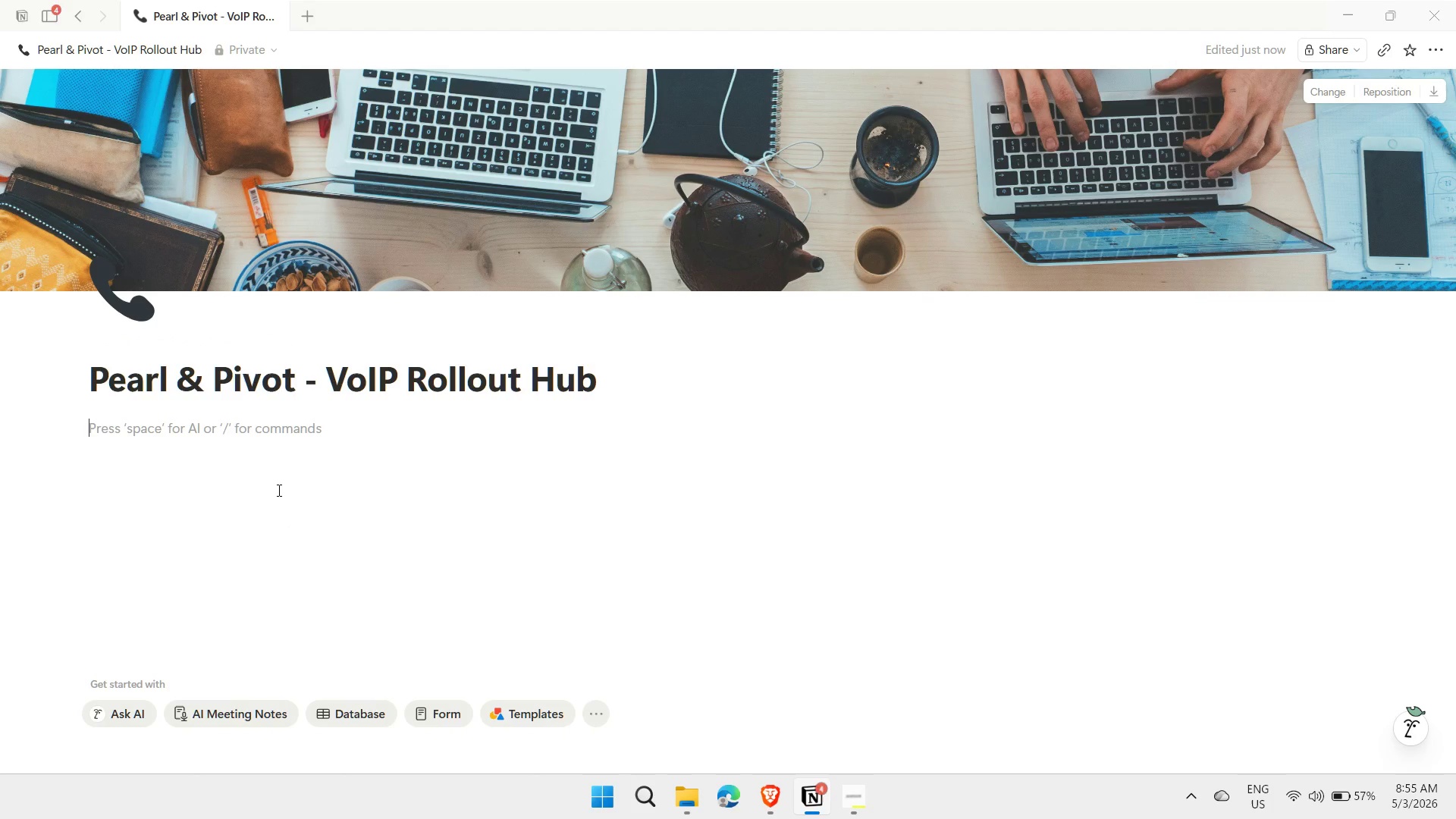 
key(Minus)
 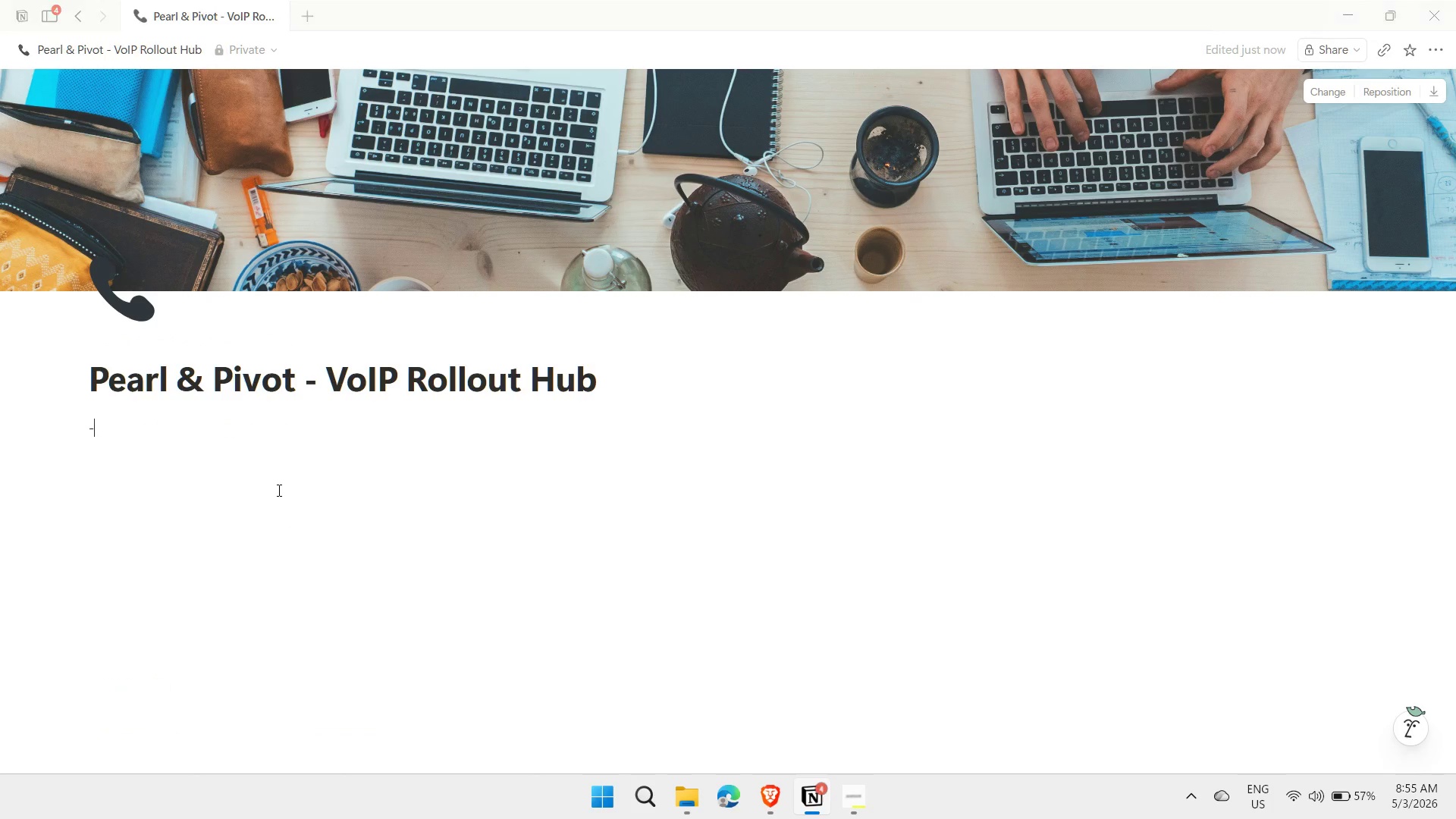 
key(Minus)
 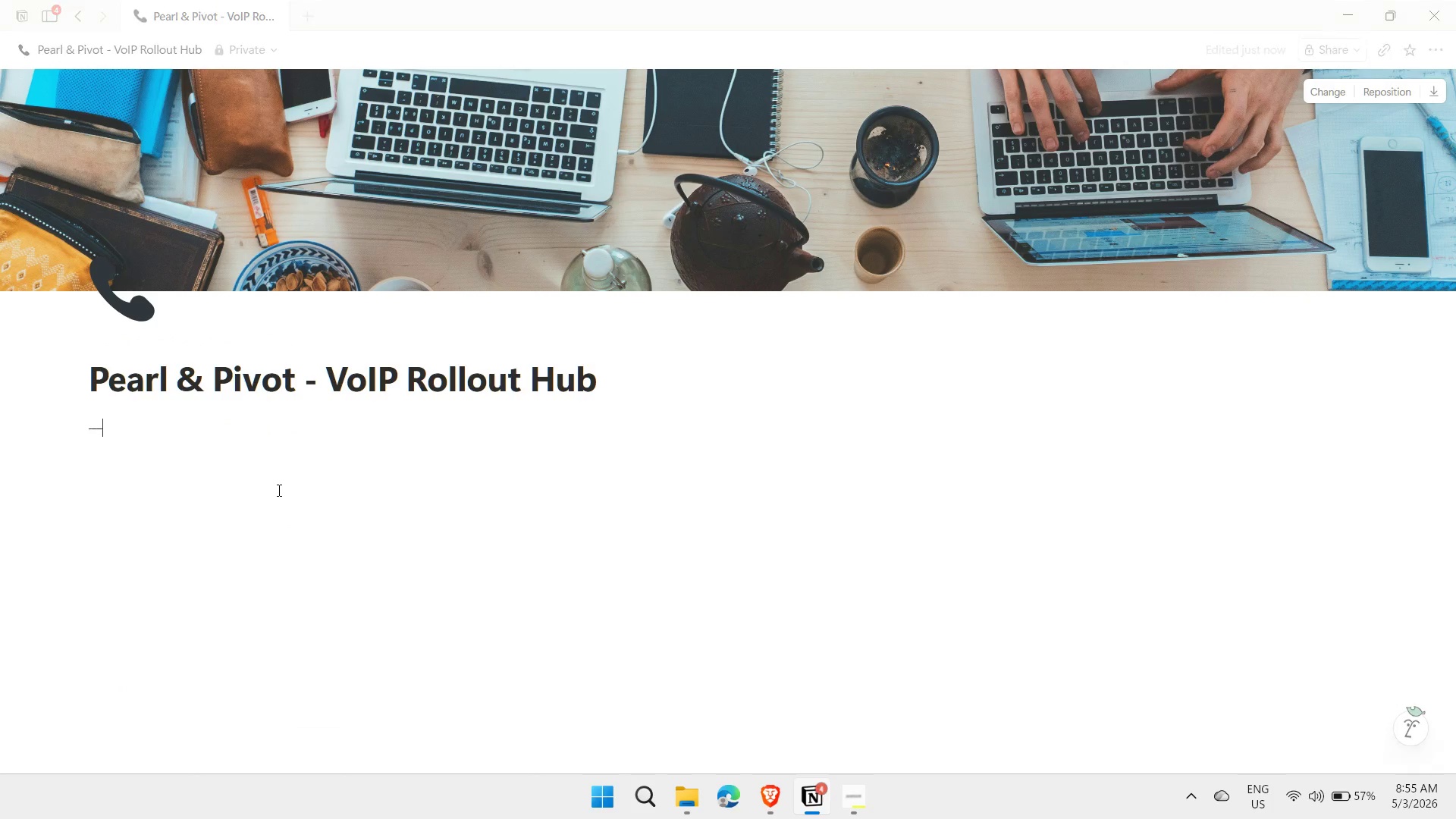 
key(Minus)
 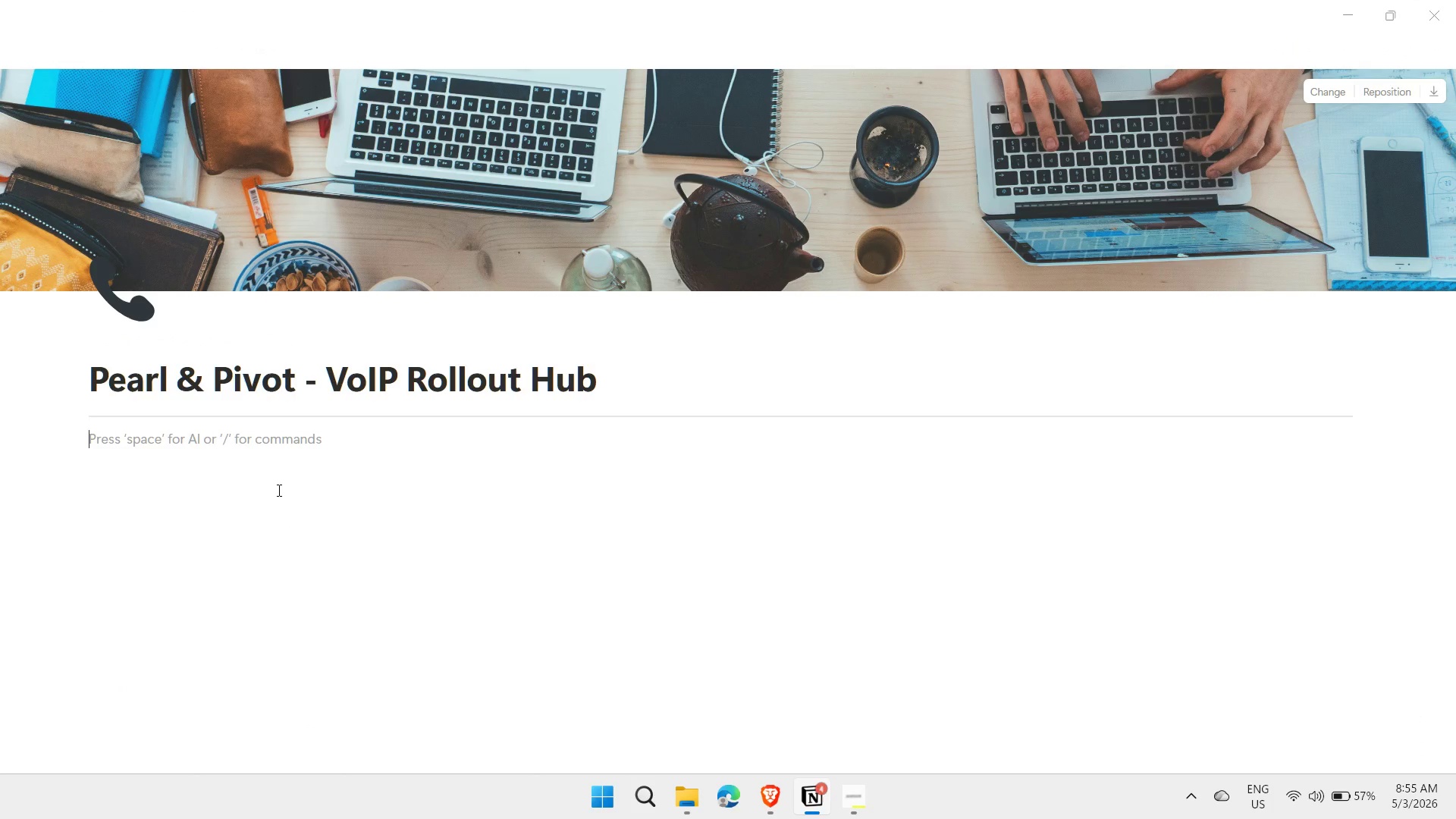 
key(Minus)
 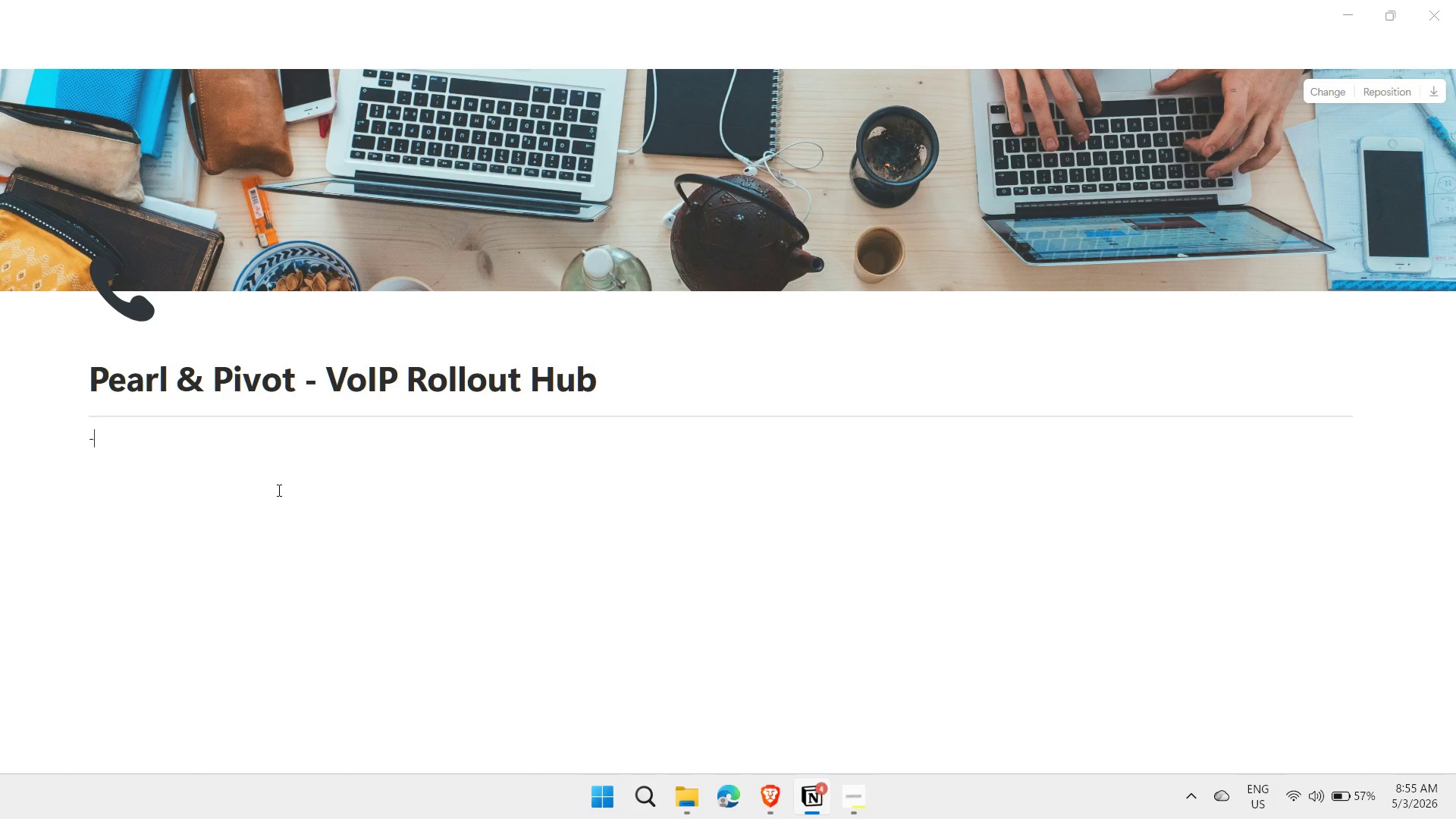 
key(Minus)
 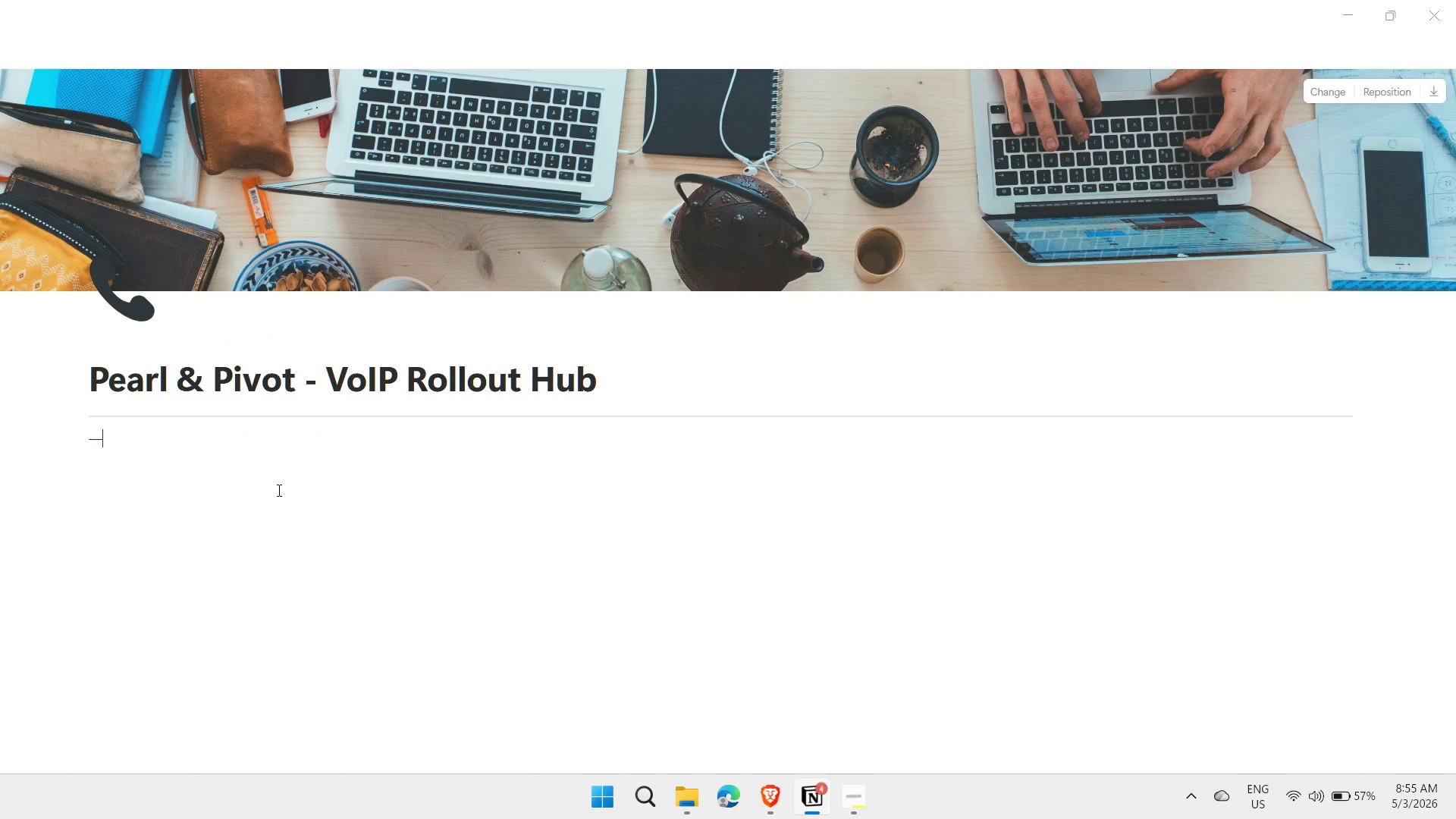 
key(Minus)
 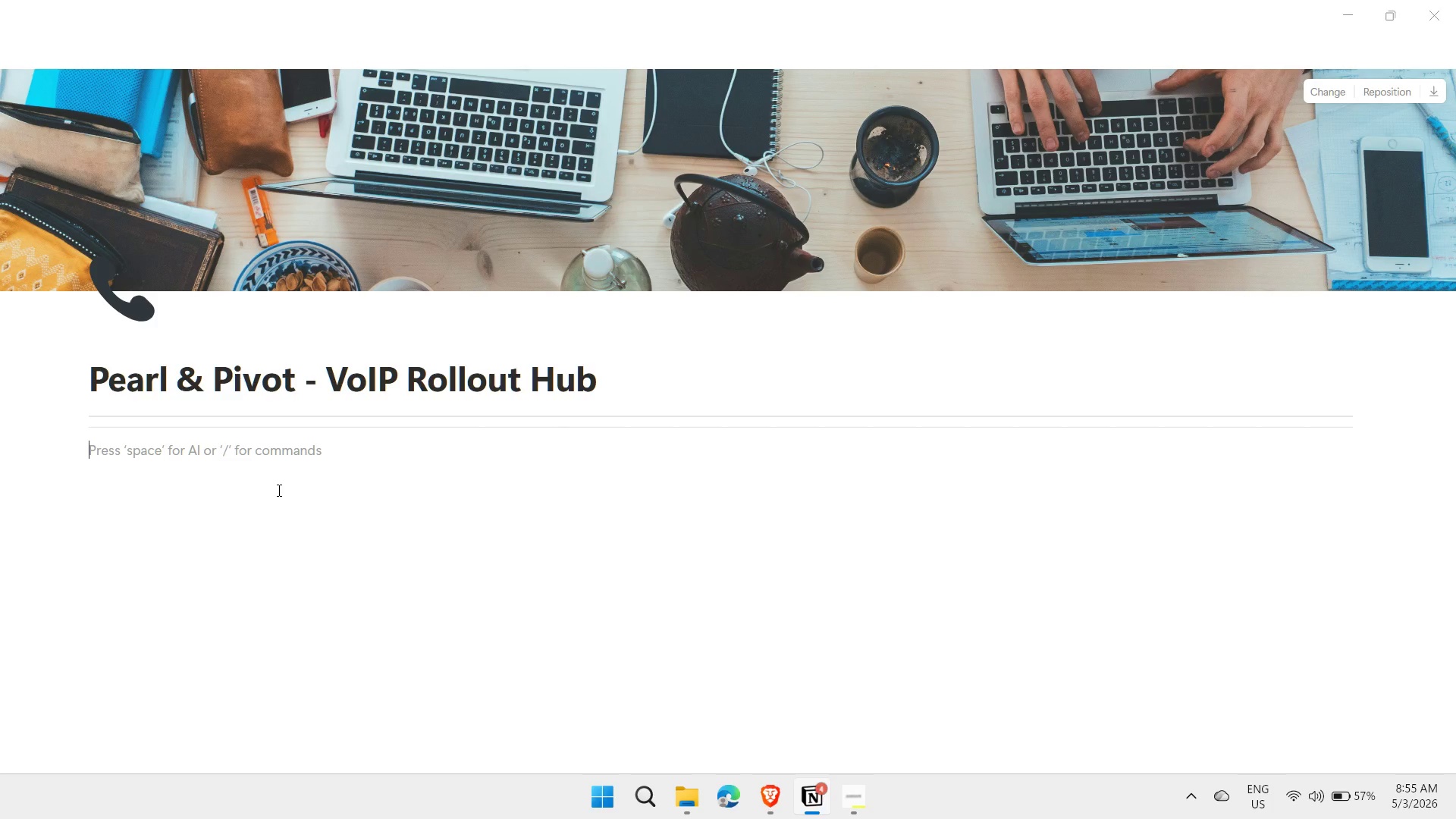 
key(Slash)
 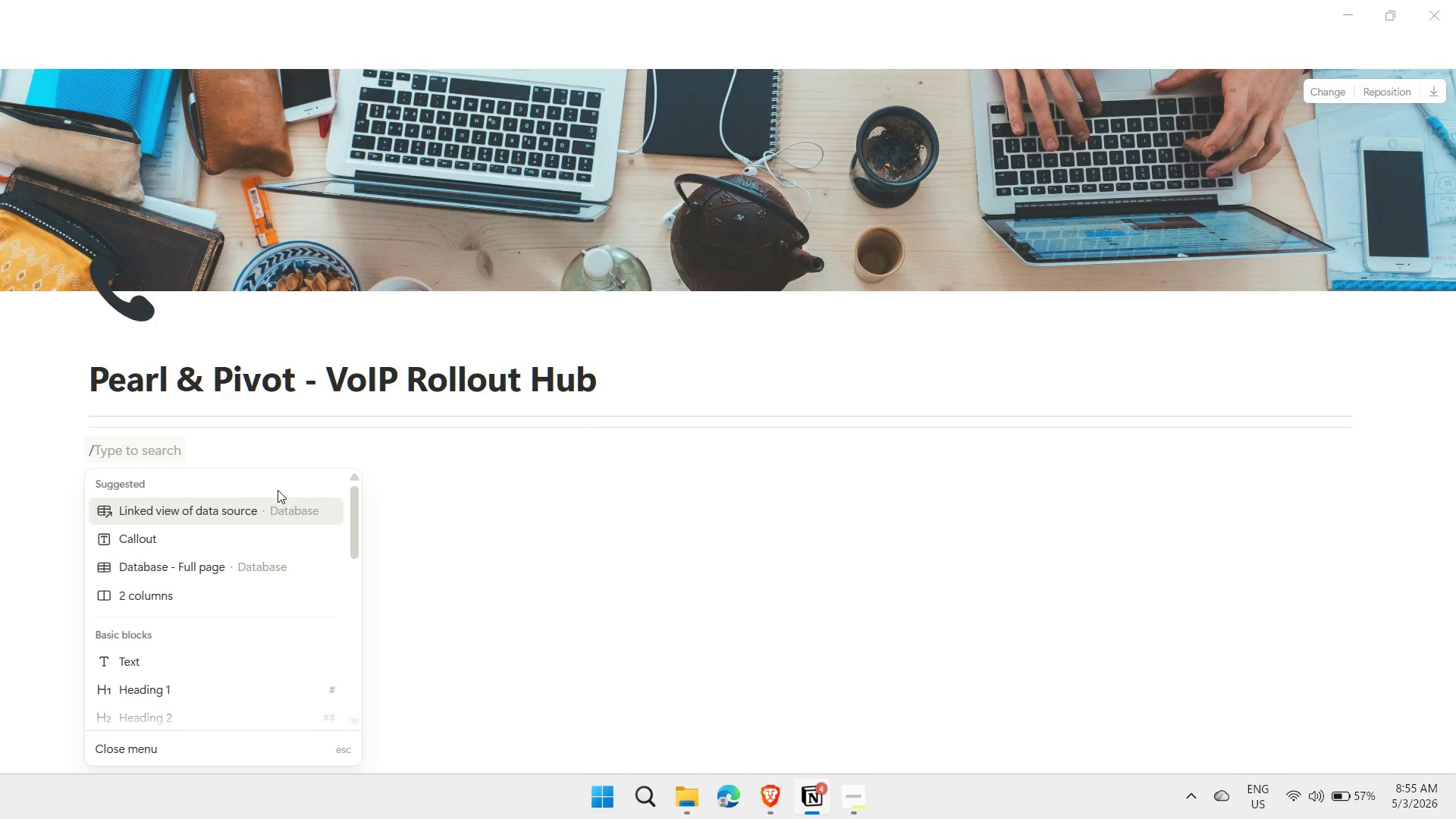 
key(Backspace)
 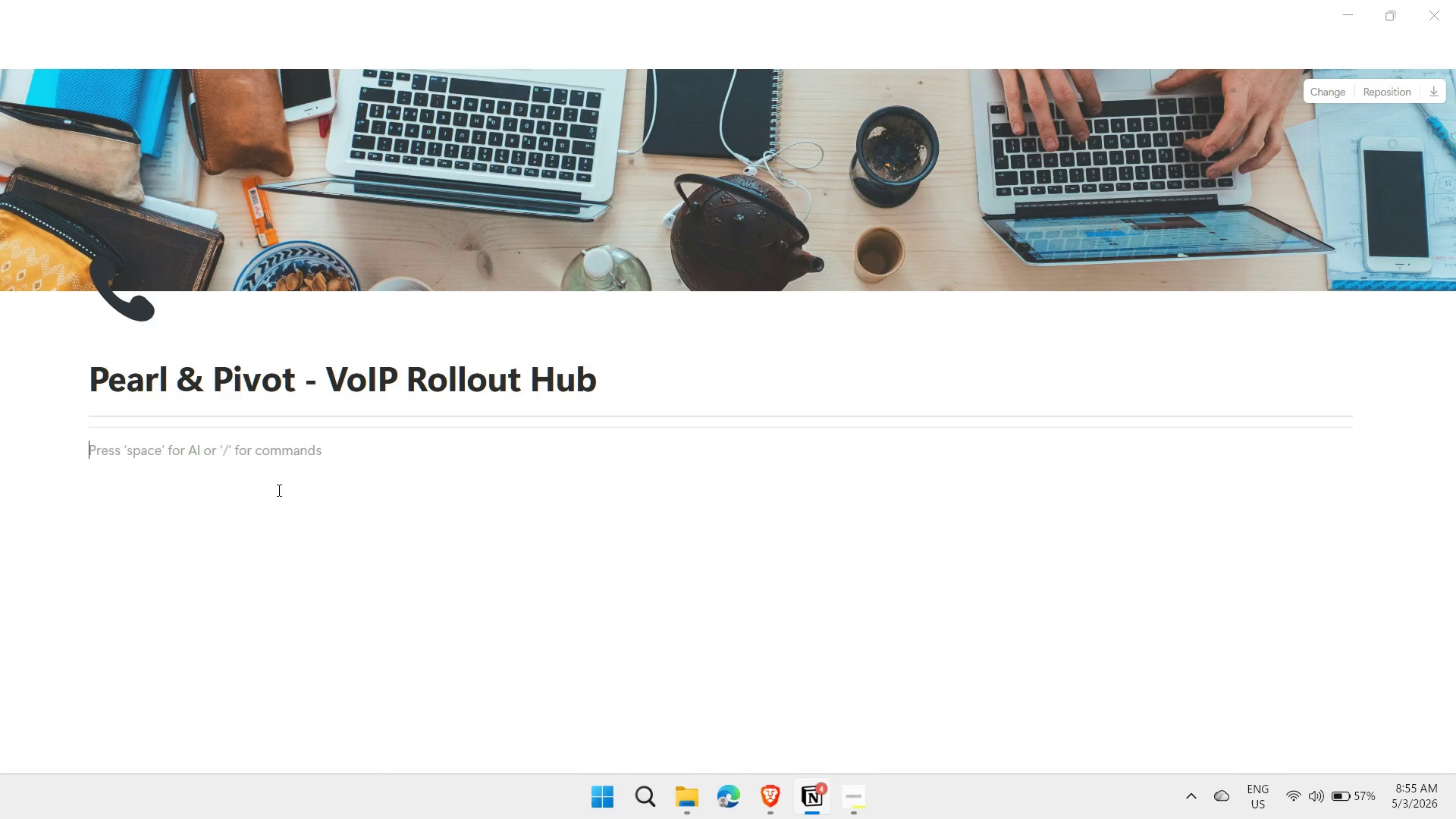 
key(Backspace)
 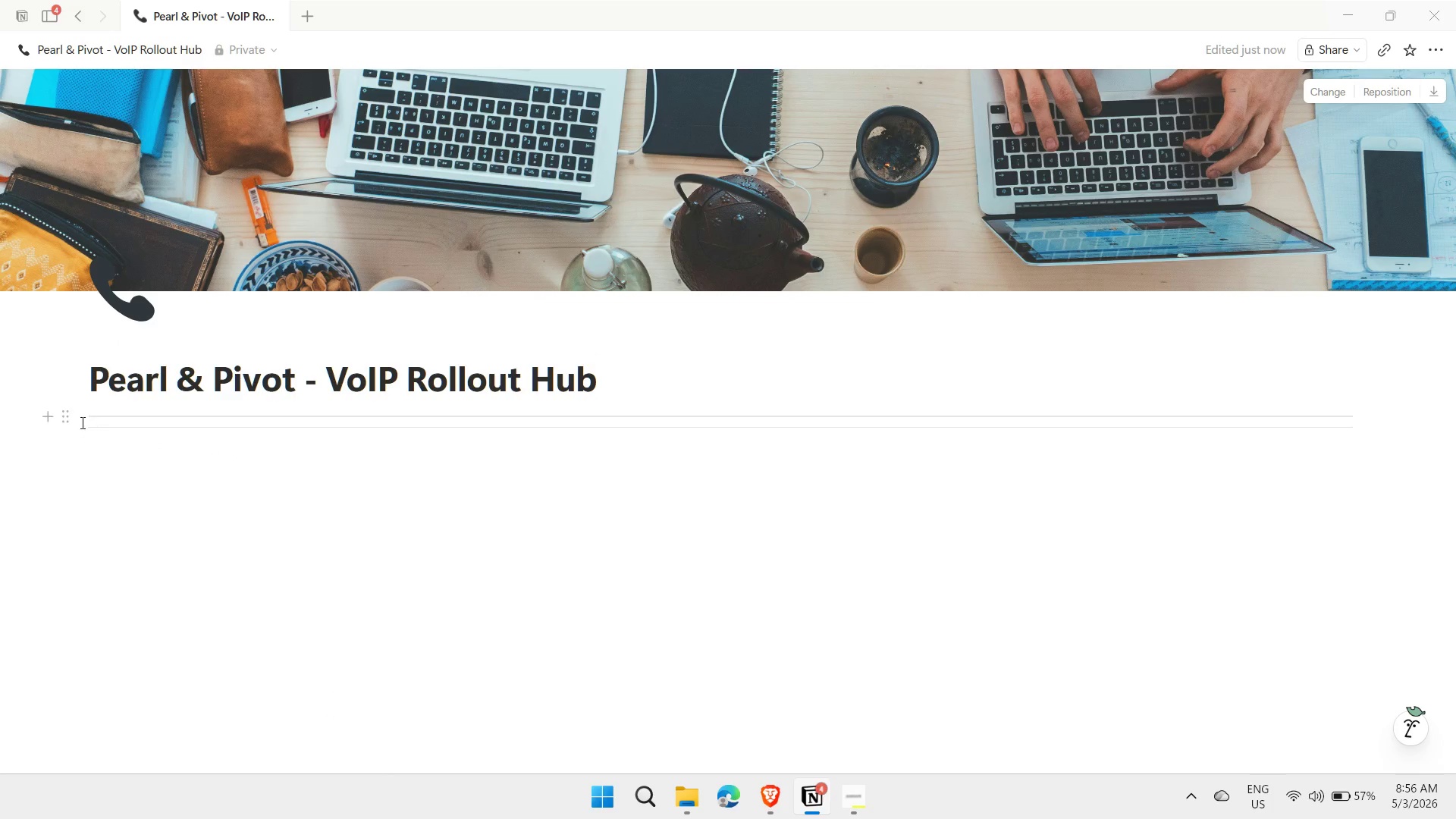 
left_click_drag(start_coordinate=[71, 427], to_coordinate=[72, 468])
 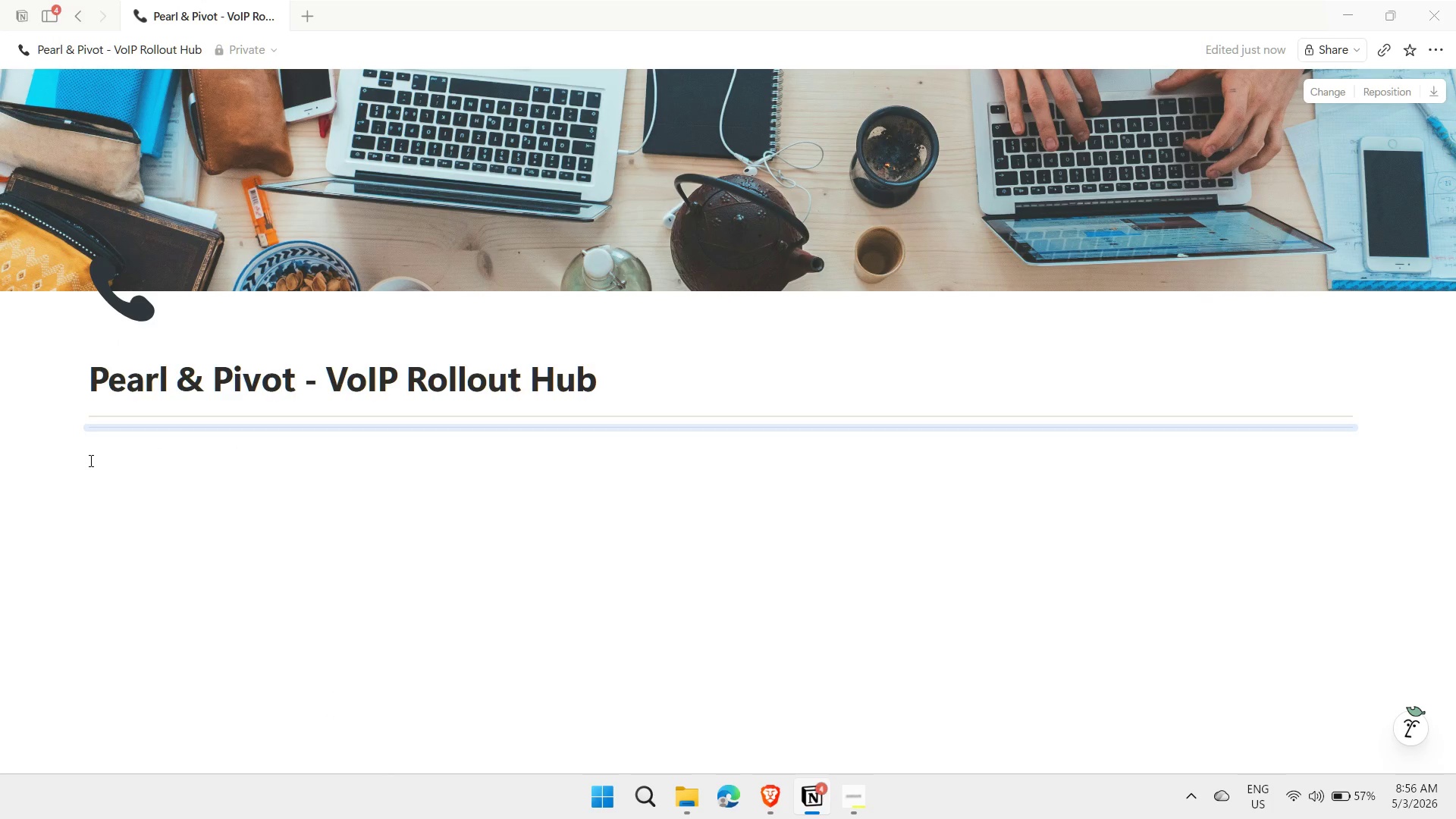 
left_click([89, 460])
 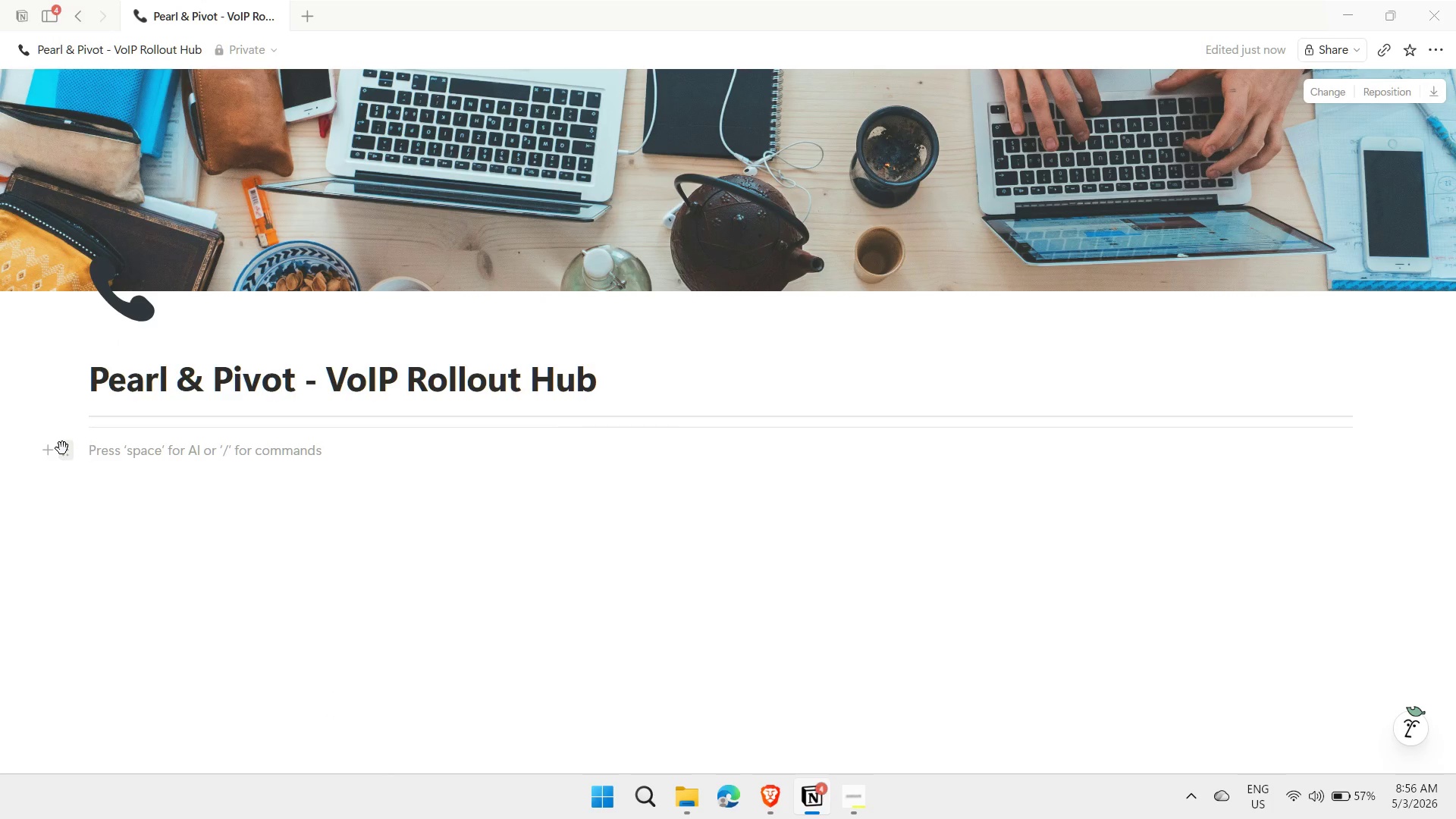 
left_click_drag(start_coordinate=[62, 448], to_coordinate=[67, 423])
 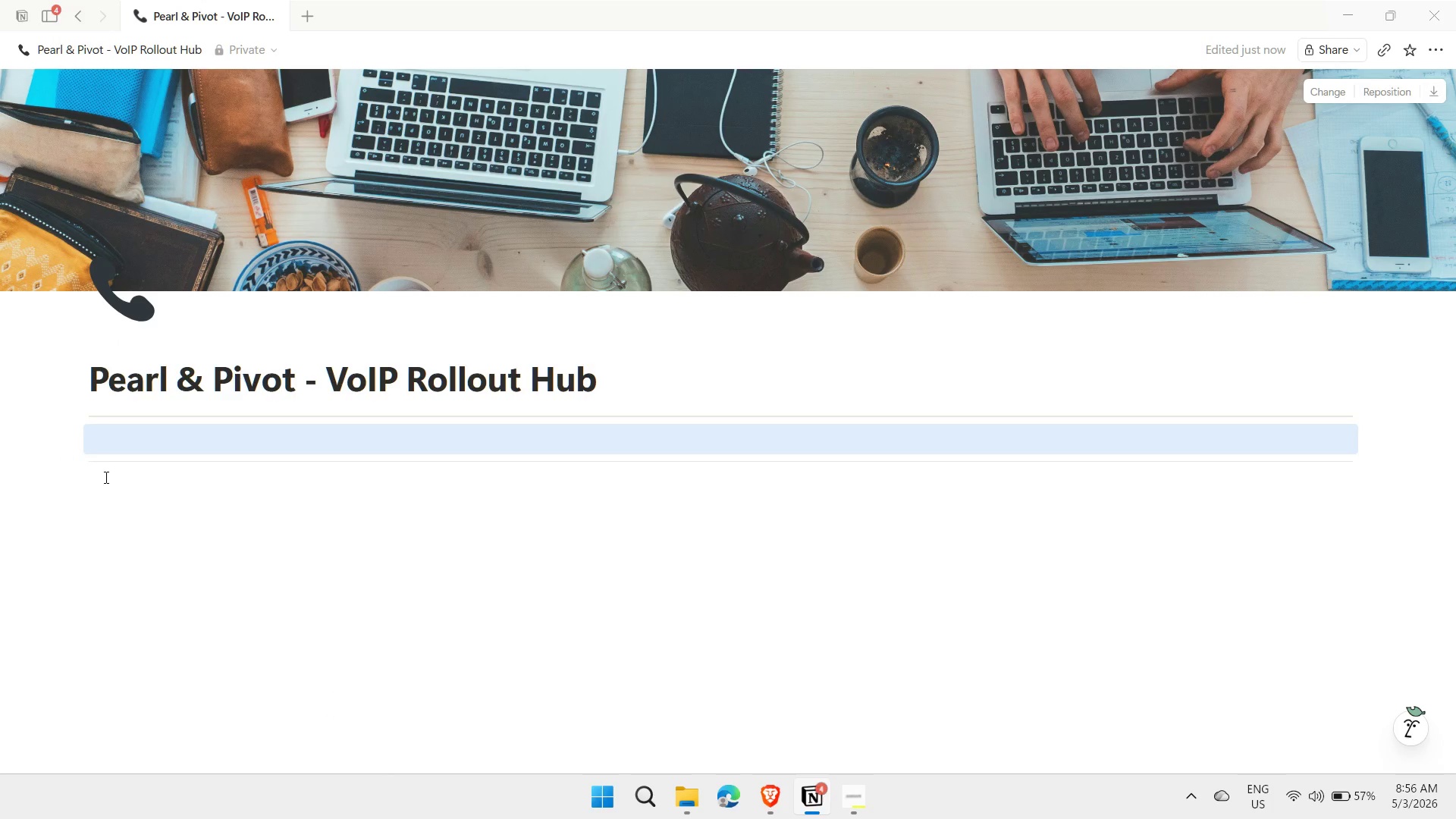 
left_click([105, 477])
 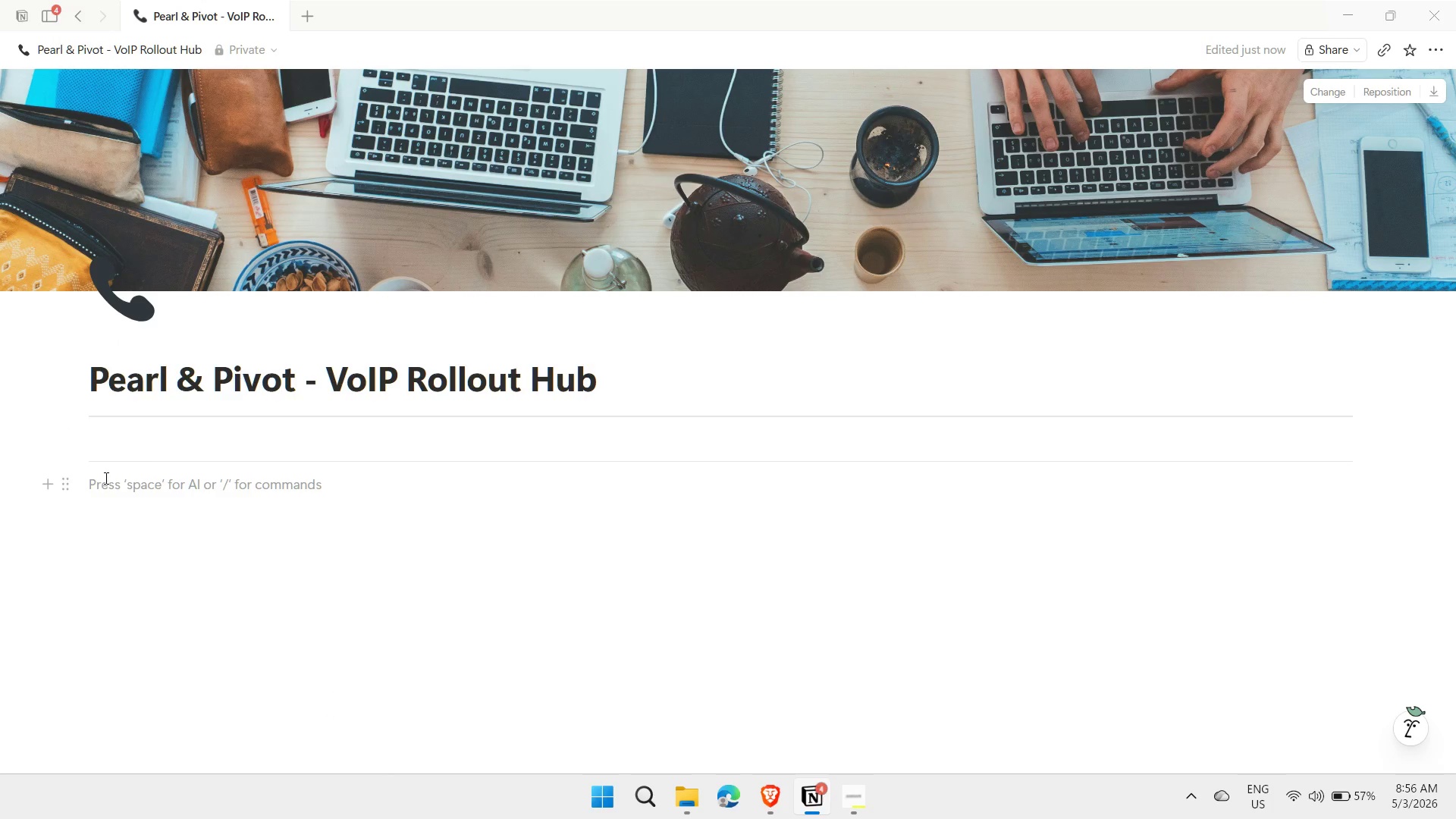 
key(Slash)
 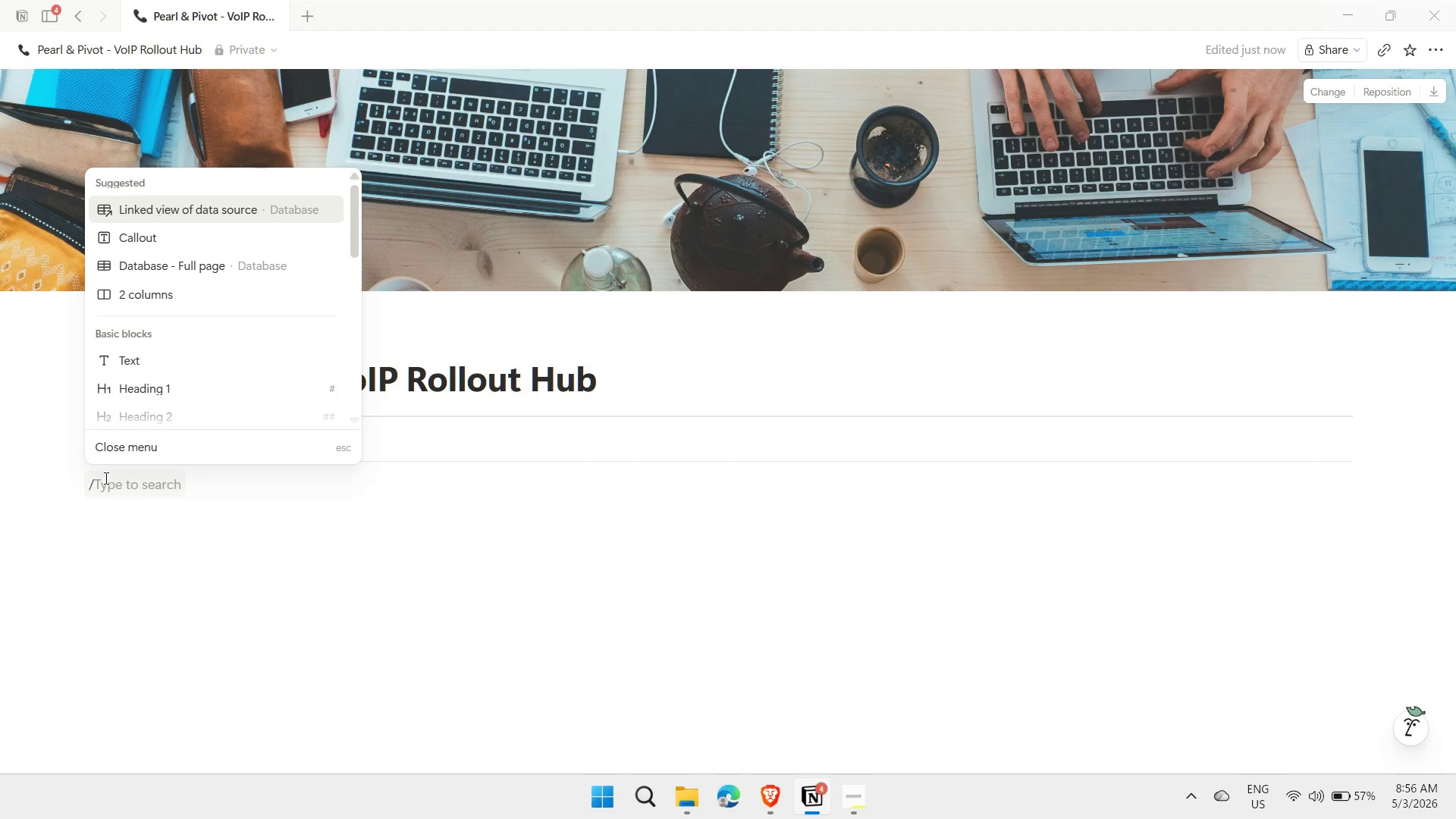 
type(##)
 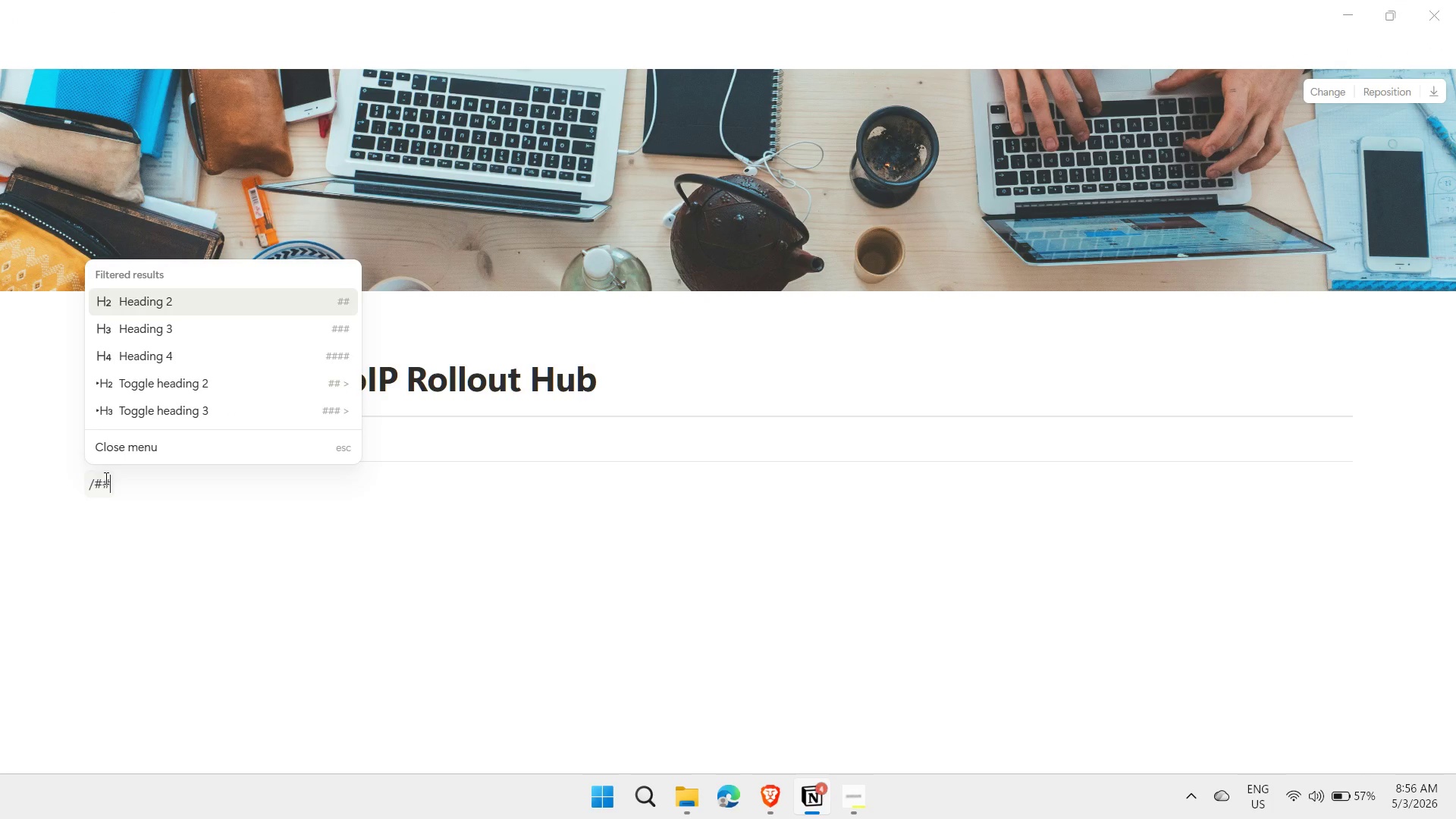 
key(Backspace)
key(Backspace)
key(Backspace)
type(###)
key(Backspace)
type( Main Database)
 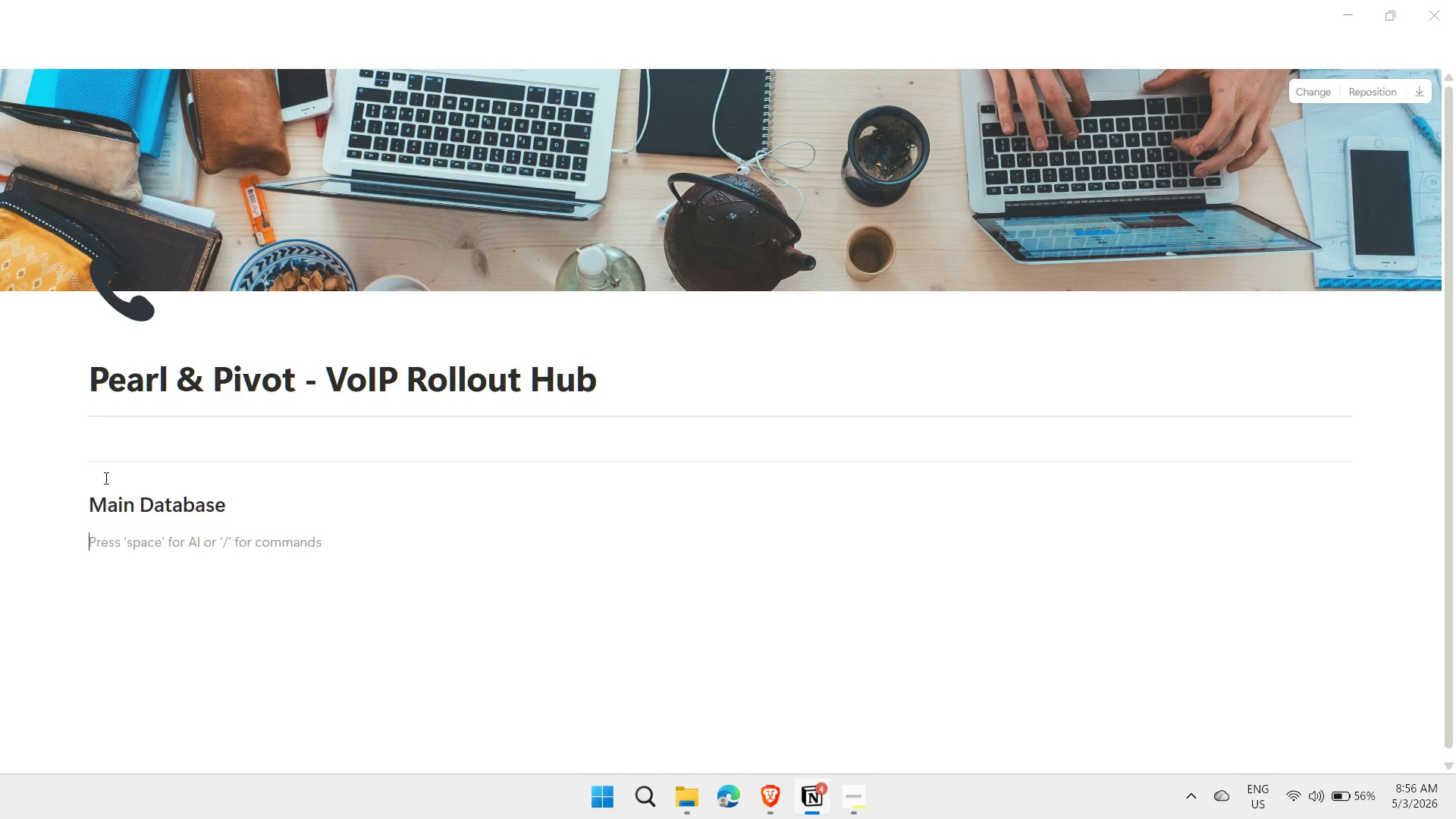 
 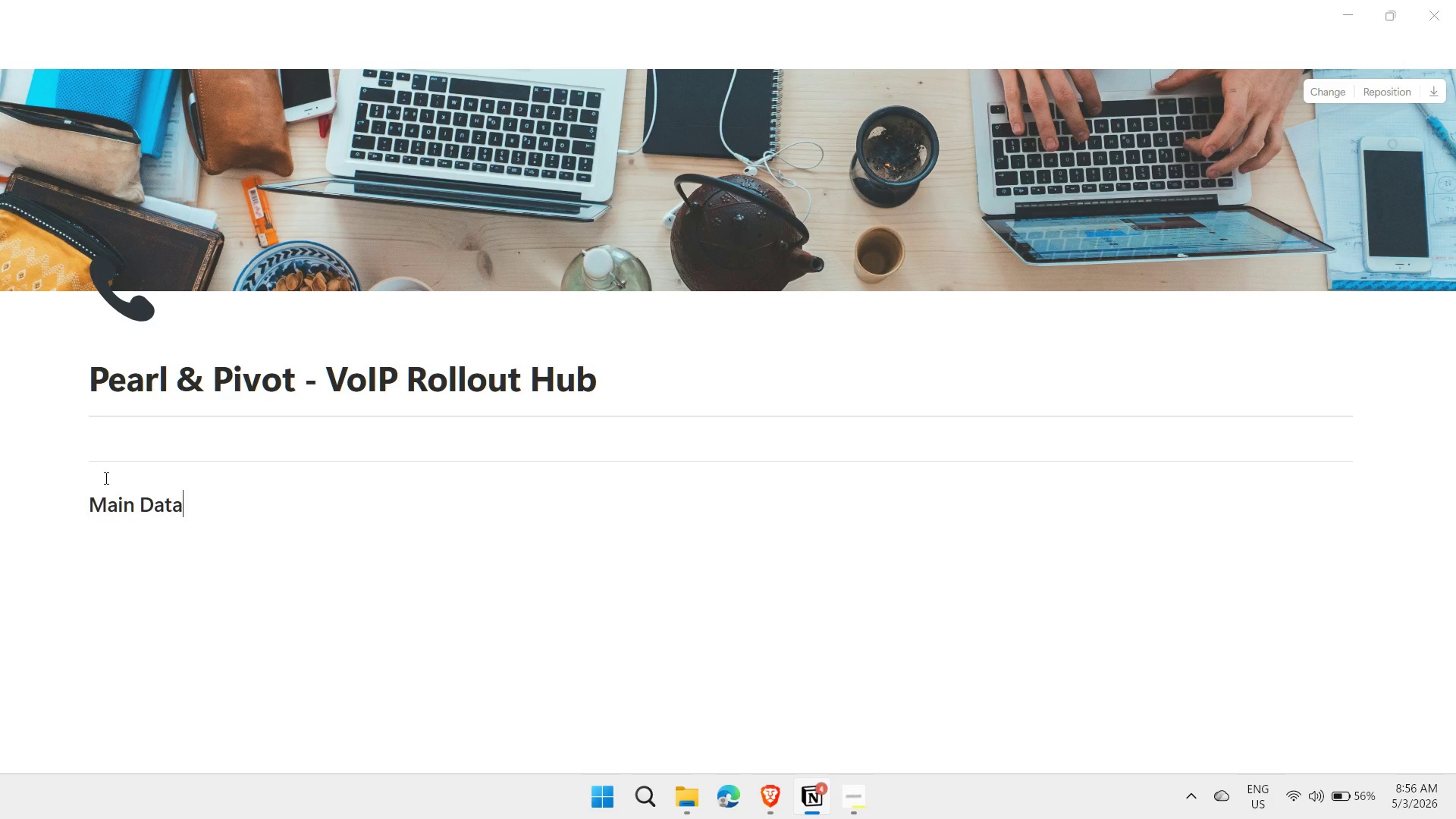 
key(Enter)
 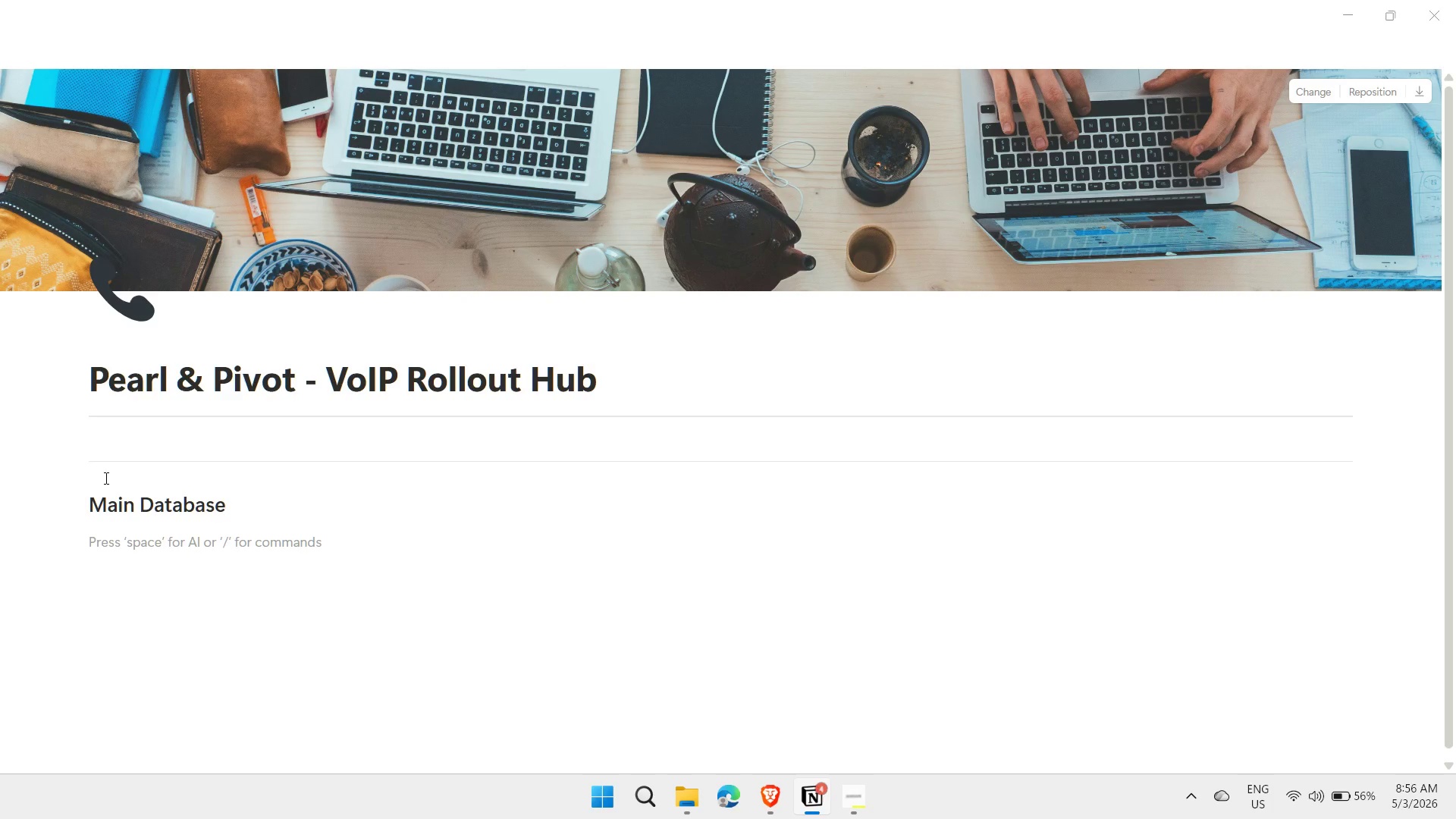 
type(/fu)
 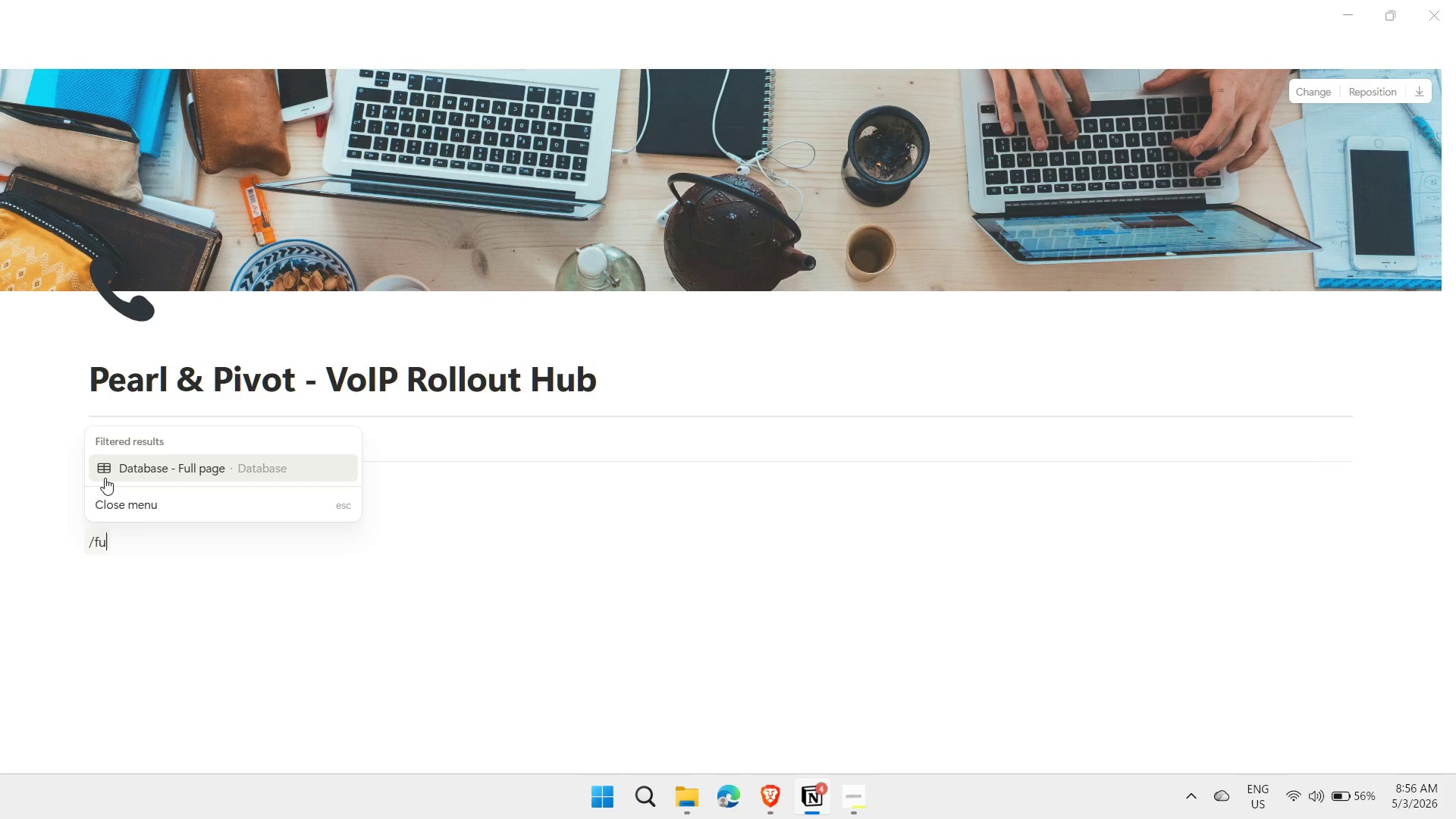 
hold_key(key=Enter, duration=12.31)
 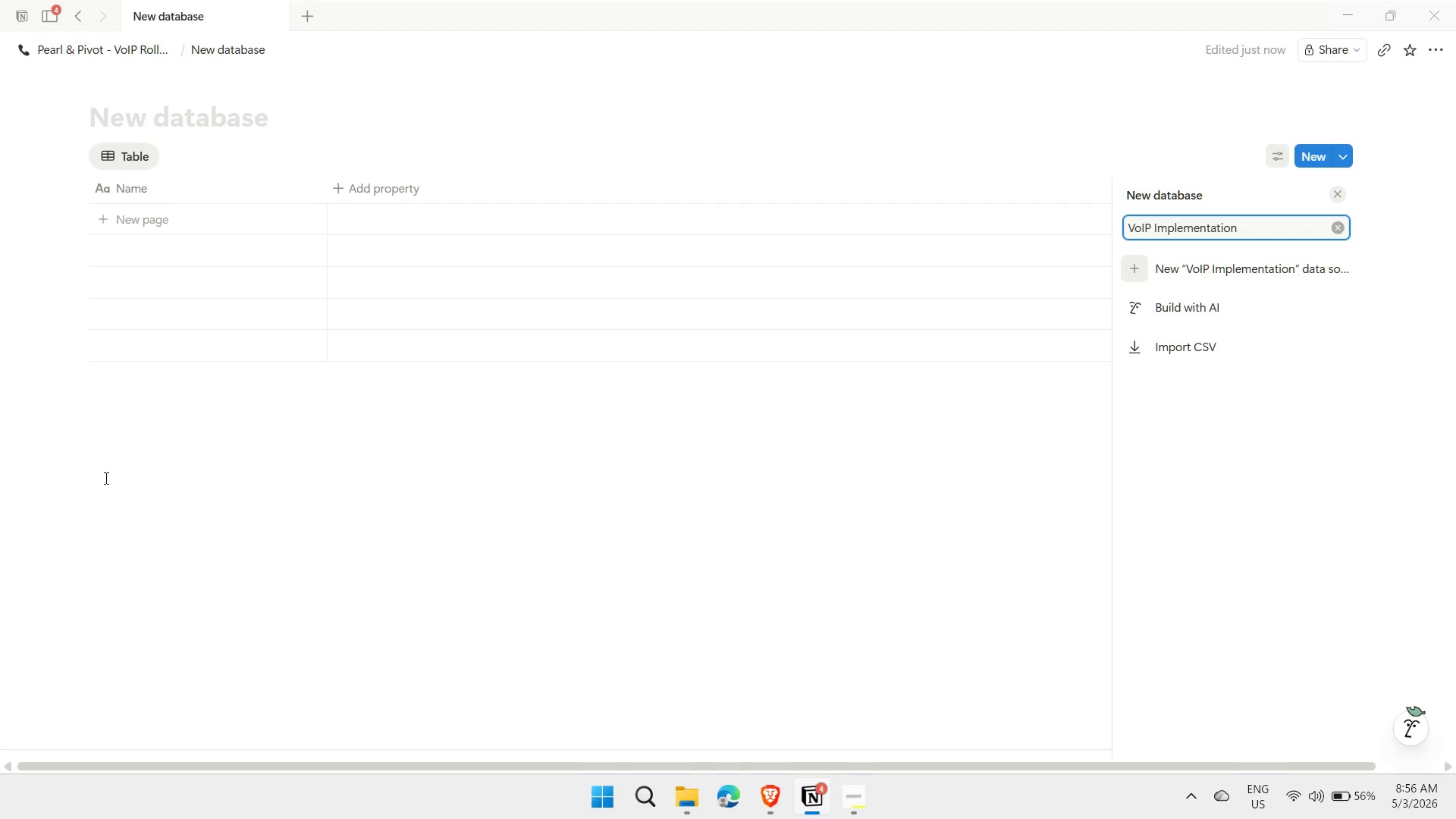 
type(VoIP Implementation)
 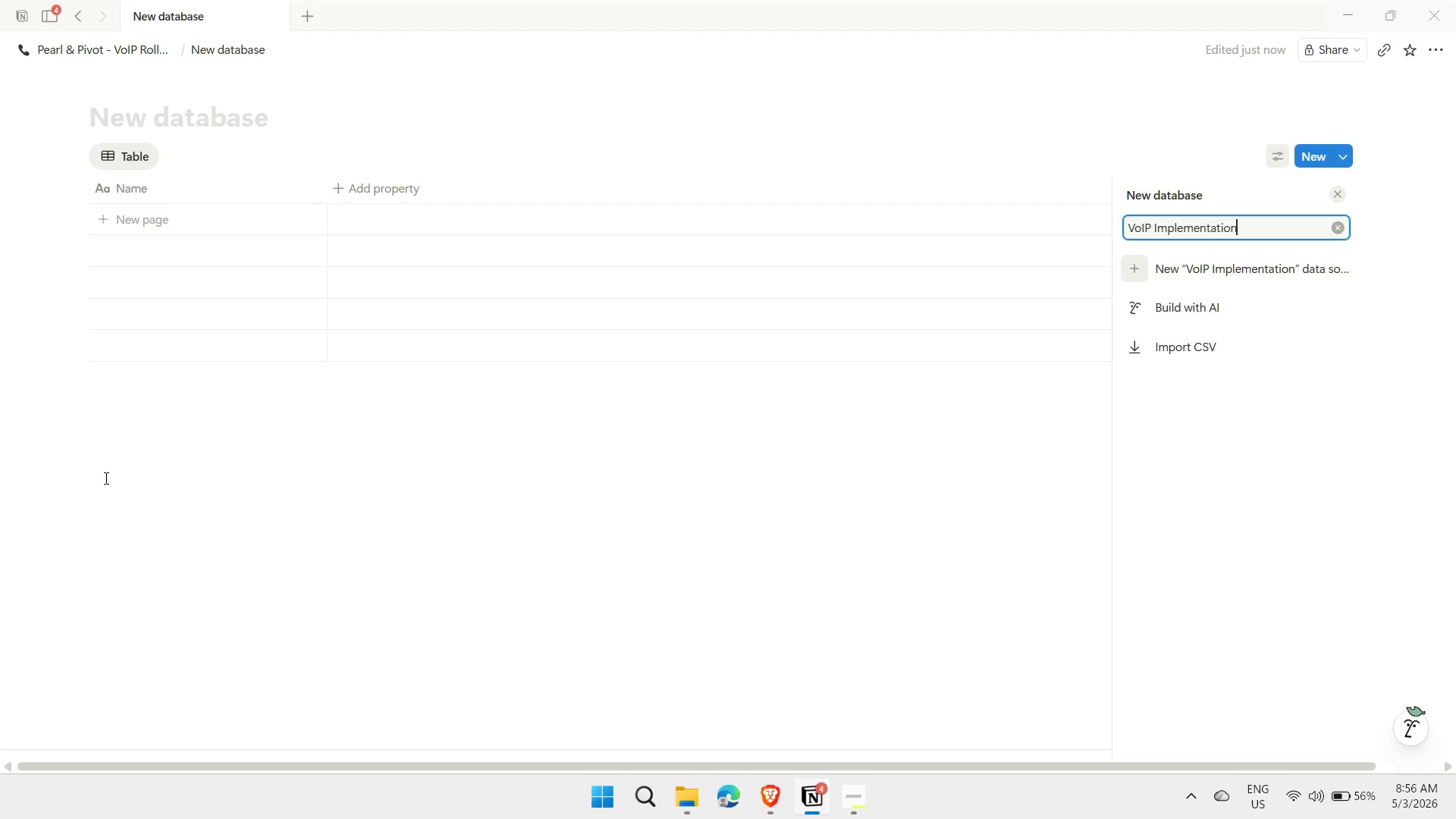 
key(ArrowDown)
 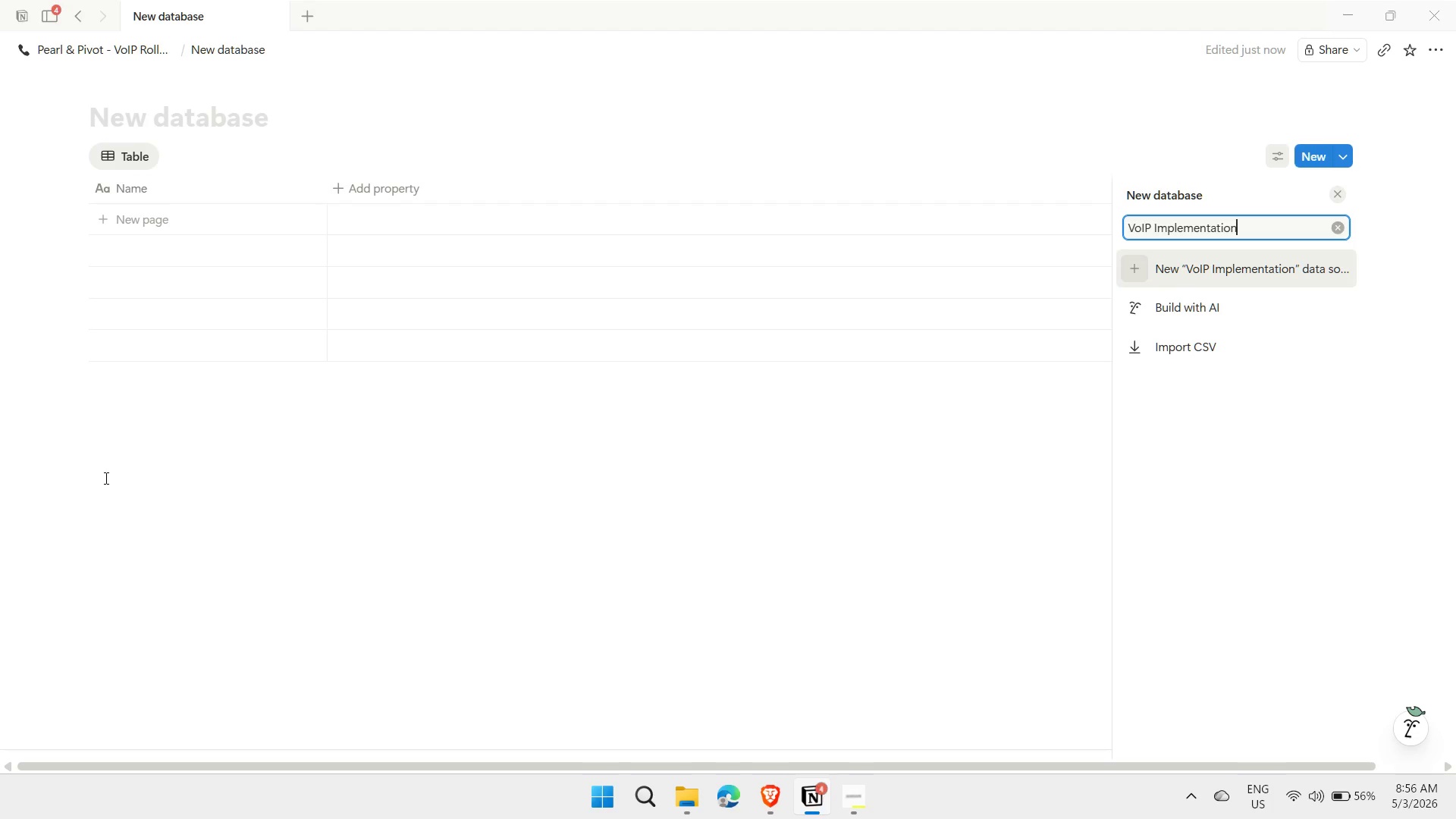 
key(ArrowDown)
 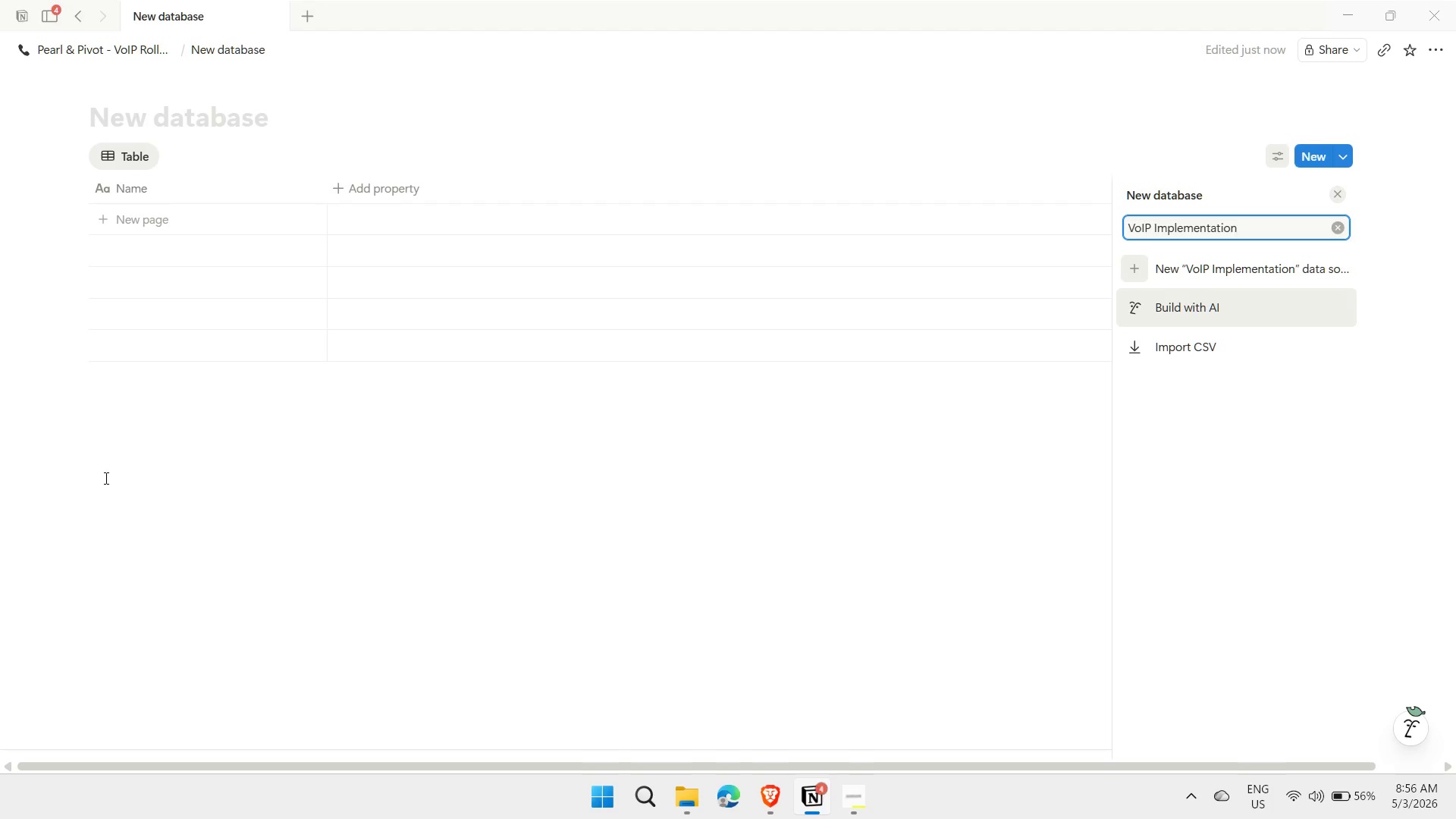 
key(ArrowDown)
 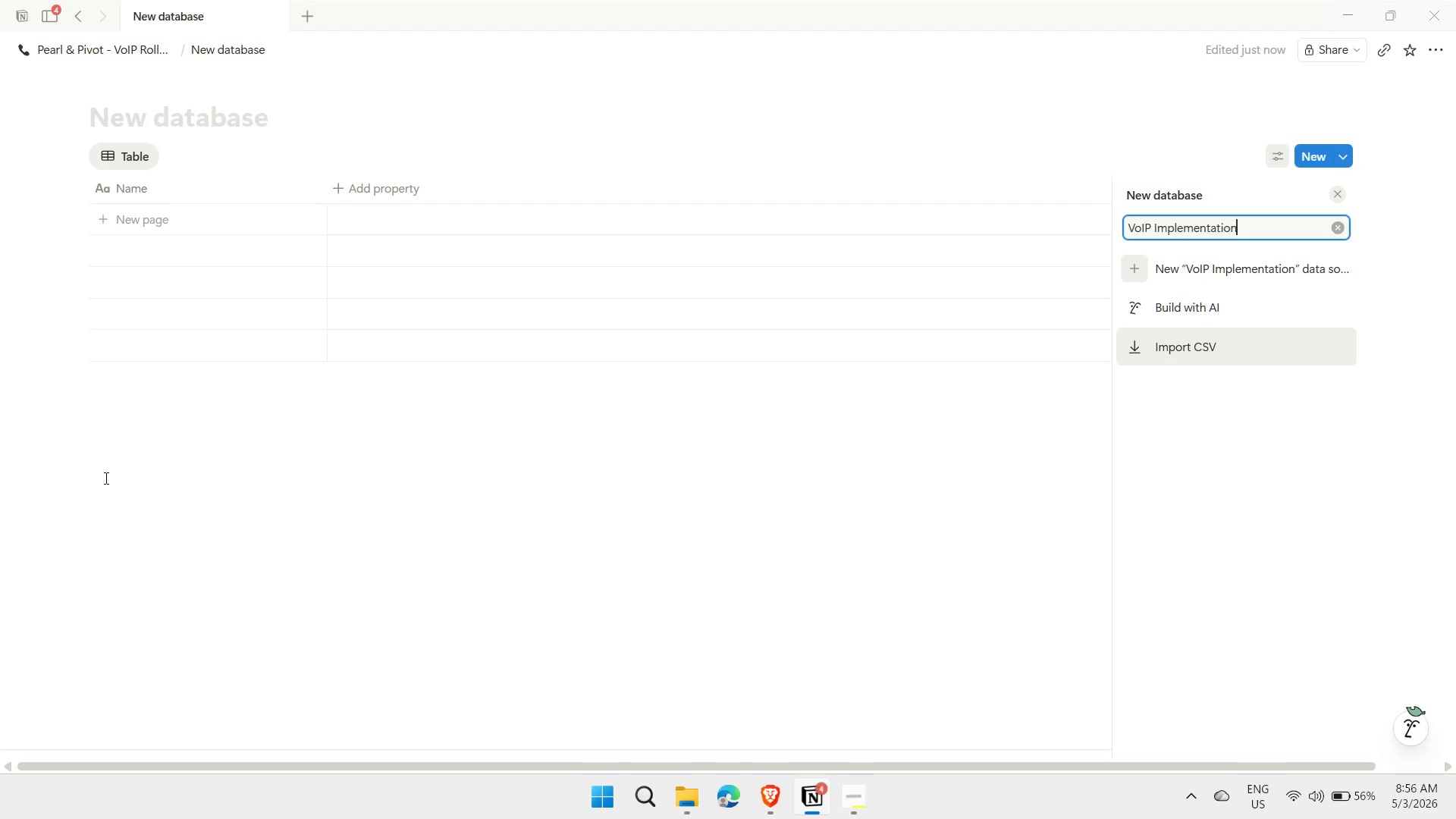 
key(Enter)
 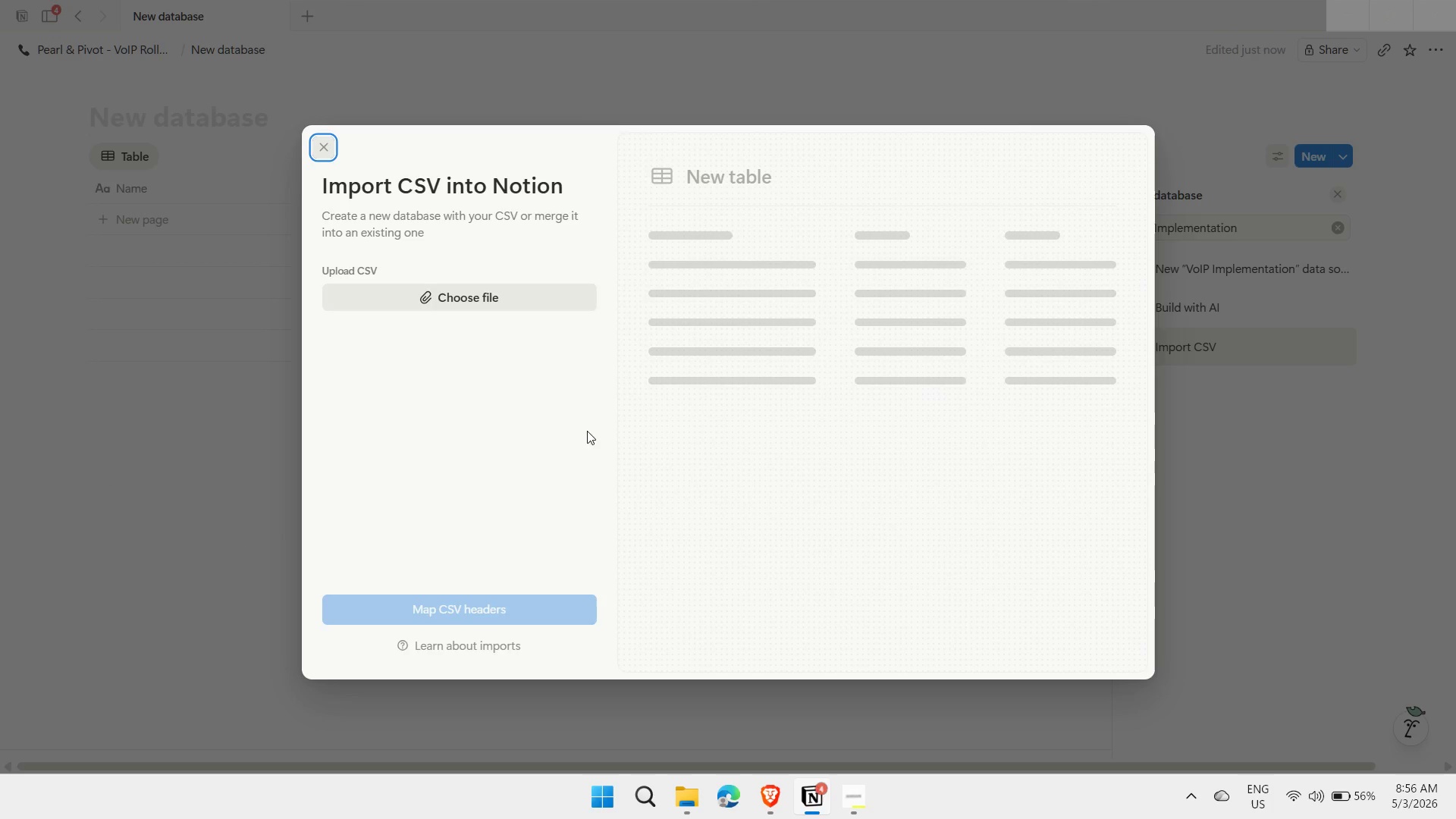 
left_click([562, 293])
 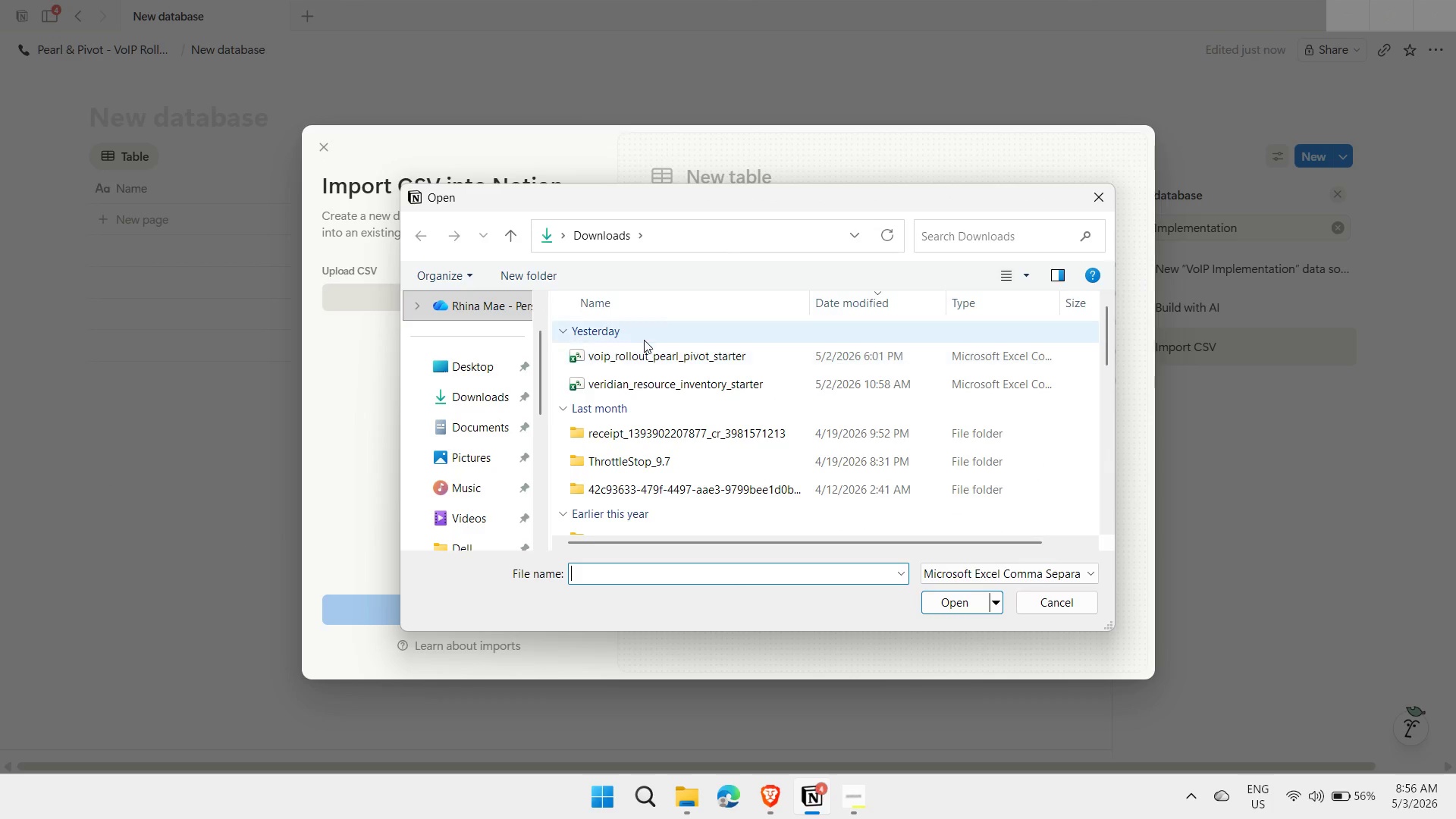 
left_click([636, 358])
 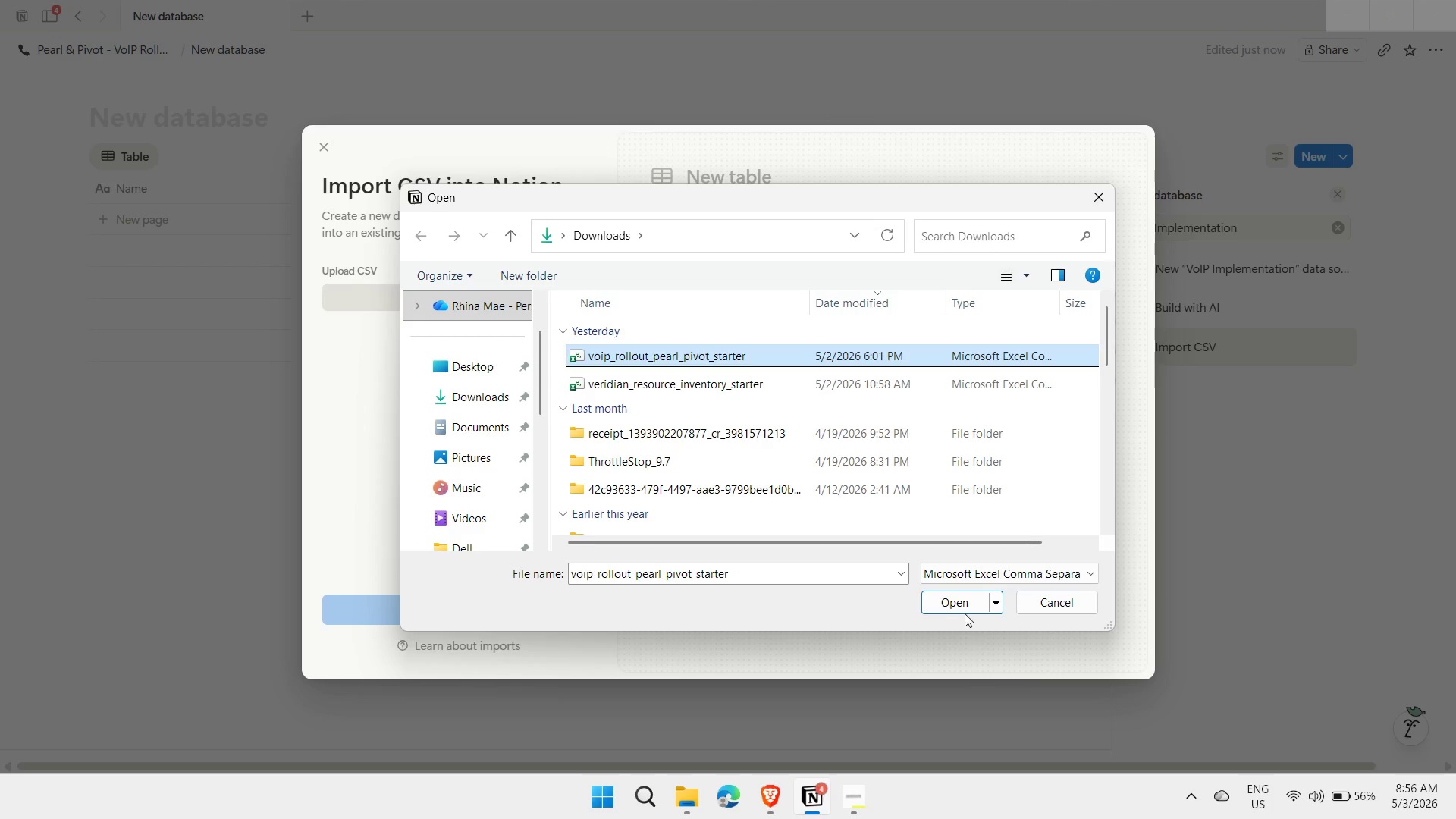 
left_click([960, 605])
 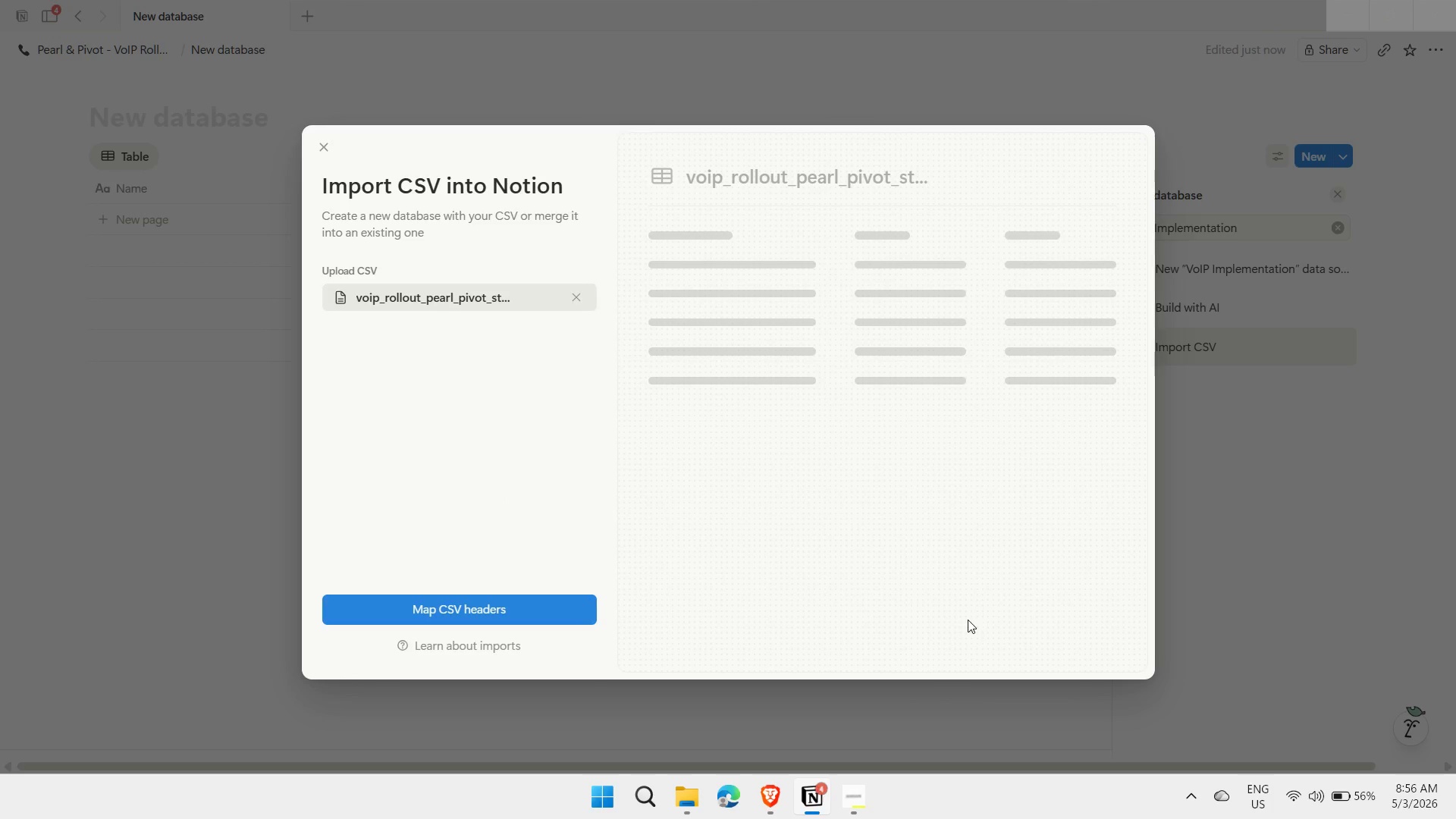 
wait(5.39)
 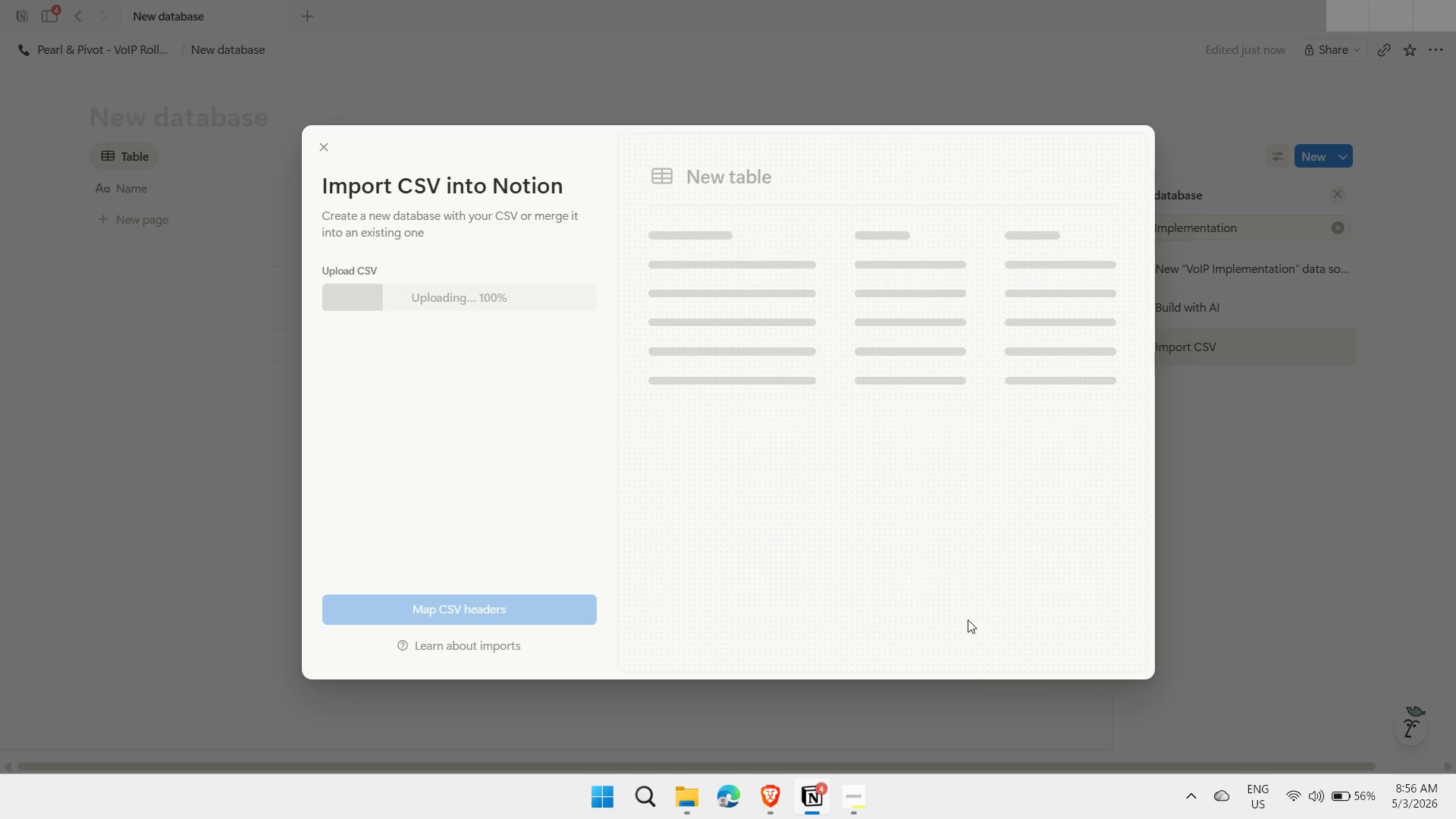 
key(Enter)
 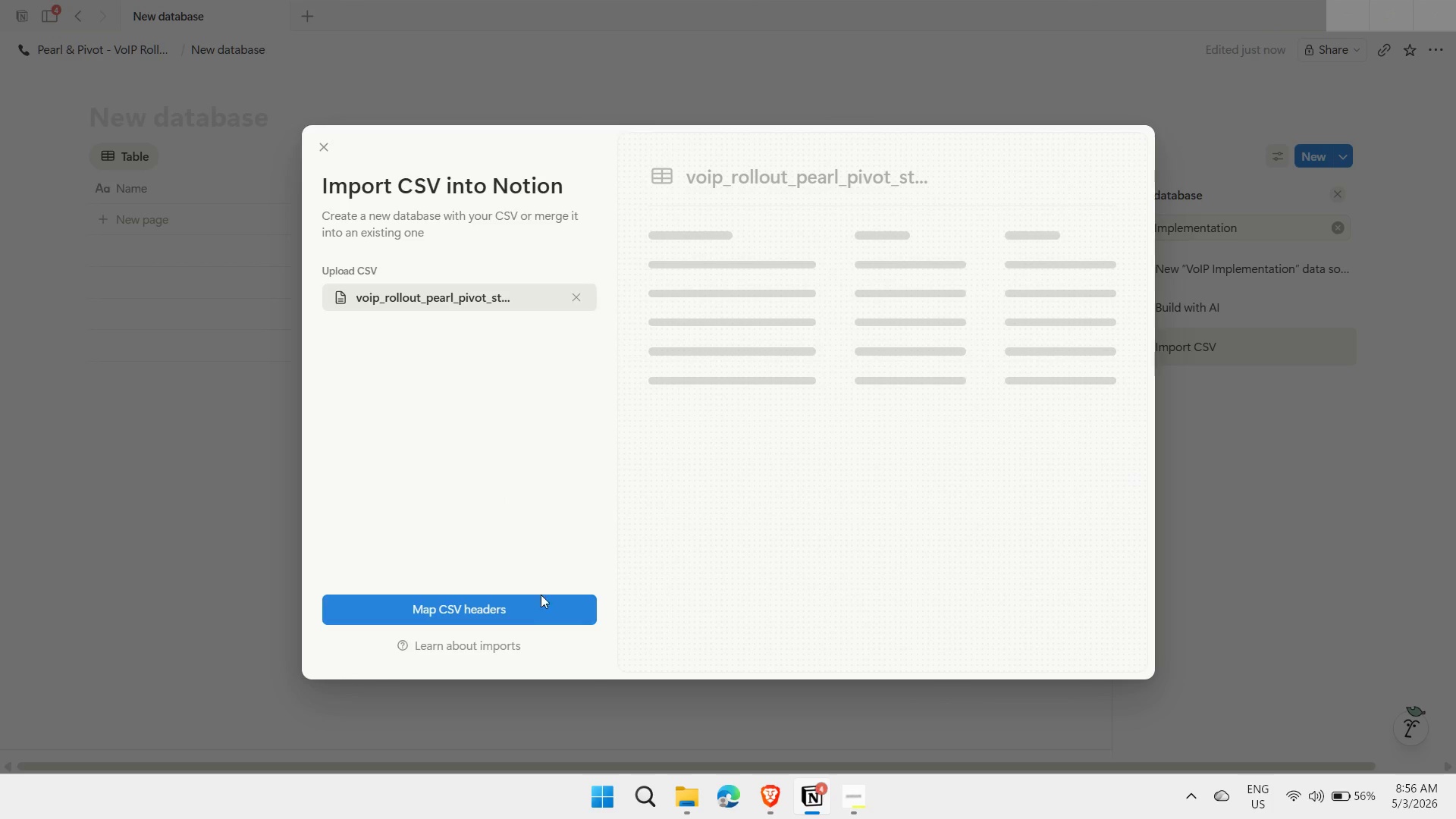 
left_click([525, 609])
 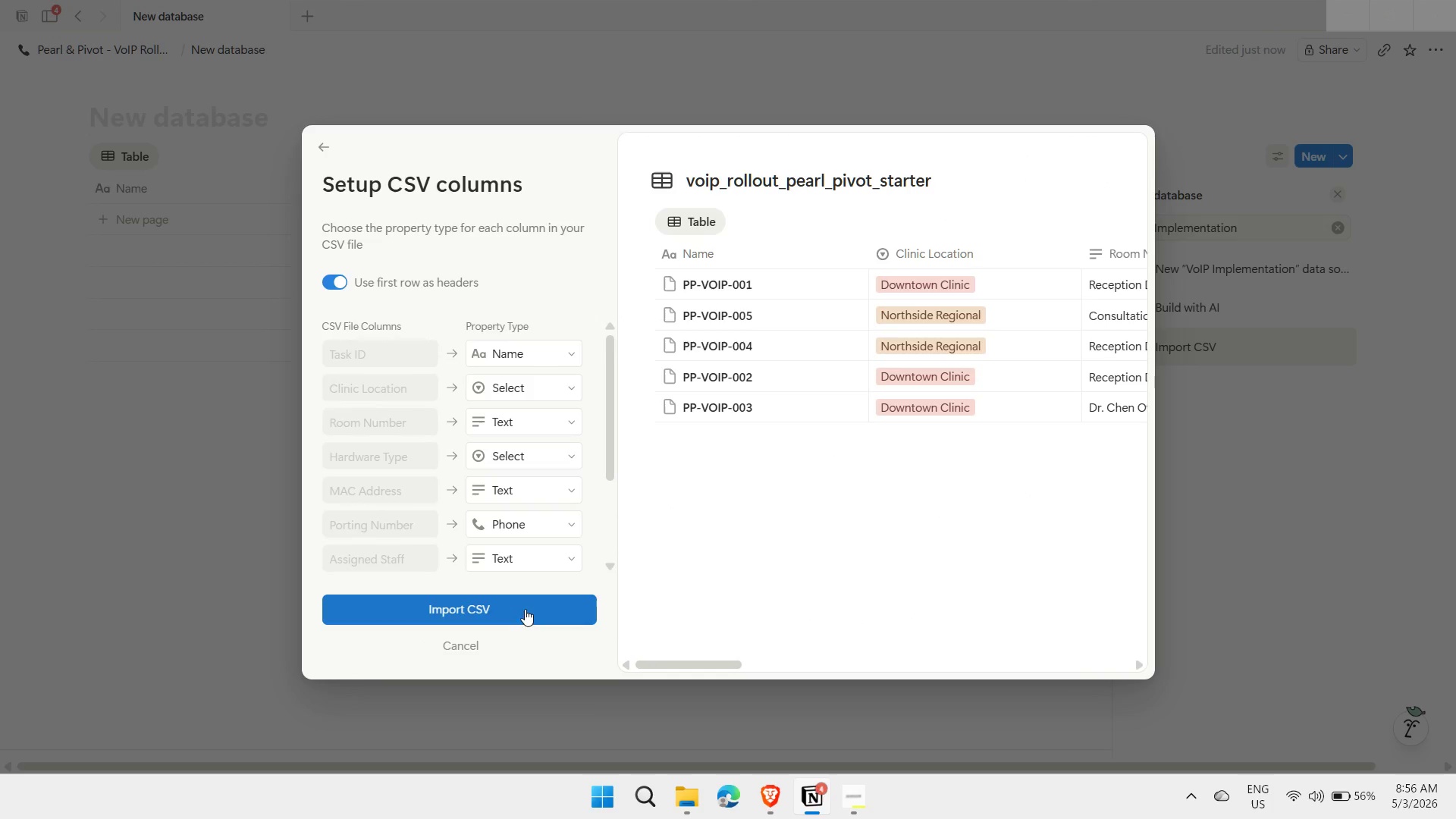 
wait(5.97)
 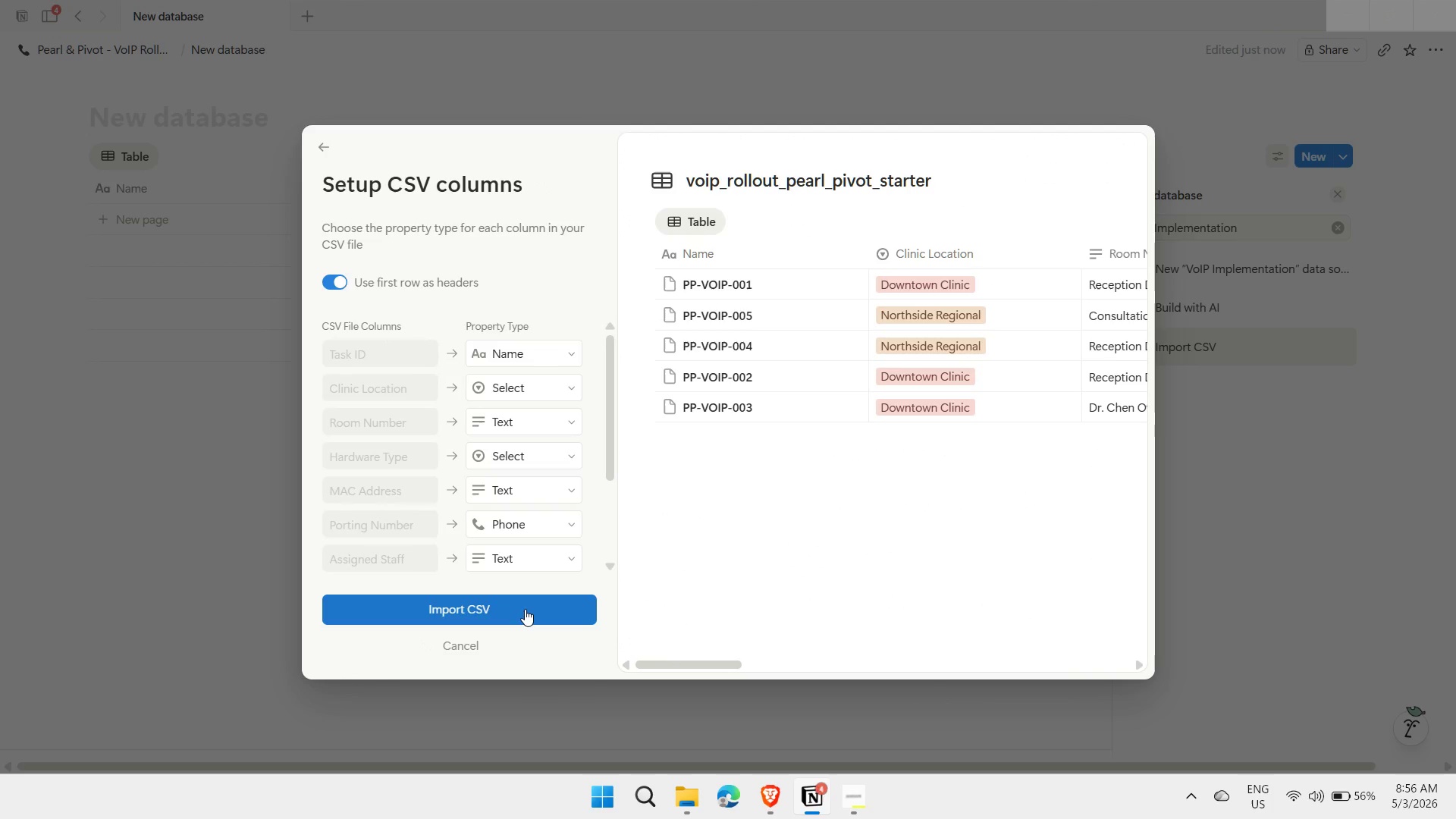 
left_click_drag(start_coordinate=[670, 667], to_coordinate=[705, 667])
 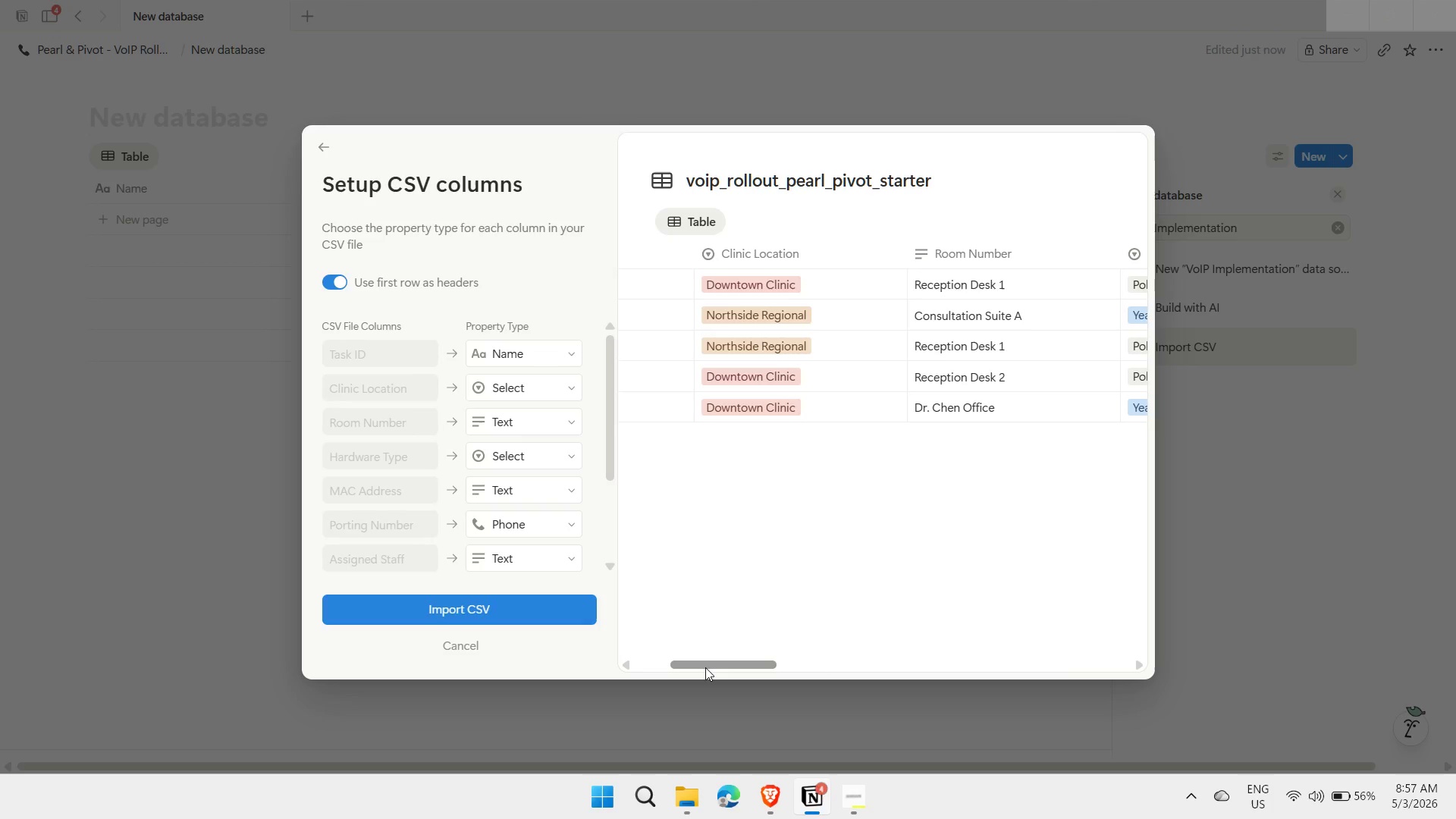 
wait(12.36)
 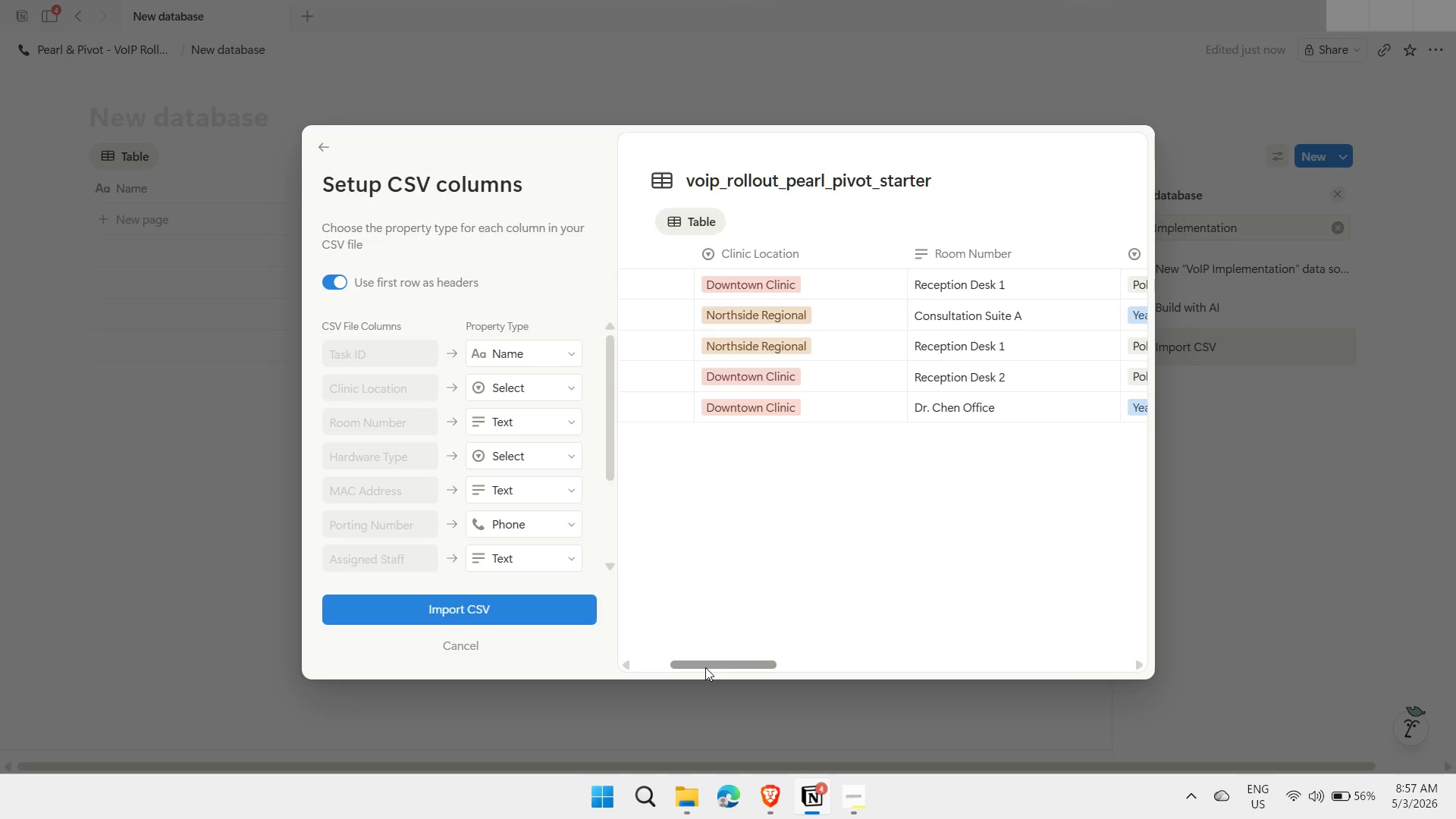 
left_click_drag(start_coordinate=[612, 393], to_coordinate=[605, 513])
 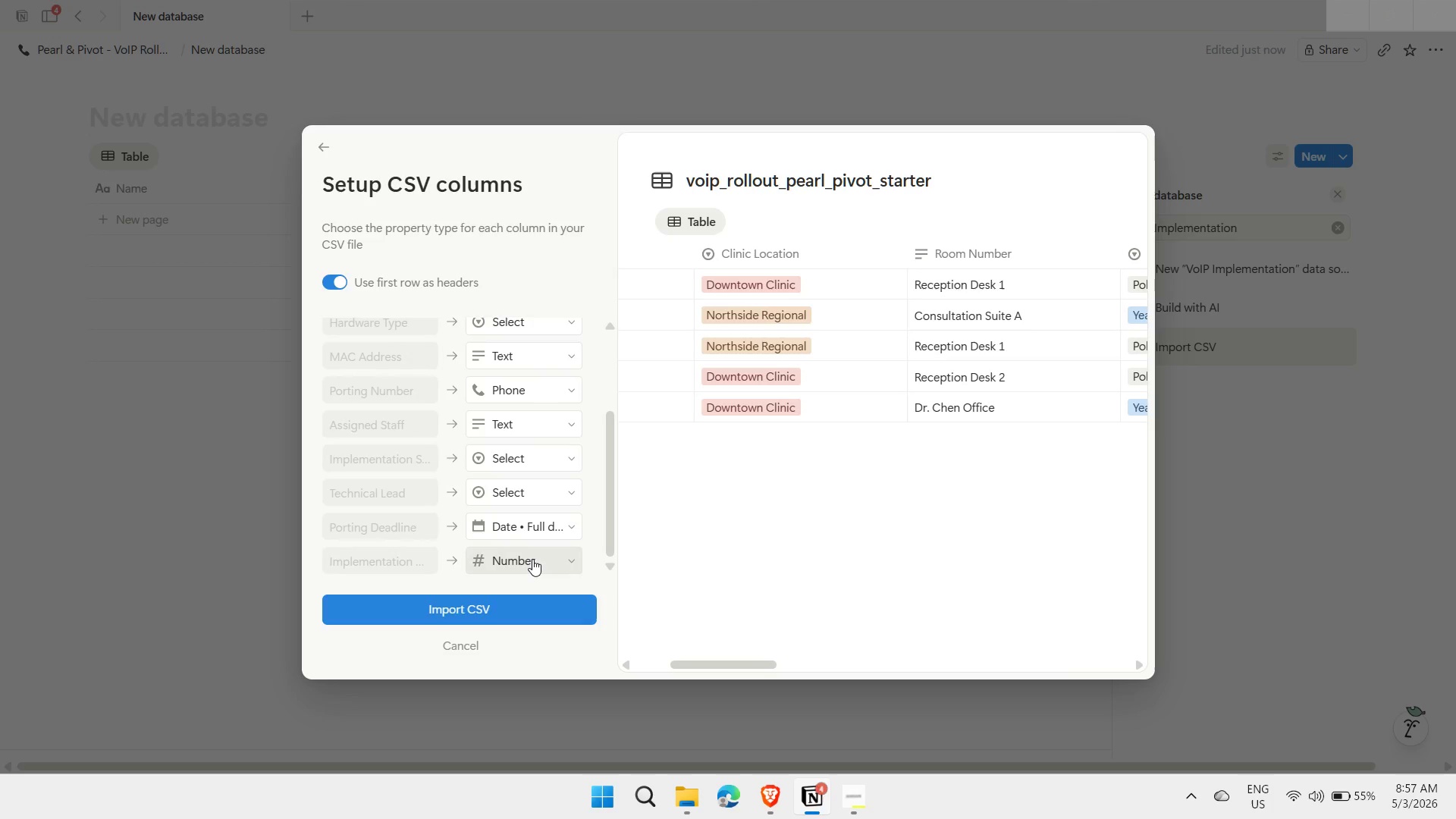 
left_click([532, 559])
 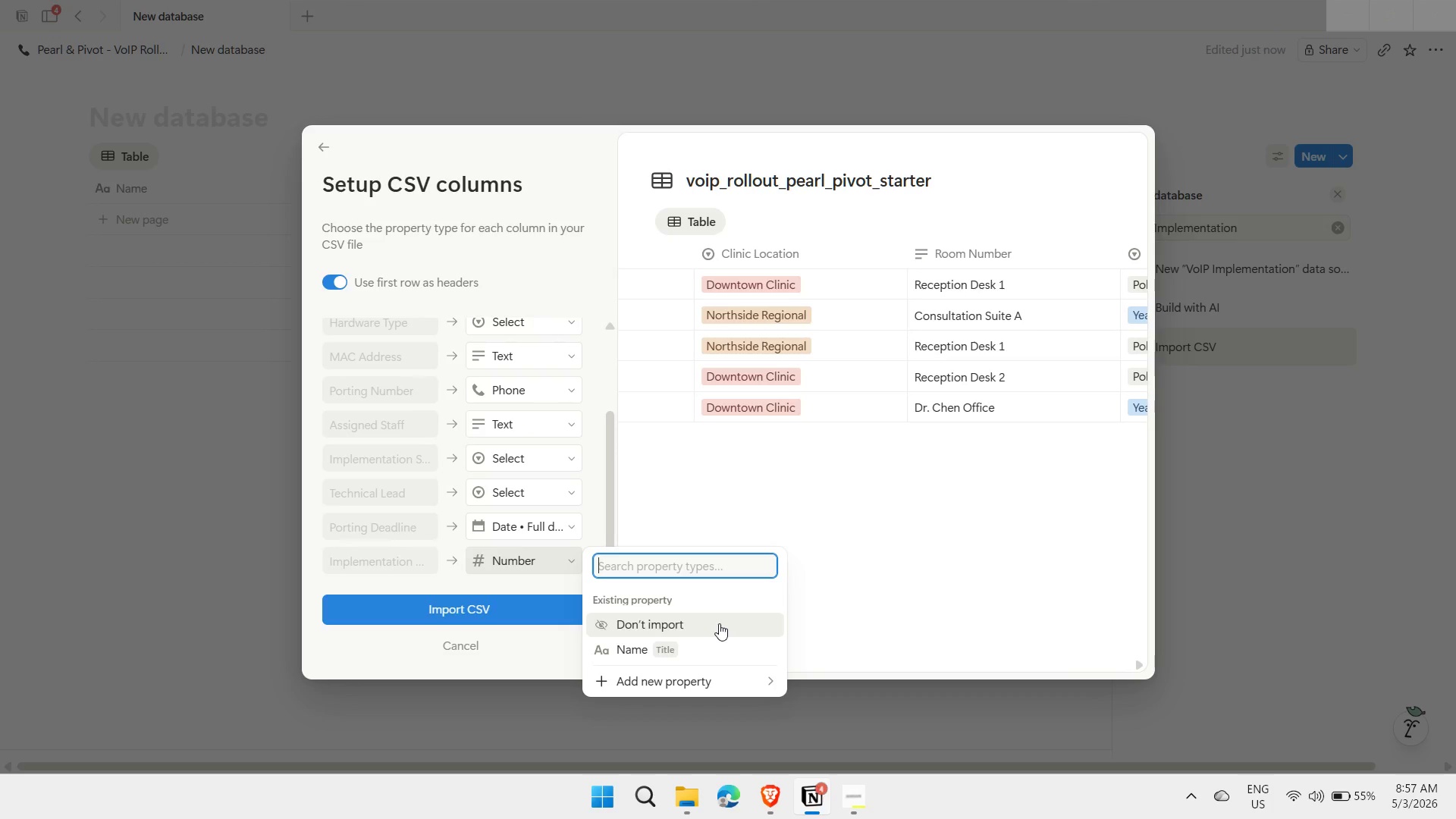 
mouse_move([770, 668])
 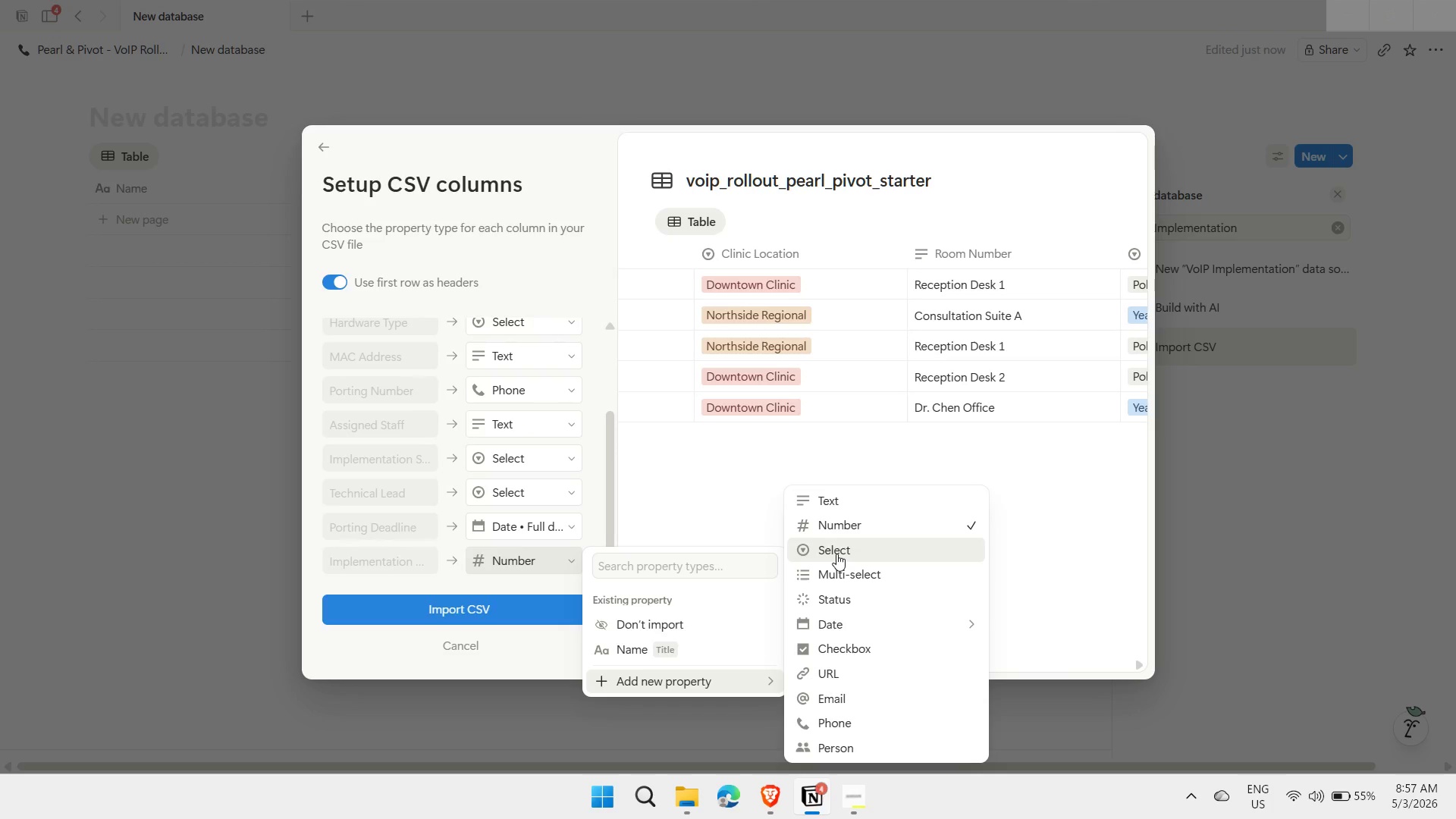 
left_click([836, 554])
 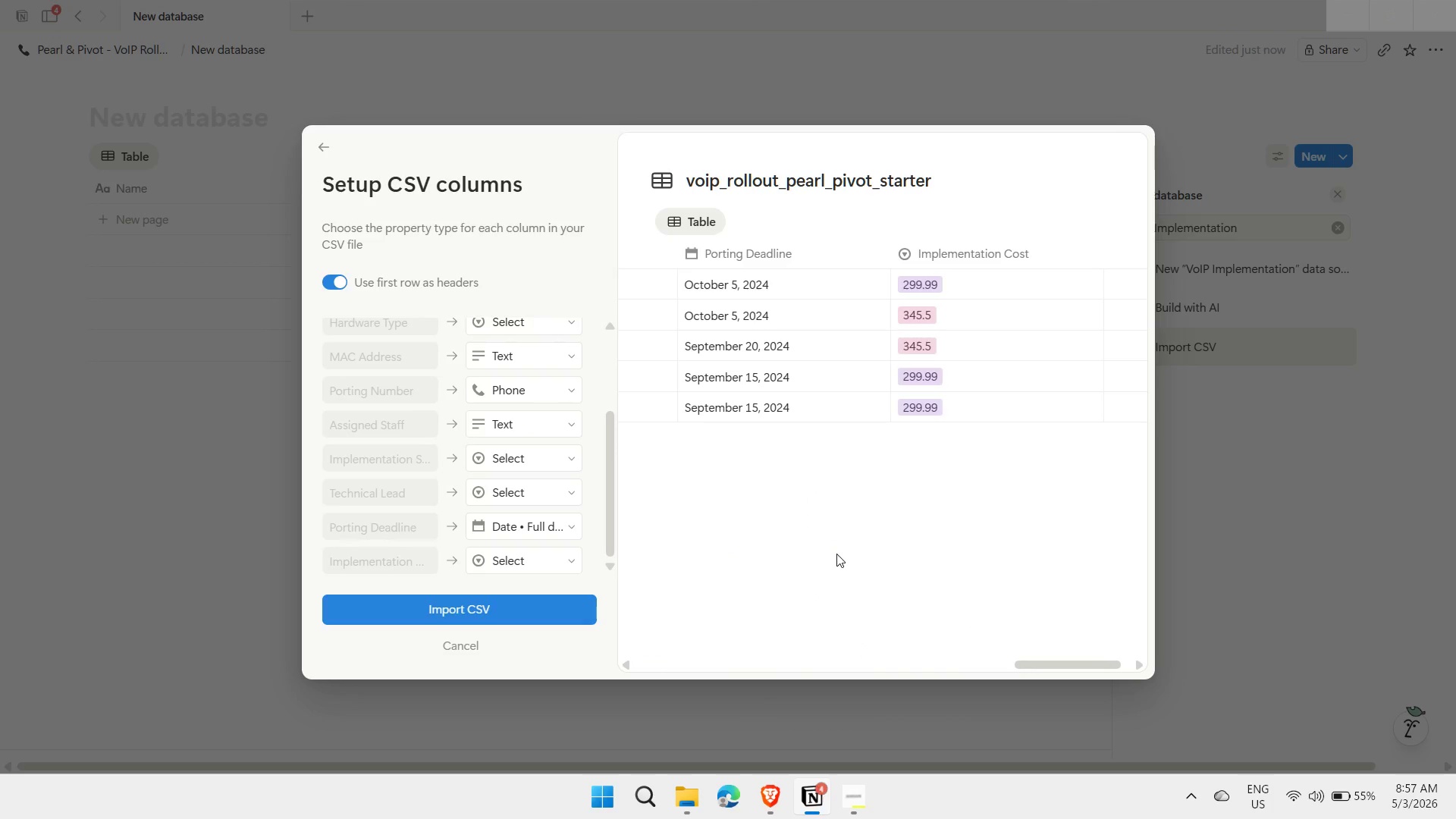 
wait(5.36)
 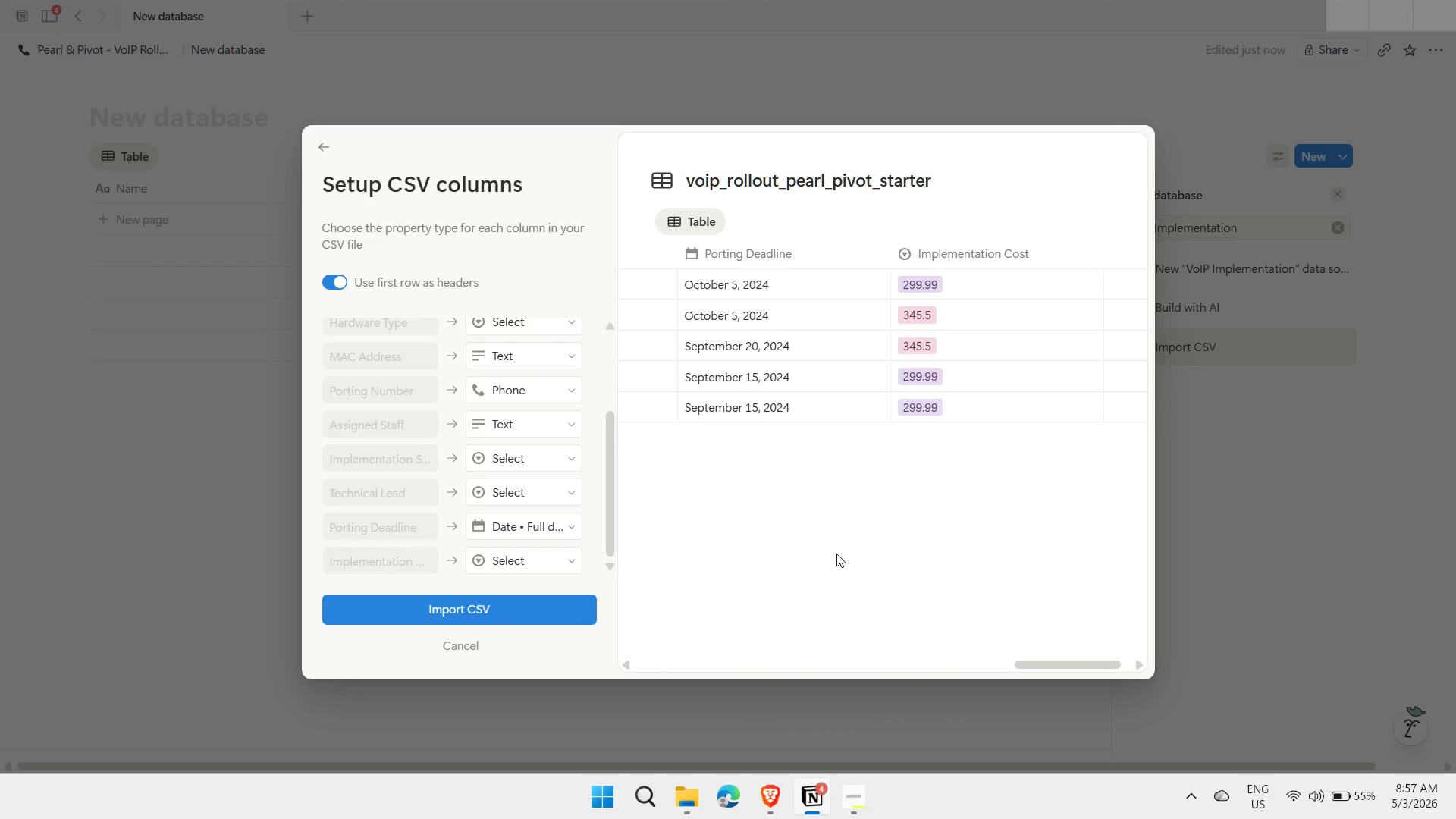 
left_click([570, 560])
 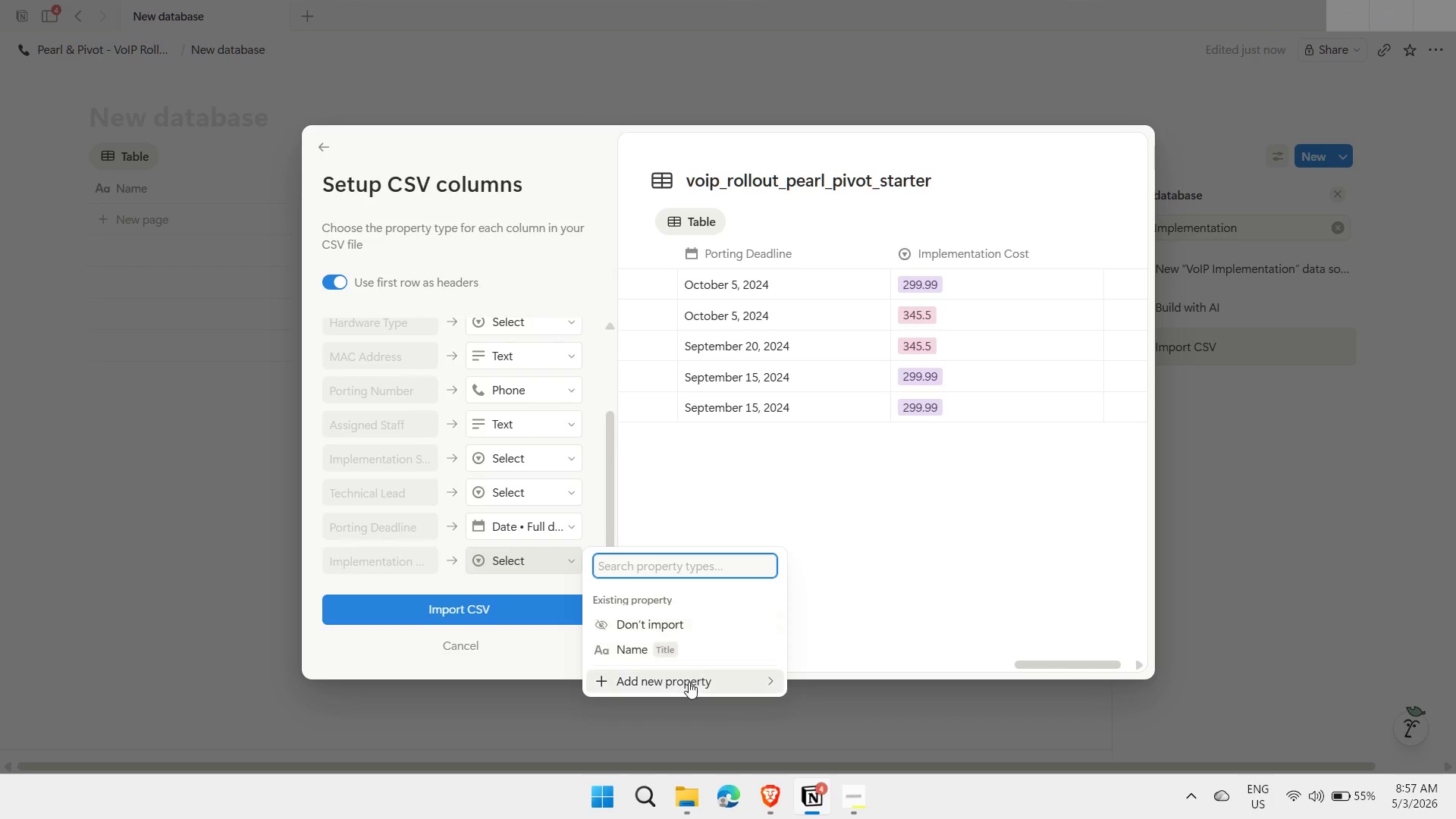 
left_click([689, 682])
 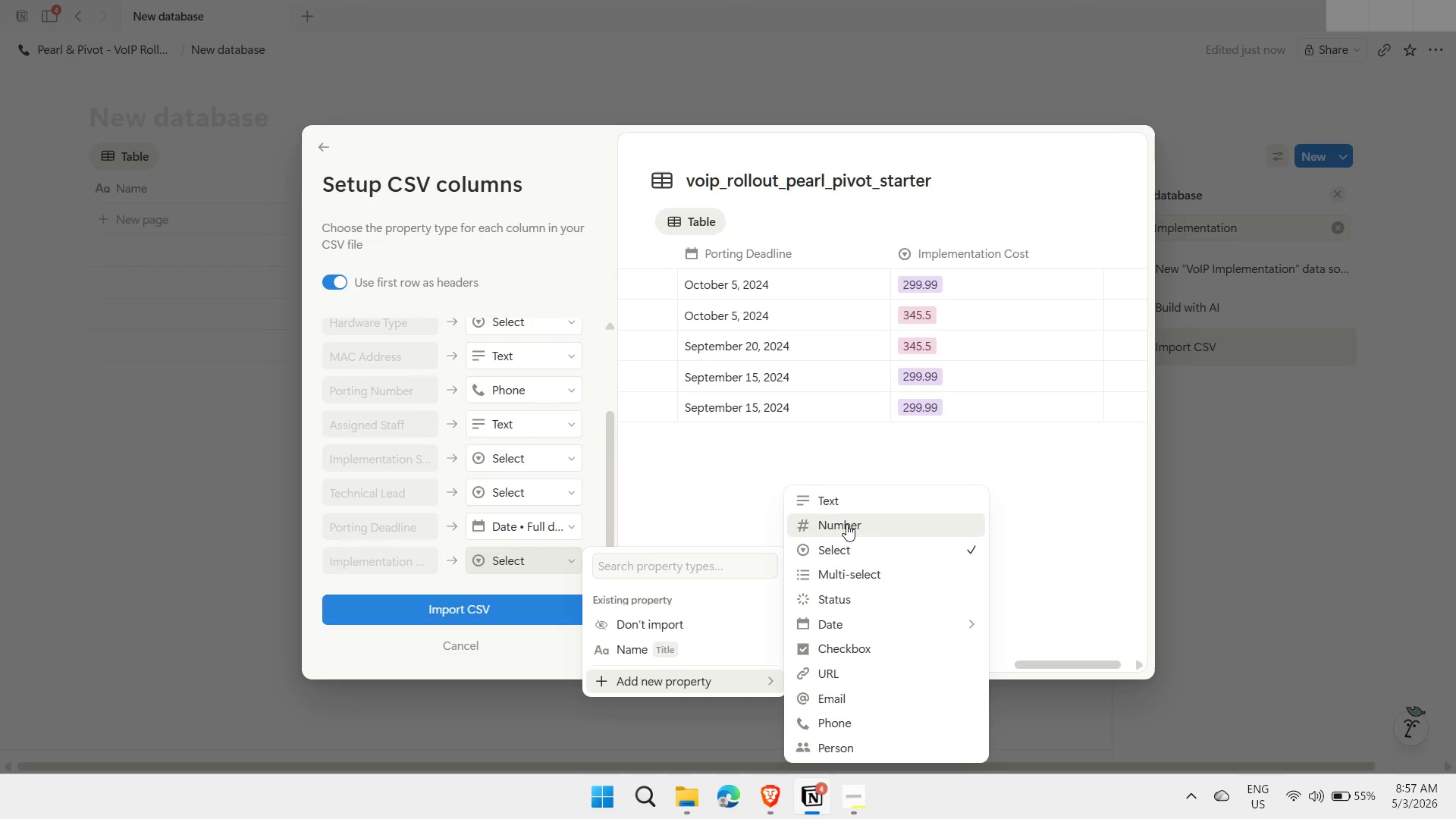 
left_click([846, 524])
 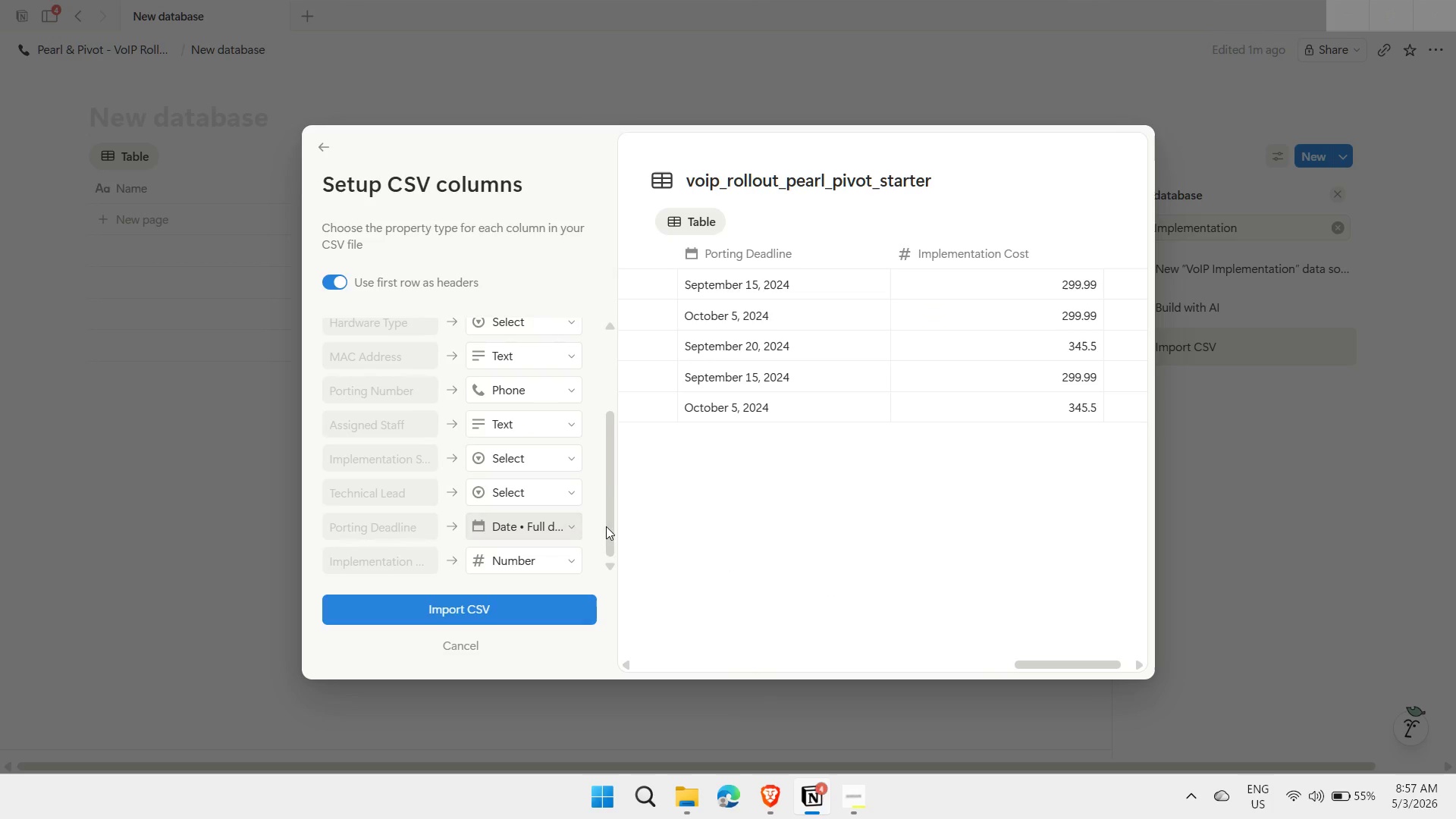 
left_click_drag(start_coordinate=[610, 513], to_coordinate=[619, 426])
 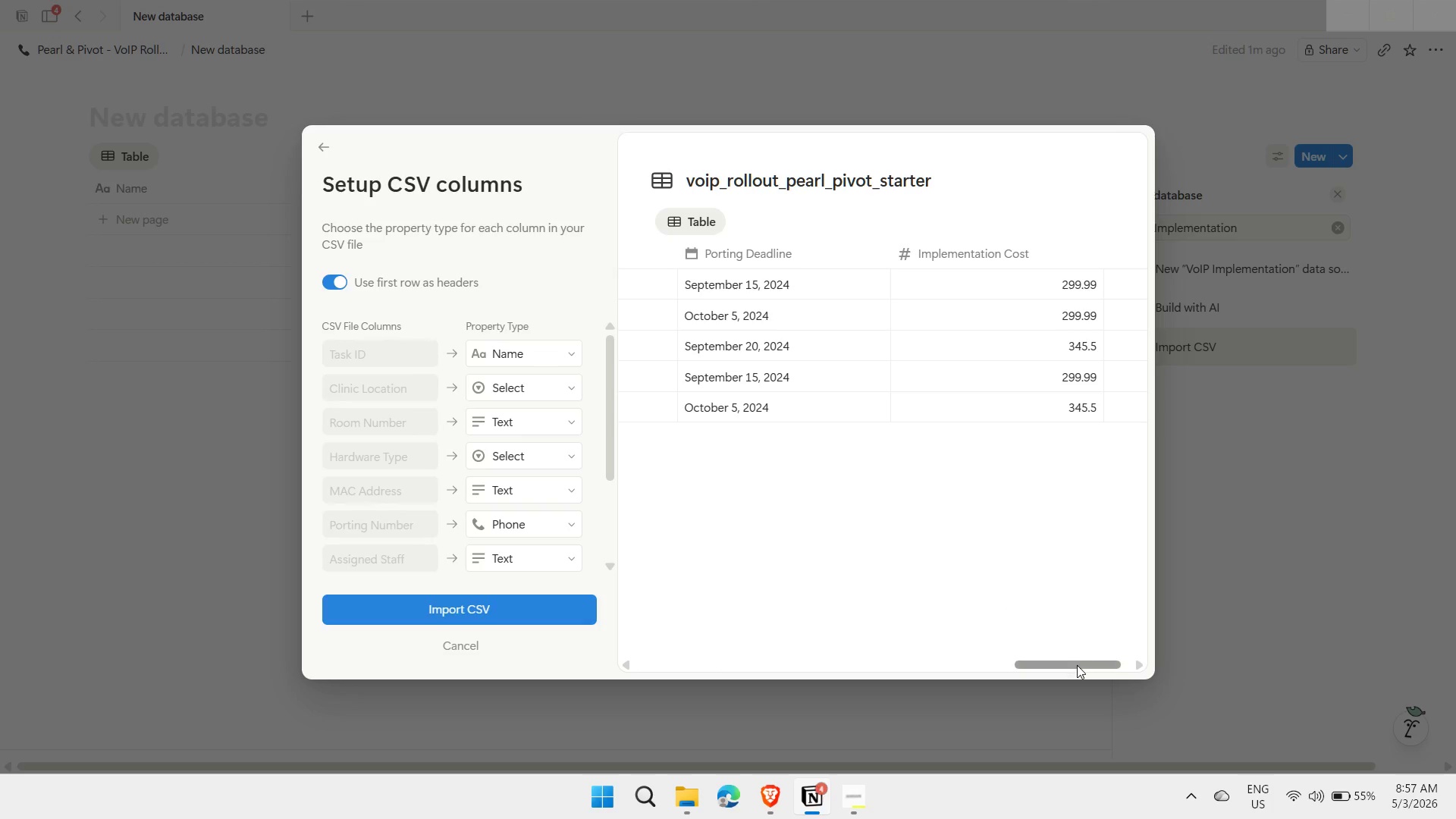 
left_click_drag(start_coordinate=[1077, 665], to_coordinate=[667, 620])
 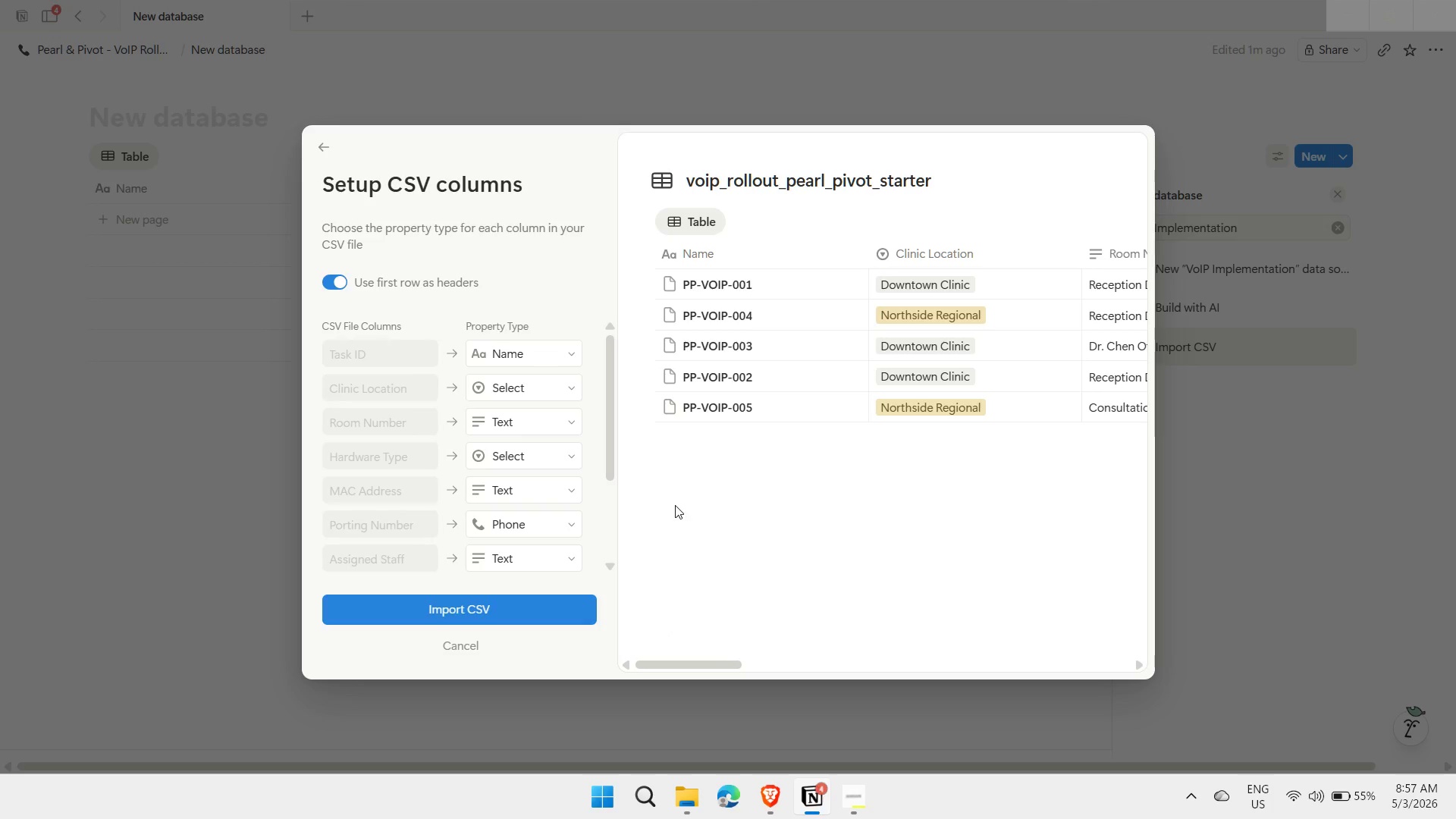 
left_click_drag(start_coordinate=[608, 470], to_coordinate=[604, 577])
 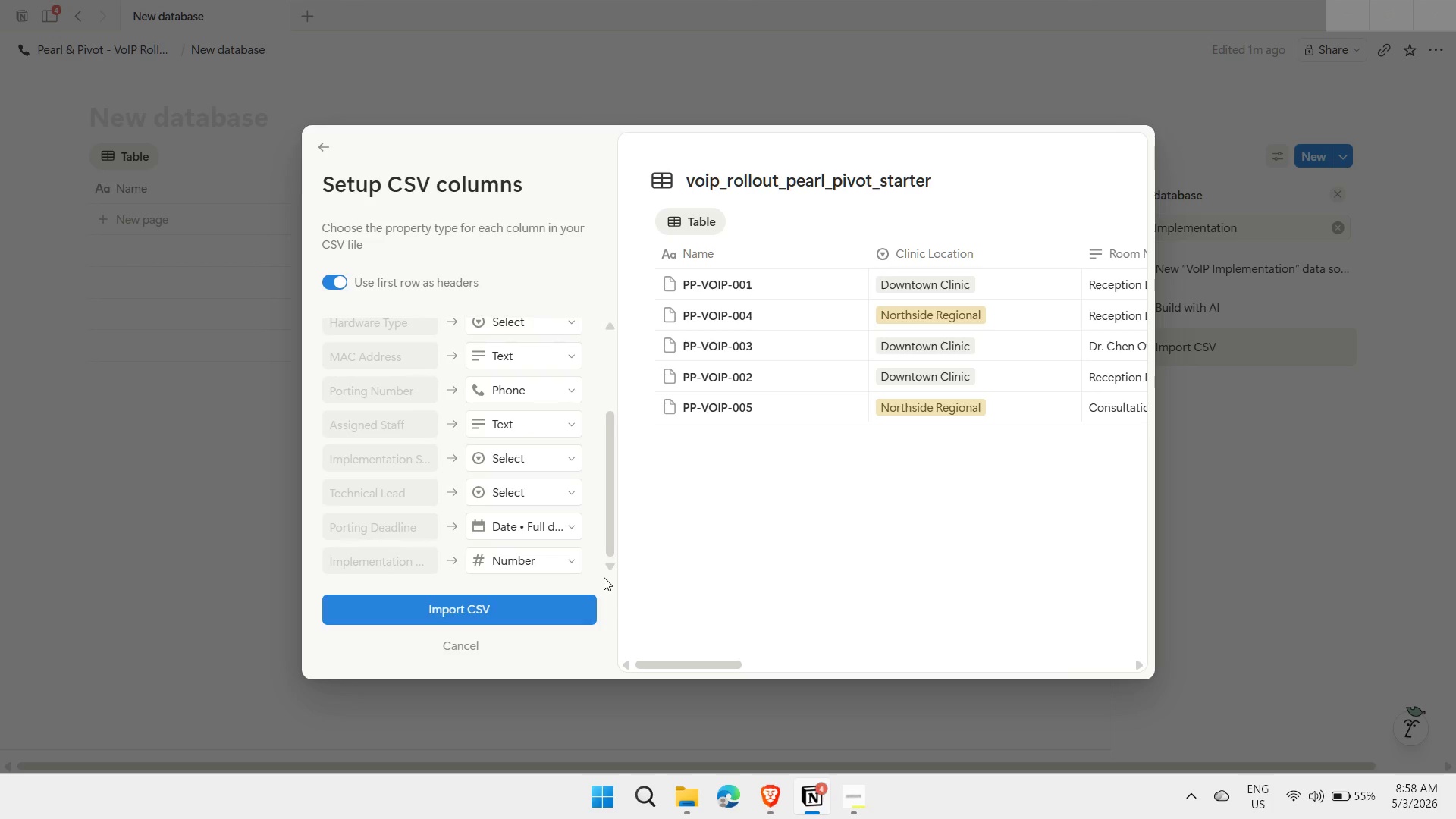 
wait(18.42)
 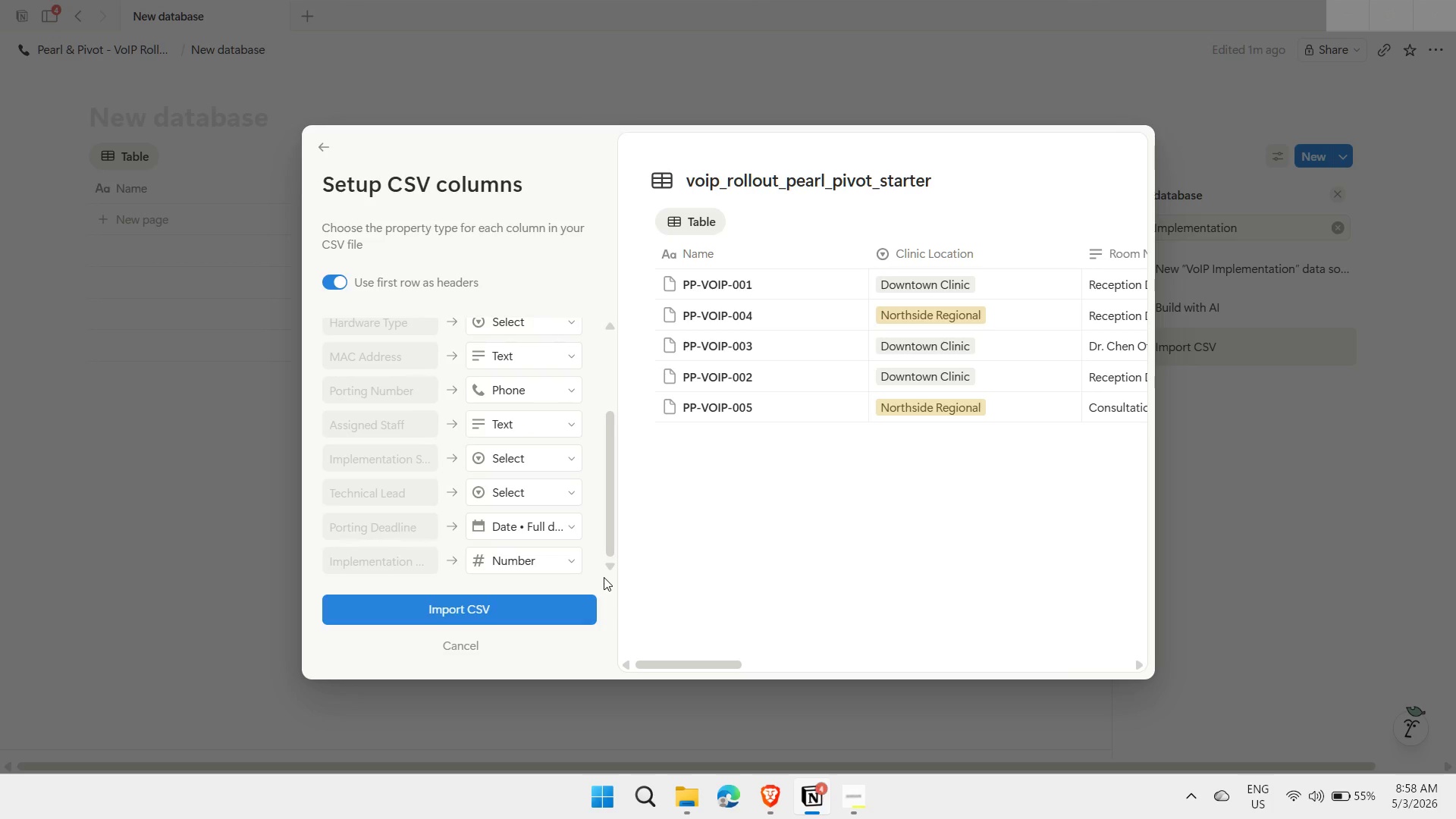 
left_click([529, 603])
 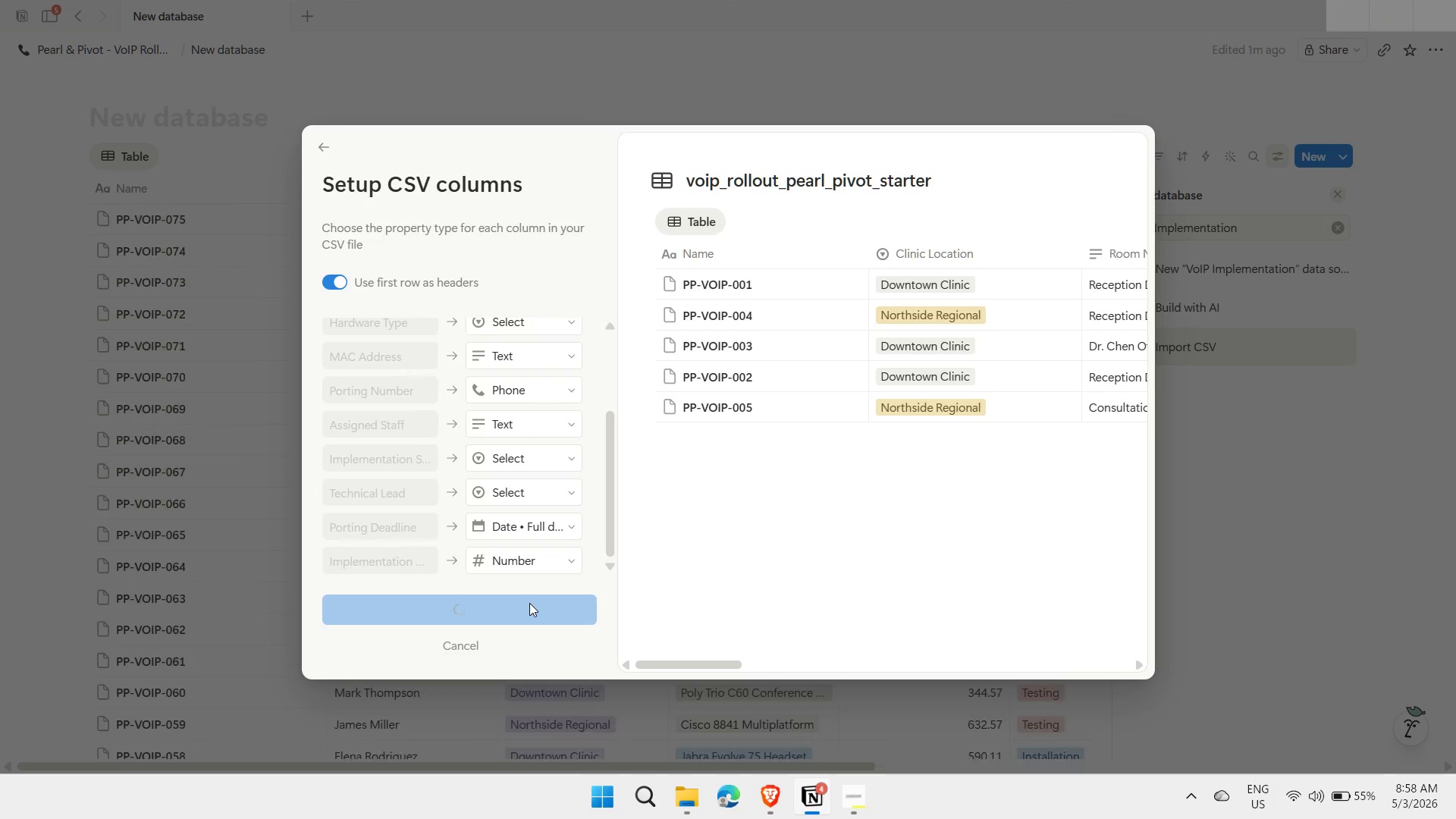 
wait(8.45)
 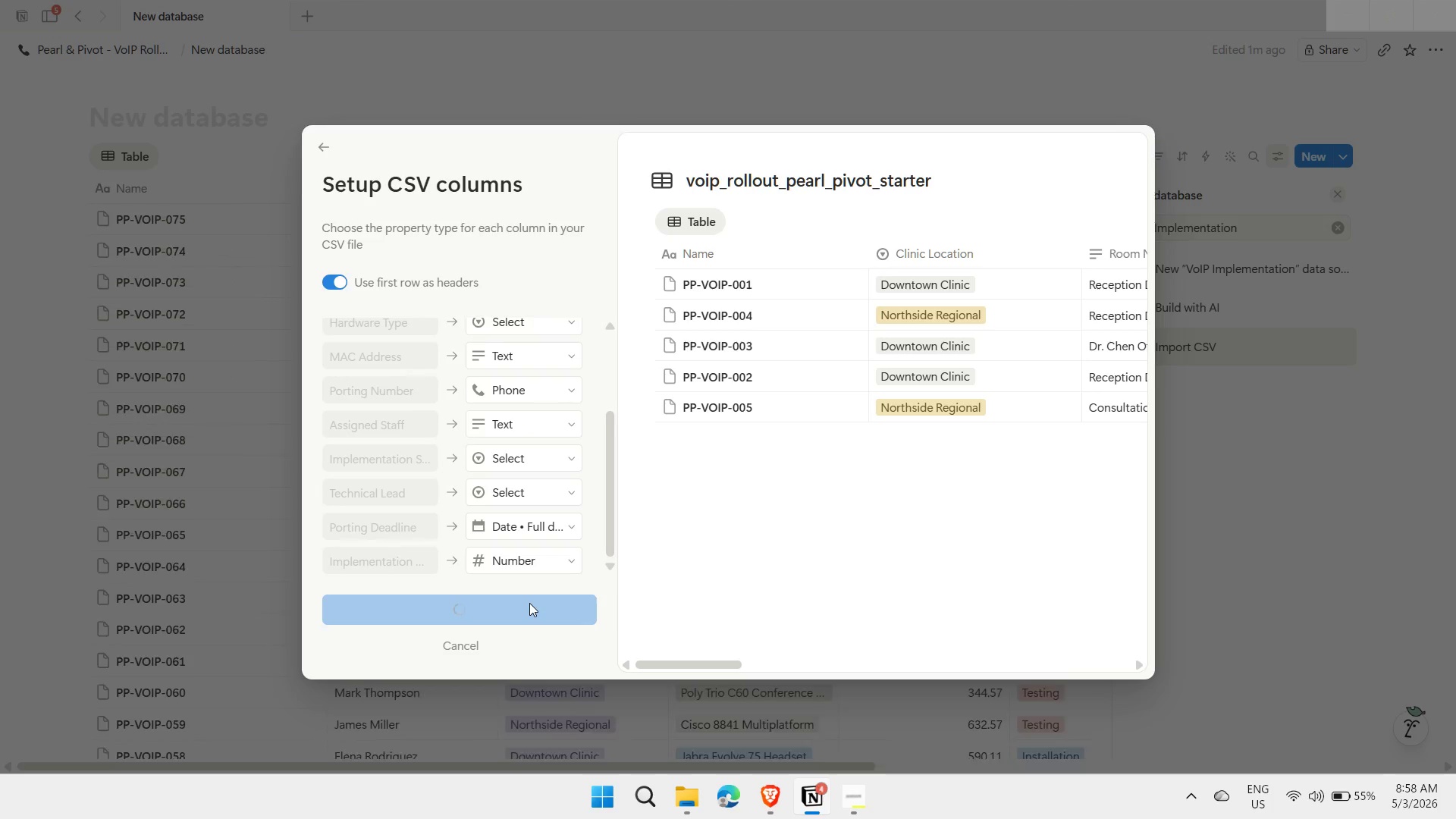 
left_click_drag(start_coordinate=[325, 194], to_coordinate=[224, 213])
 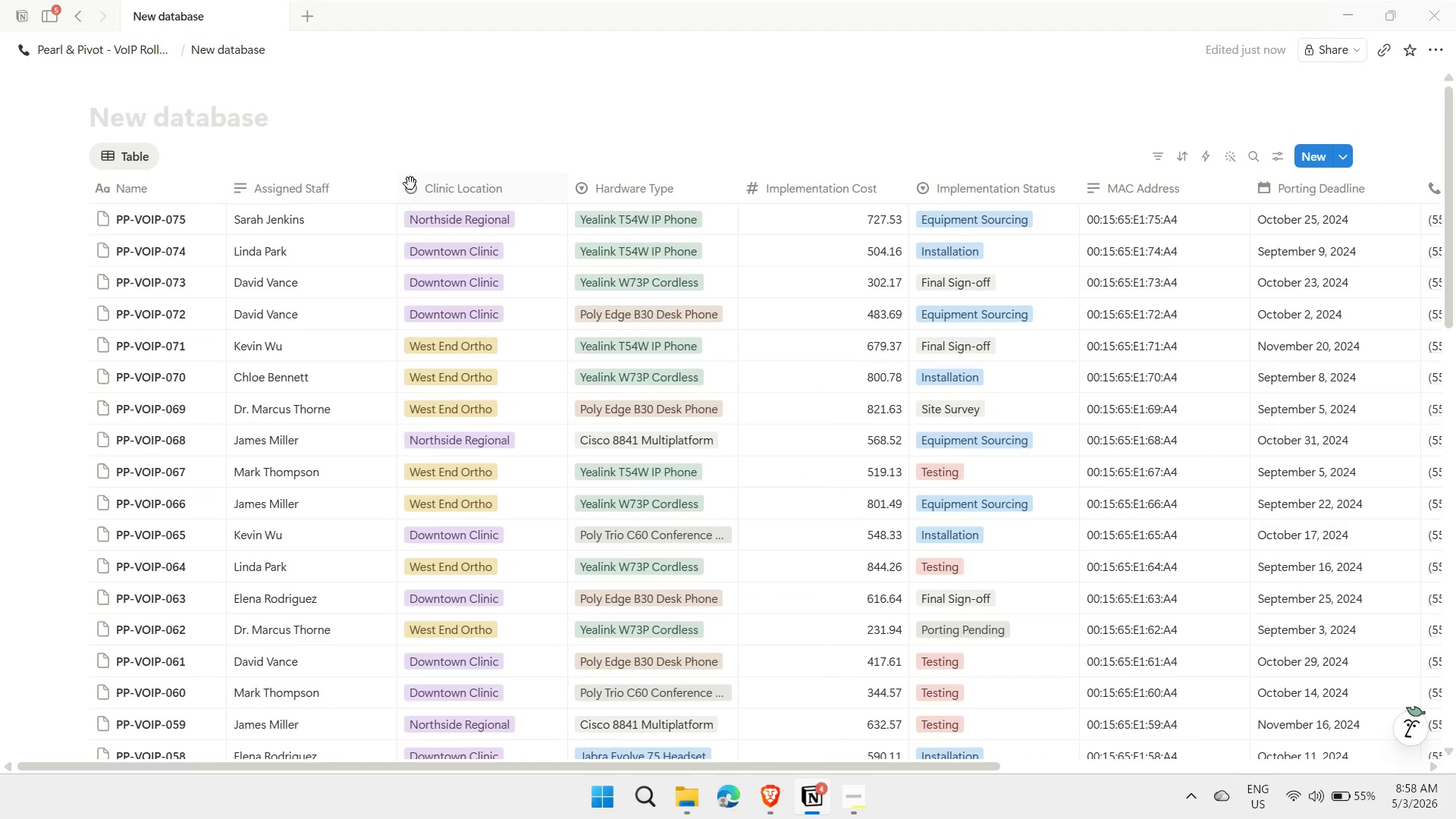 
left_click_drag(start_coordinate=[397, 190], to_coordinate=[379, 190])
 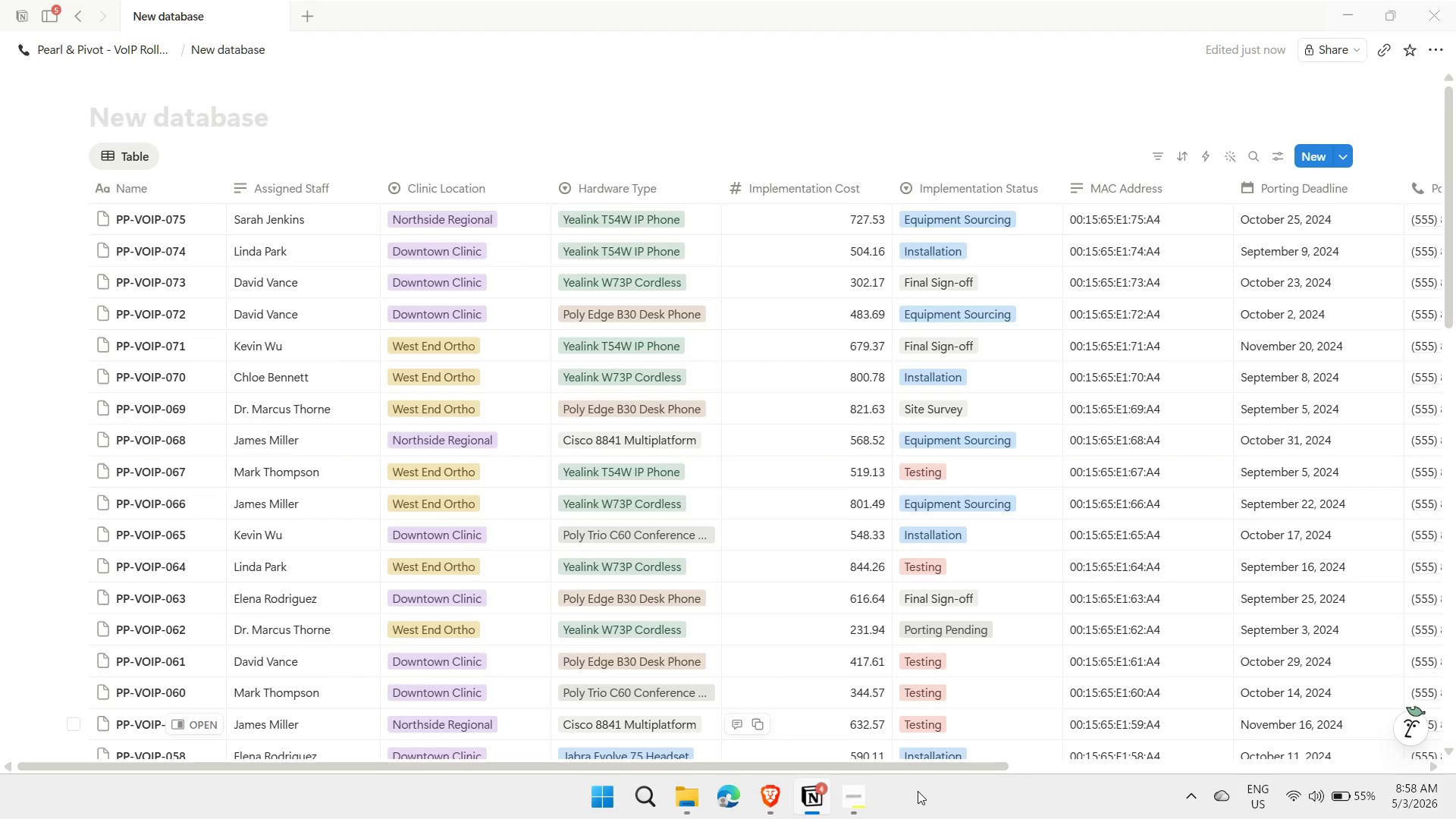 
left_click_drag(start_coordinate=[890, 767], to_coordinate=[1289, 805])
 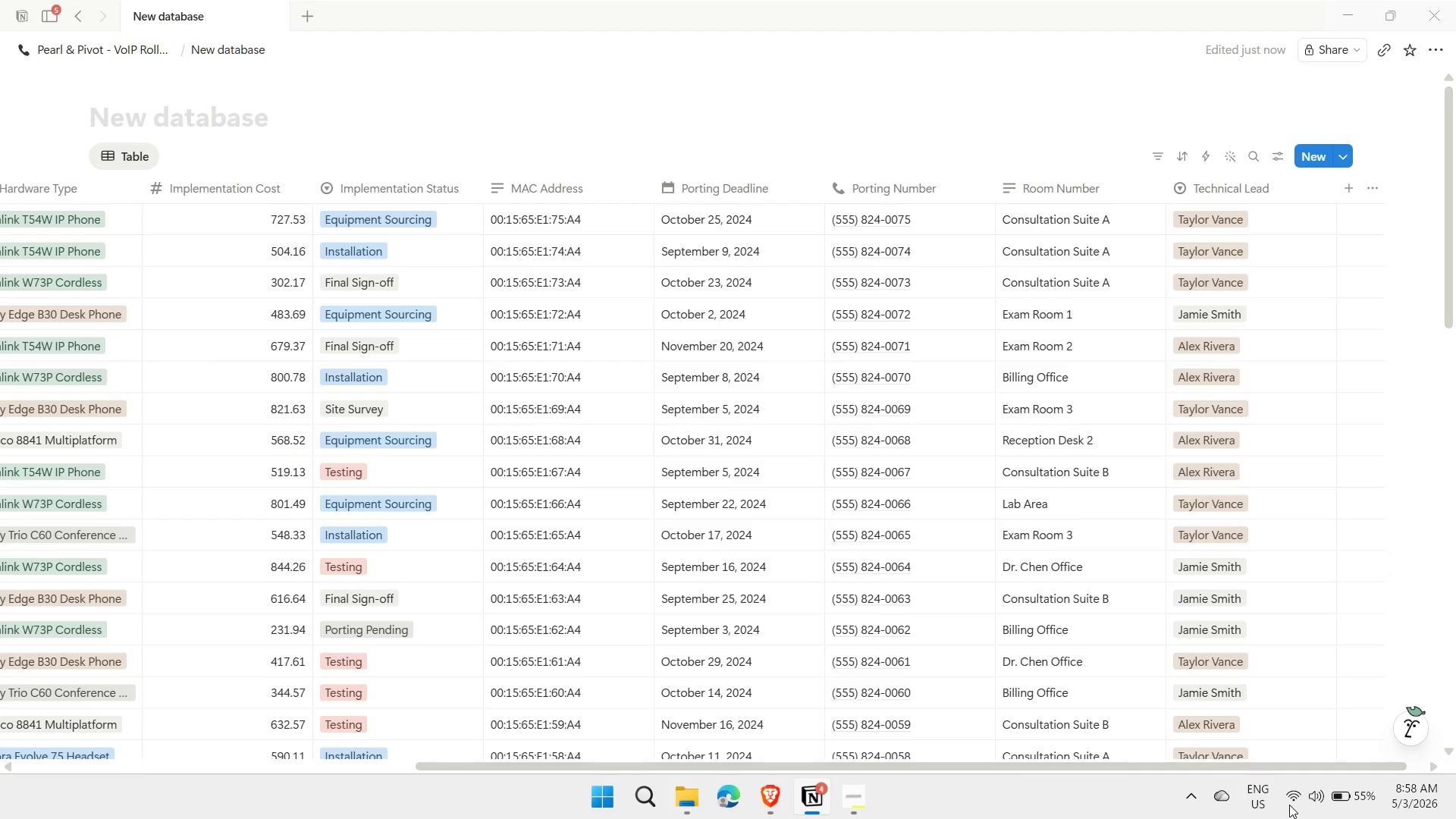 
wait(12.7)
 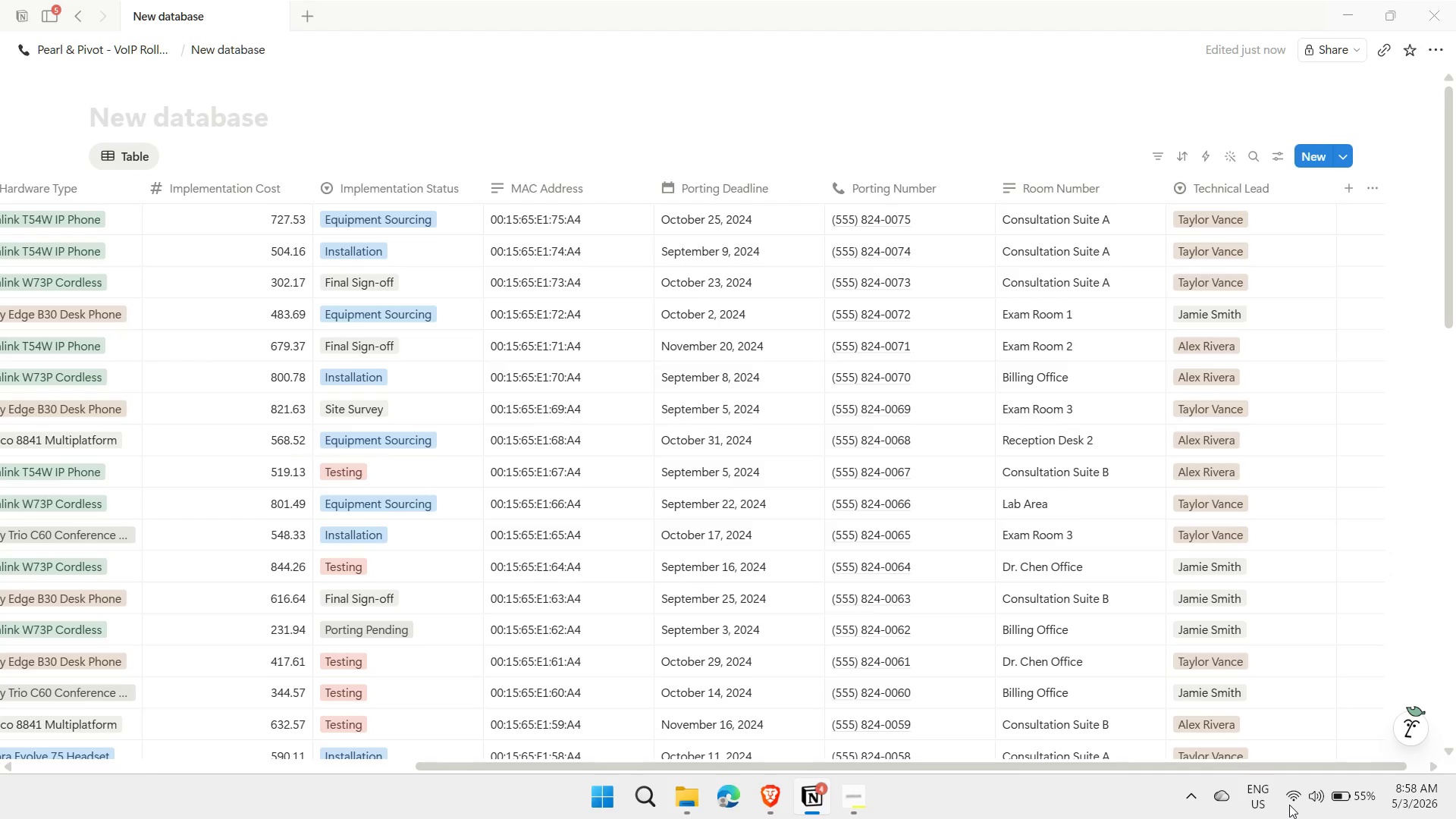 
left_click([1351, 190])
 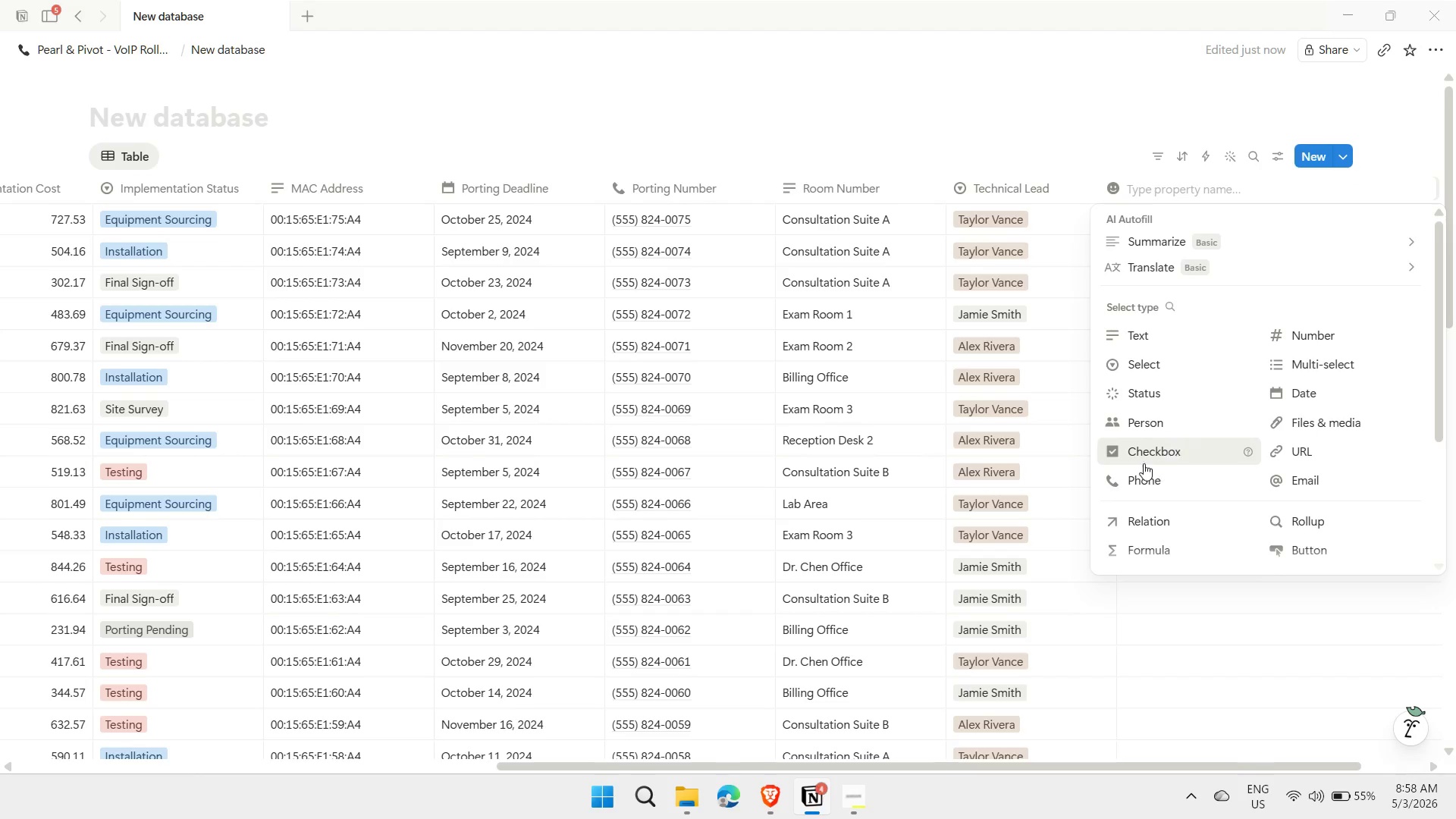 
left_click([1141, 449])
 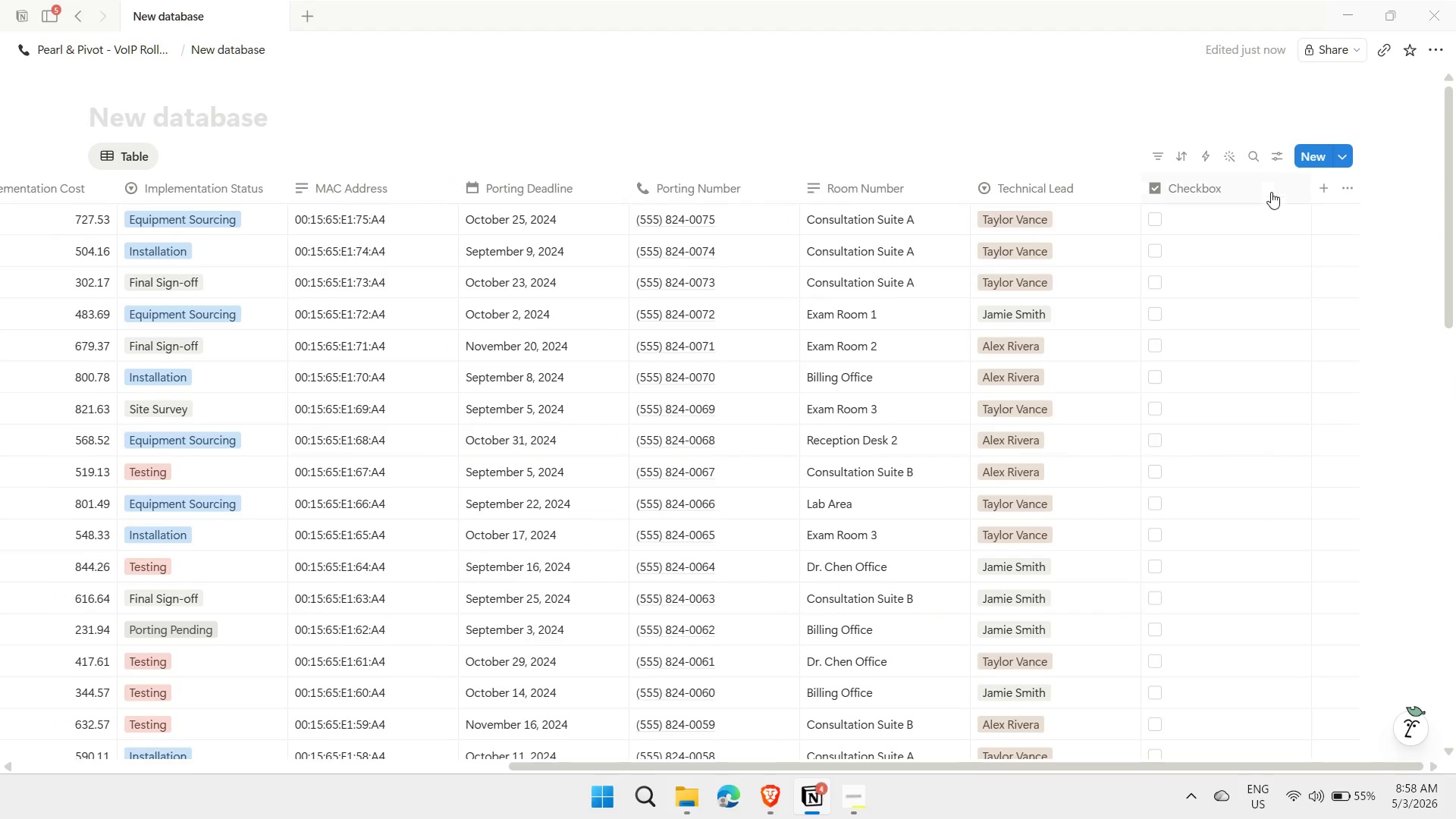 
left_click([1226, 182])
 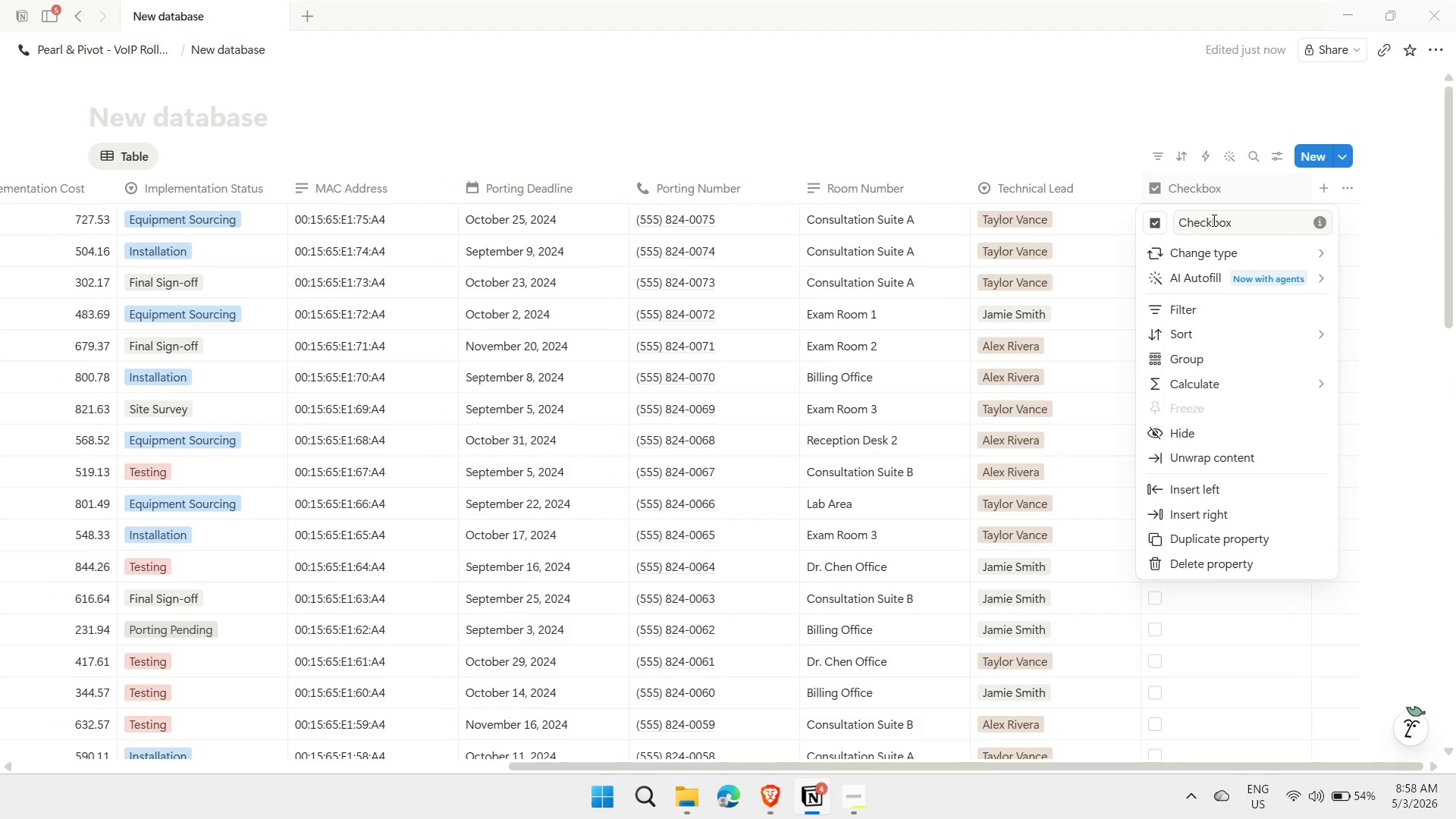 
double_click([1213, 220])
 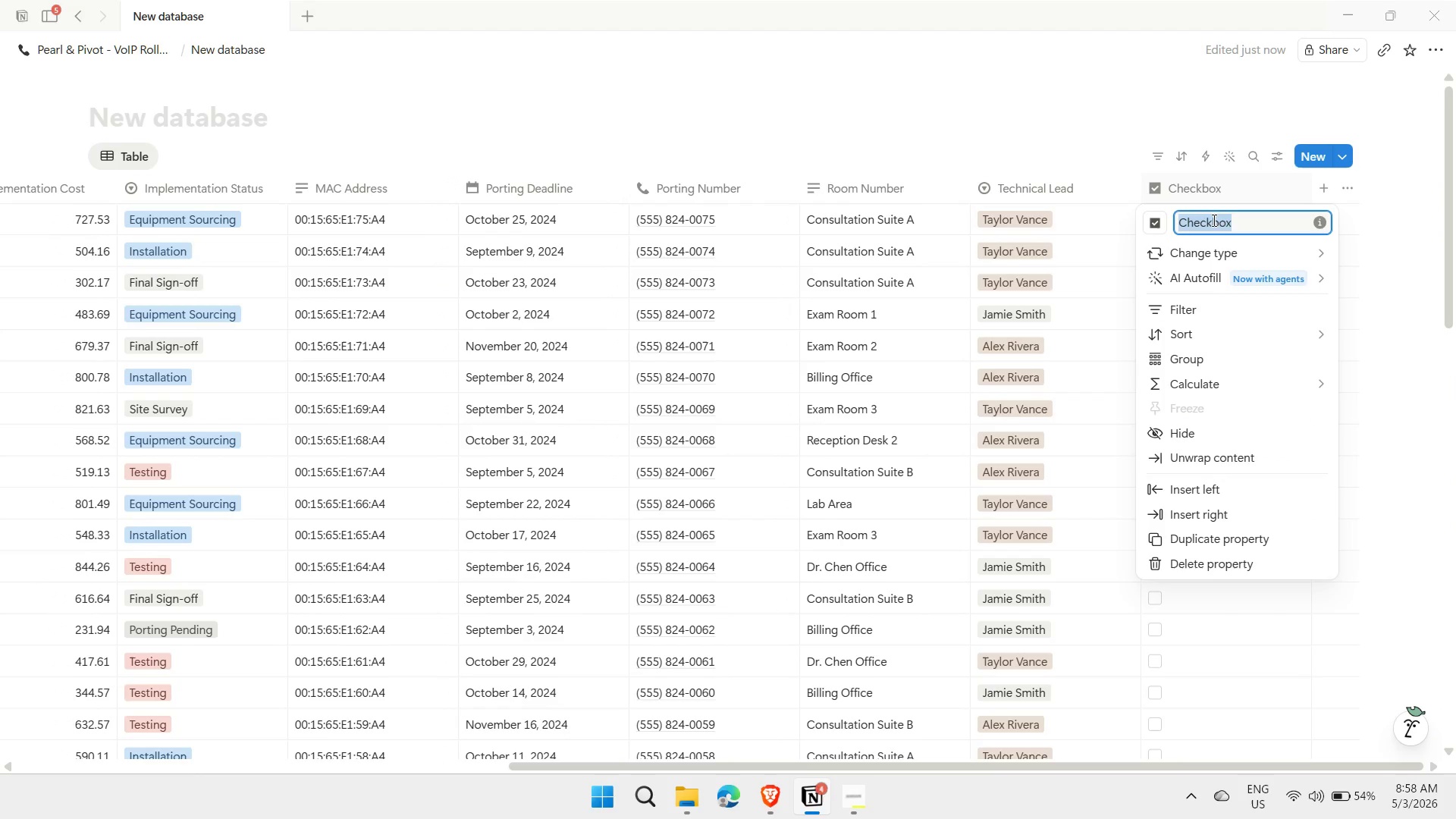 
type(Testing Stats)
key(Backspace)
type(us)
 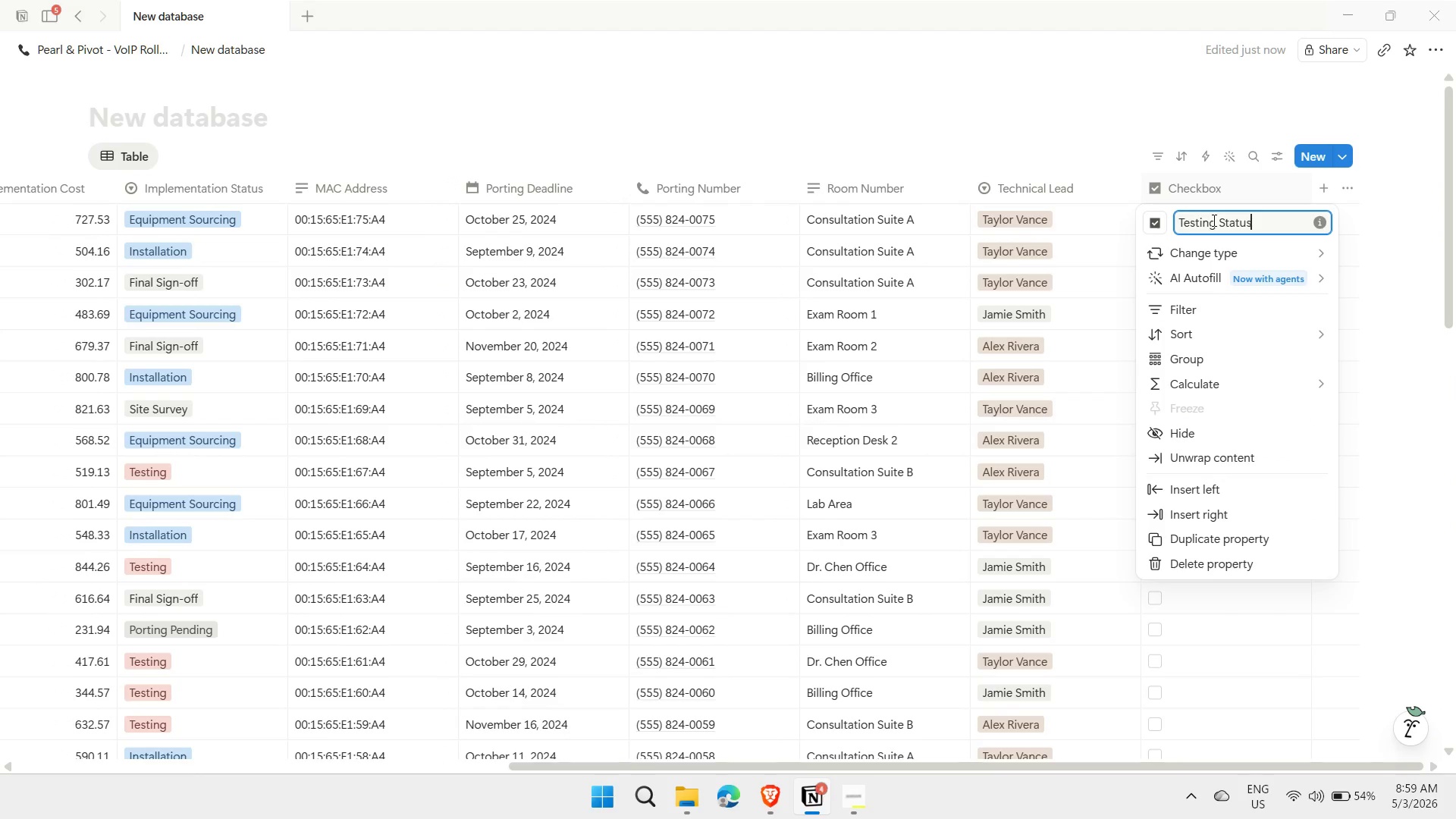 
key(Enter)
 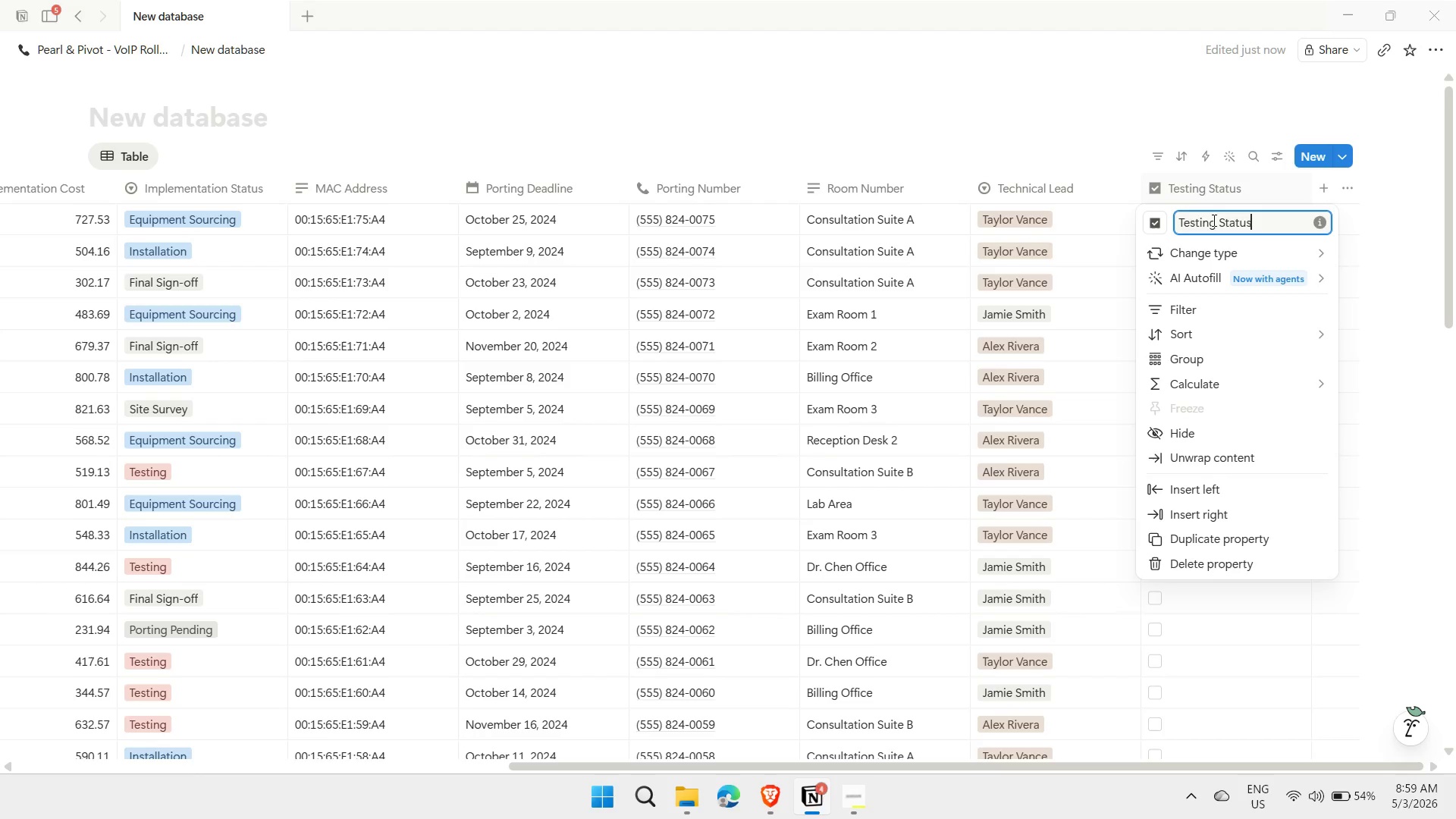 
wait(5.44)
 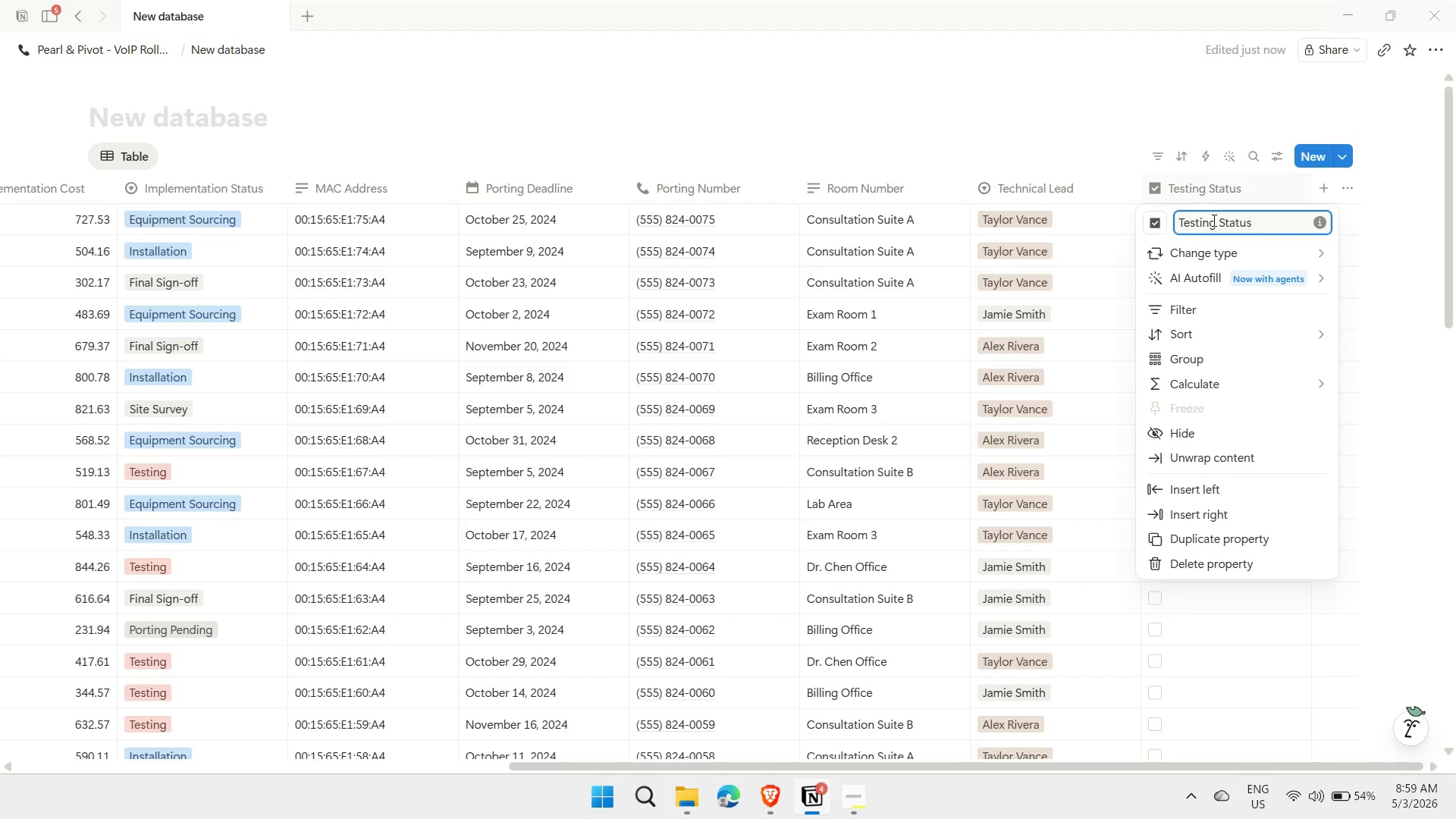 
left_click([1326, 183])
 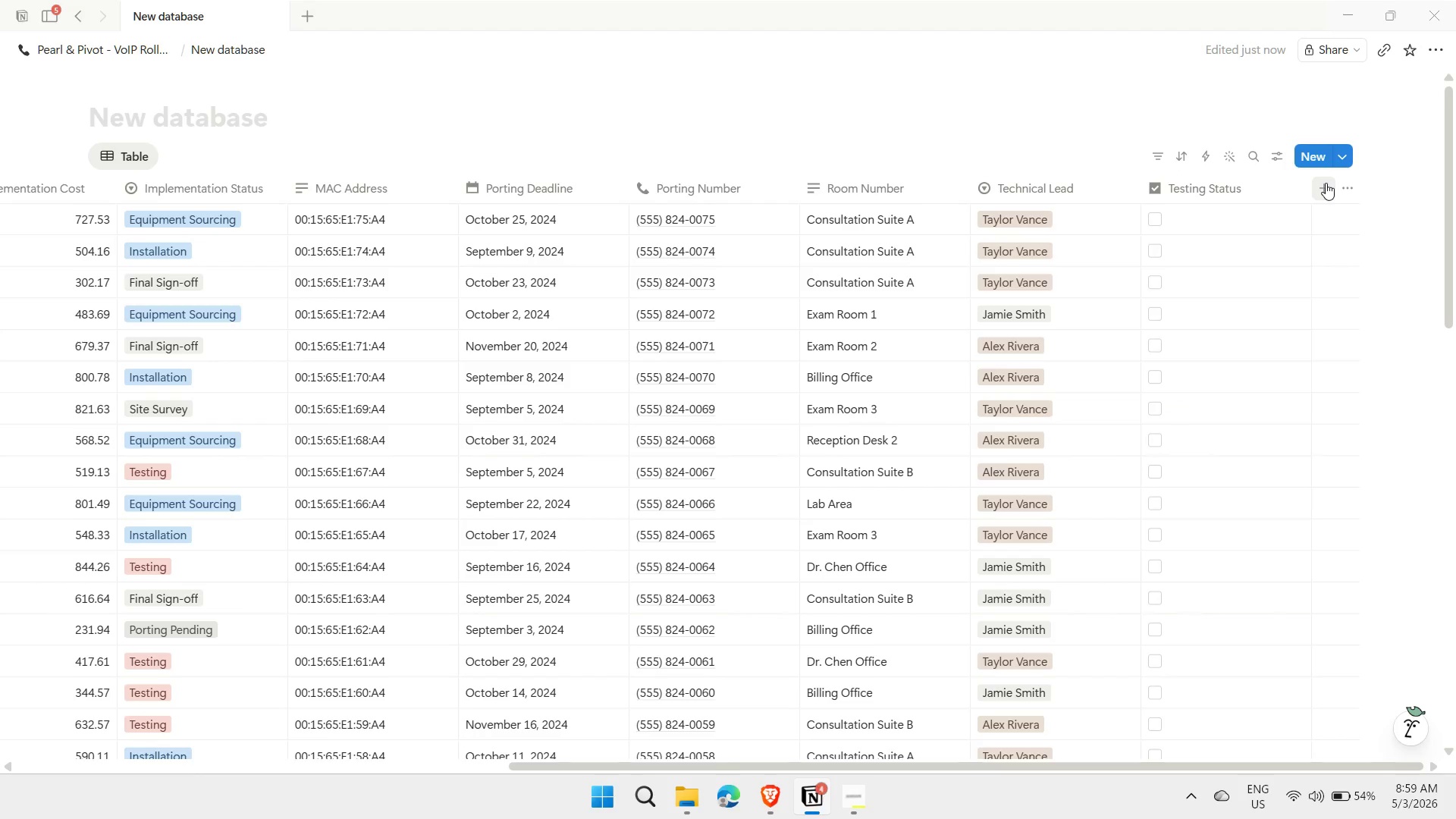 
left_click([1326, 183])
 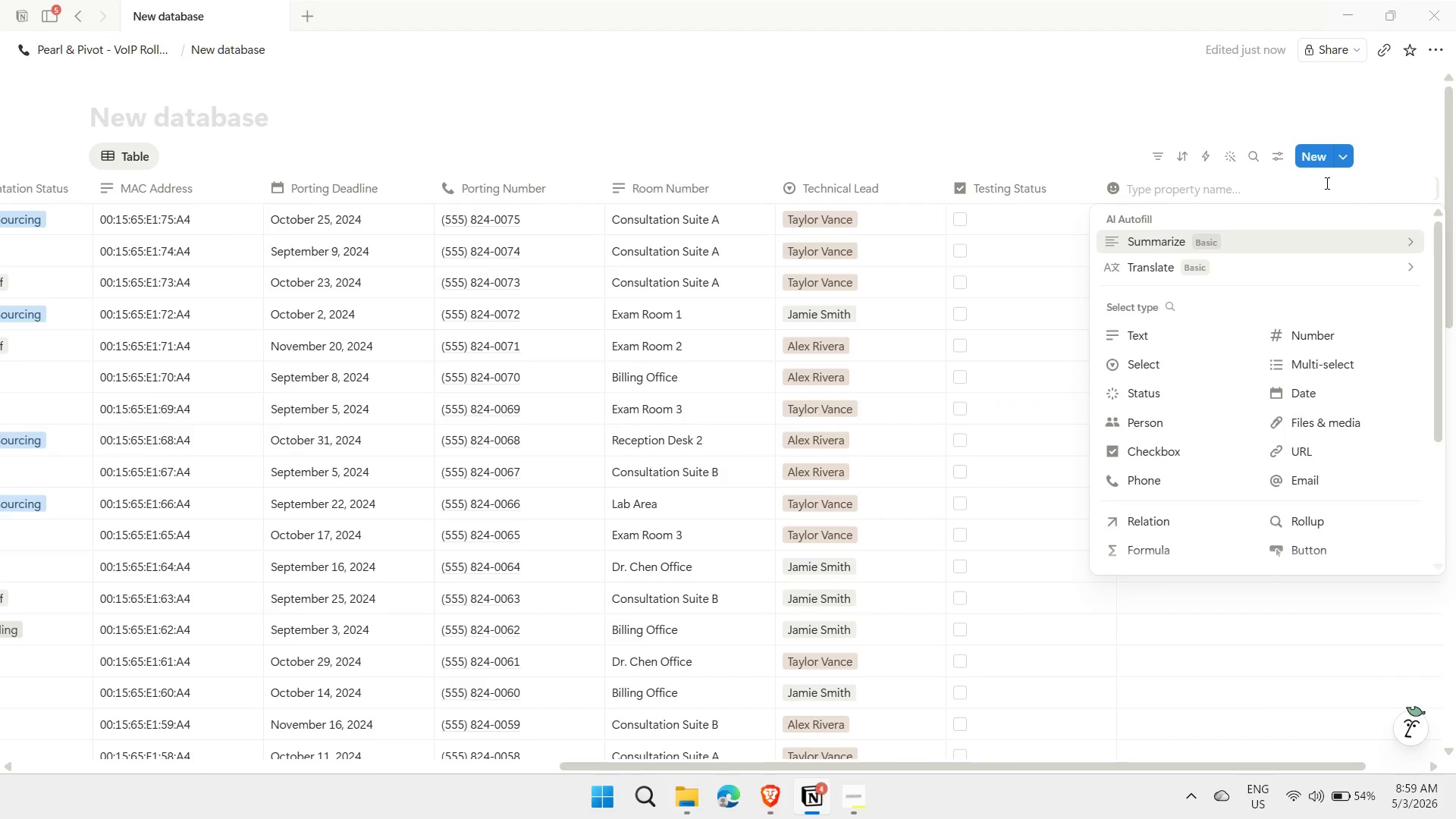 
wait(8.56)
 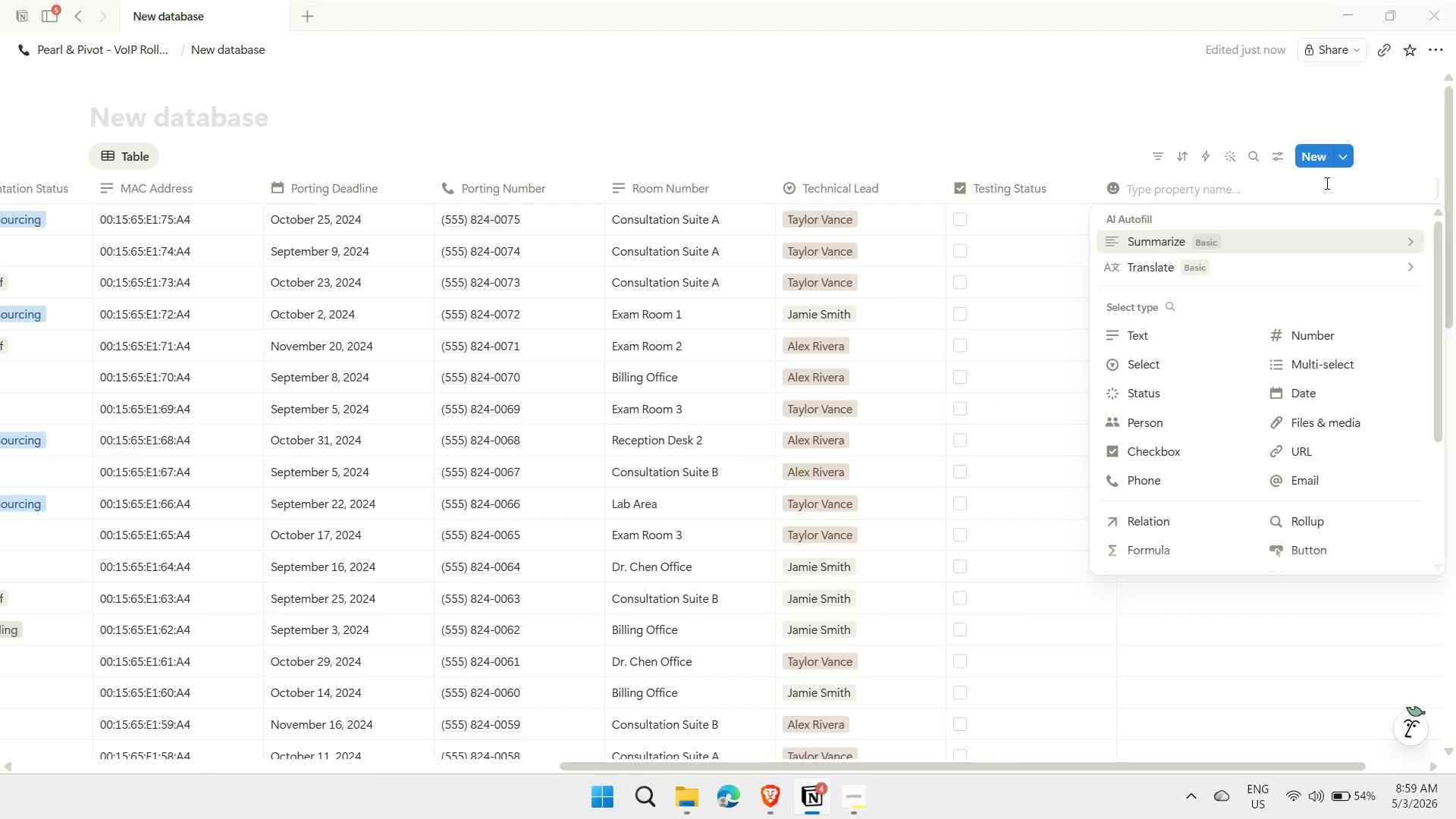 
left_click_drag(start_coordinate=[1437, 399], to_coordinate=[1444, 369])
 